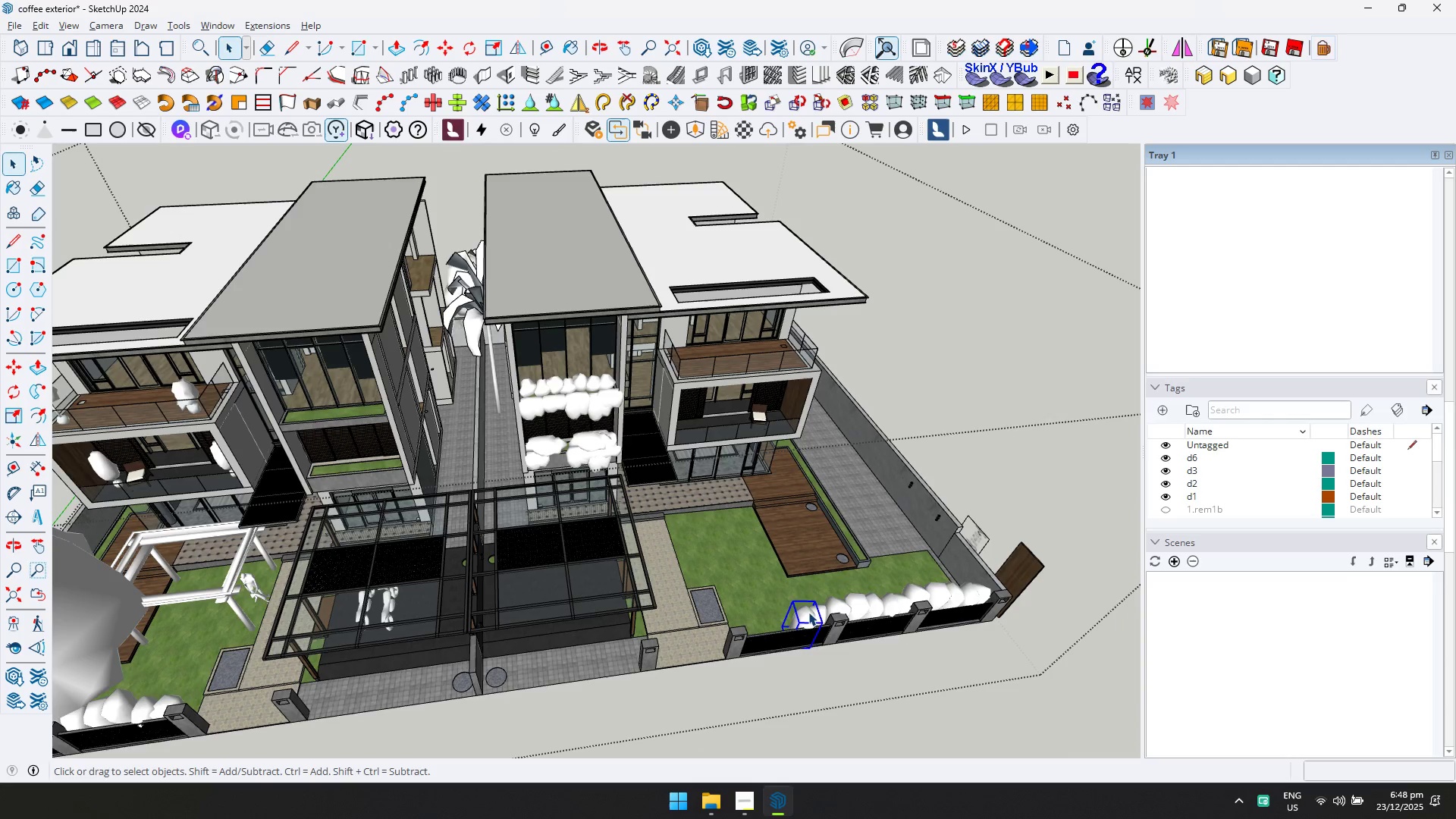 
scroll: coordinate [795, 532], scroll_direction: down, amount: 8.0
 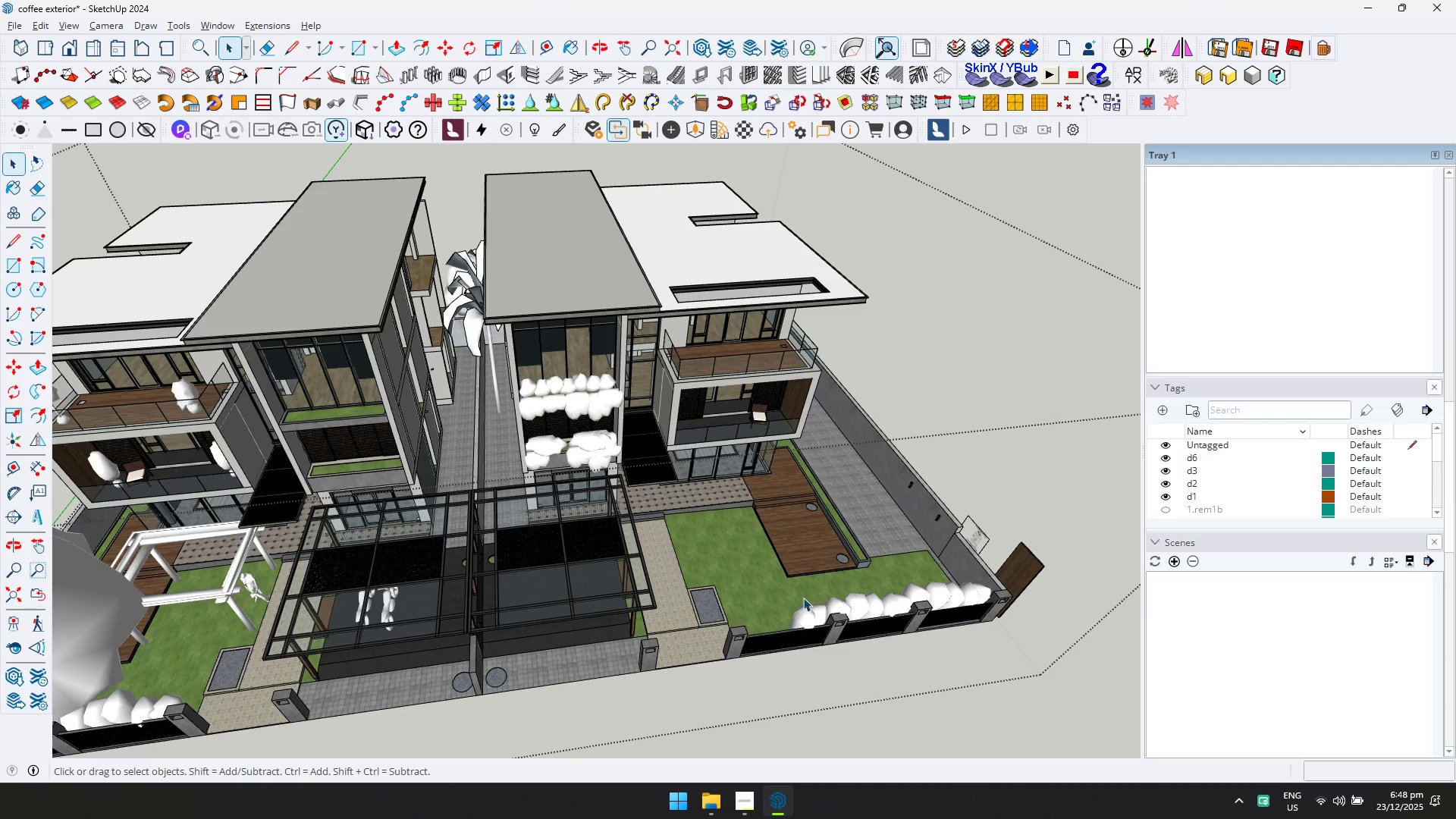 
key(Delete)
 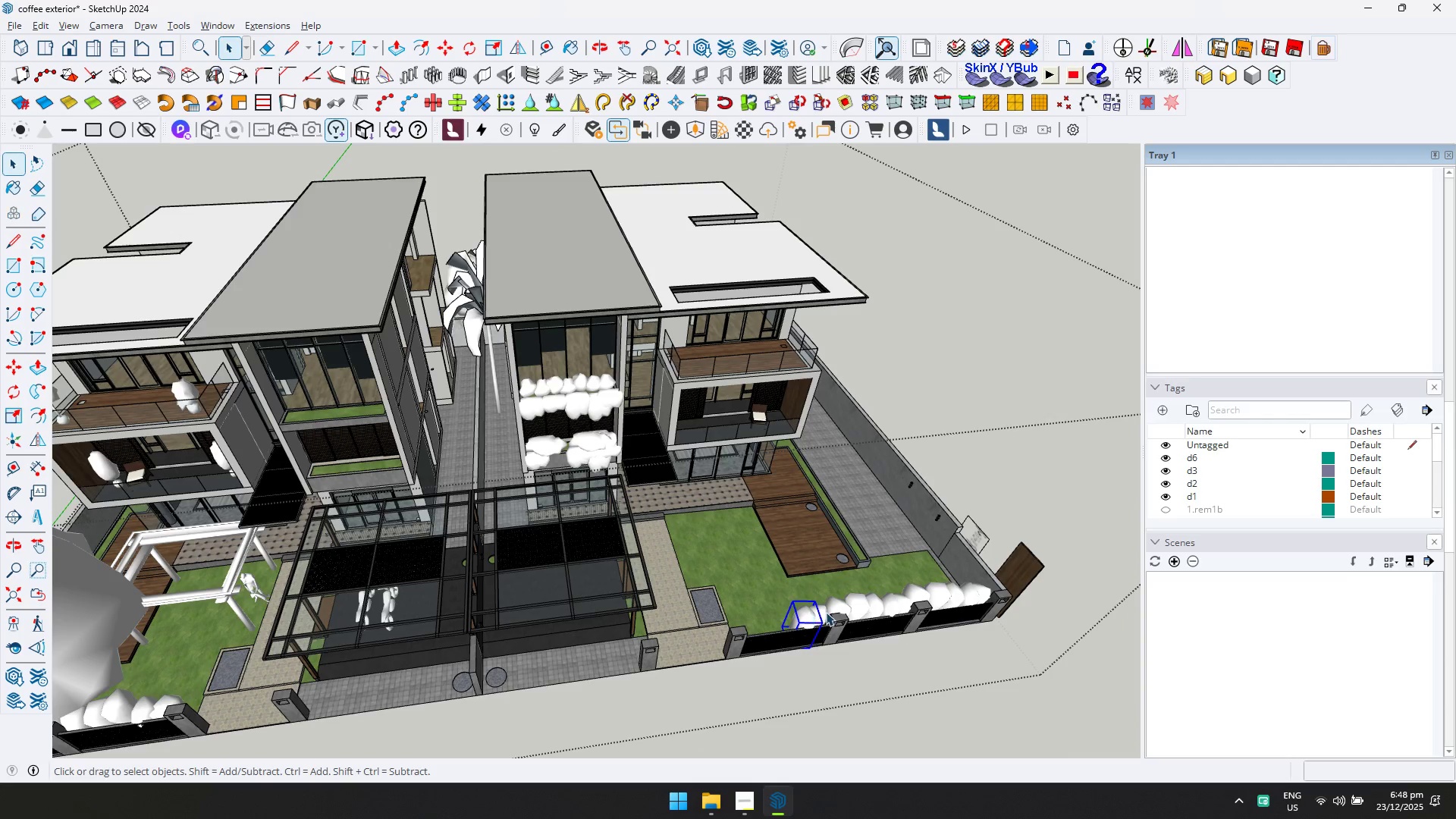 
double_click([826, 612])
 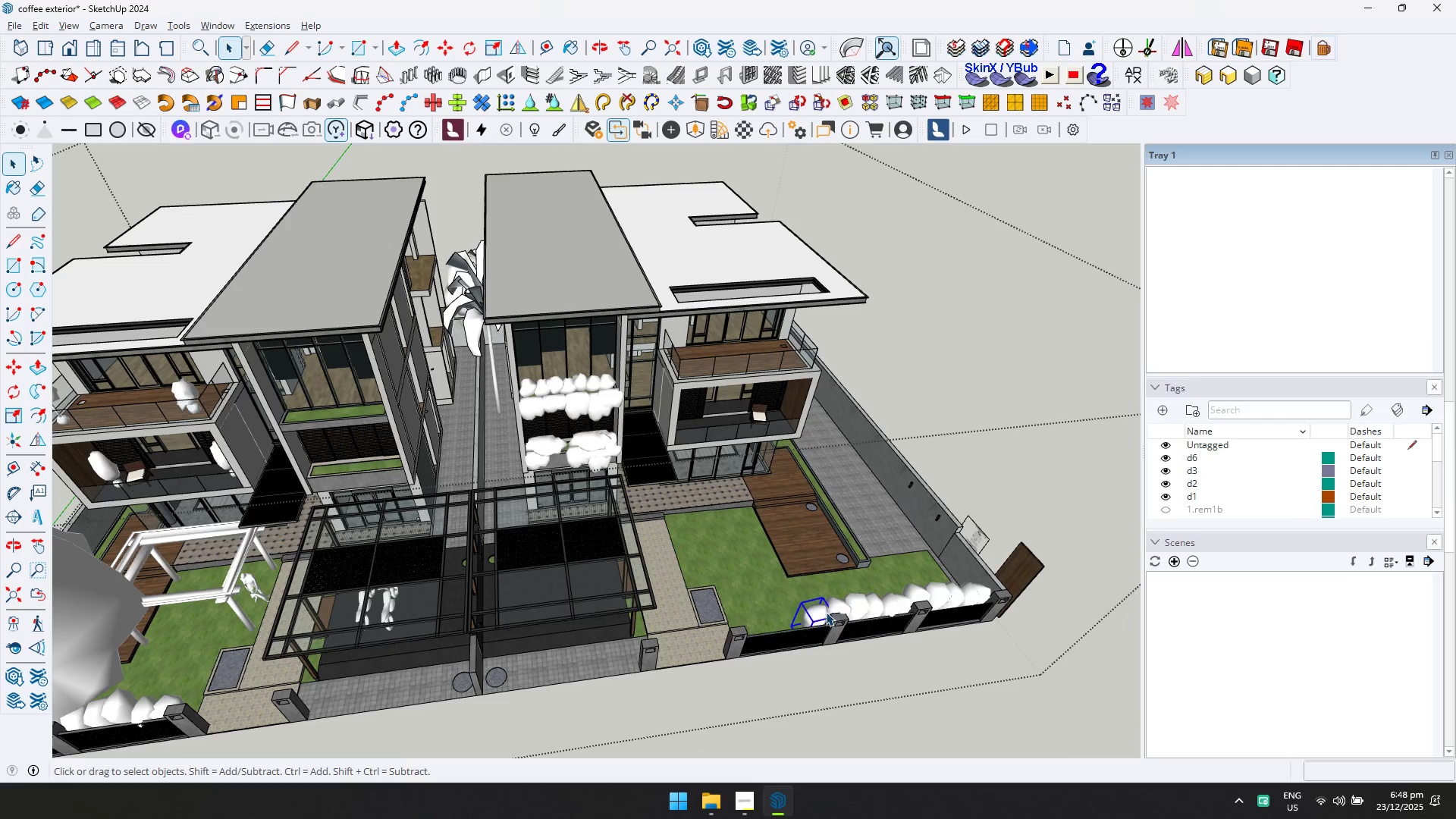 
key(Delete)
 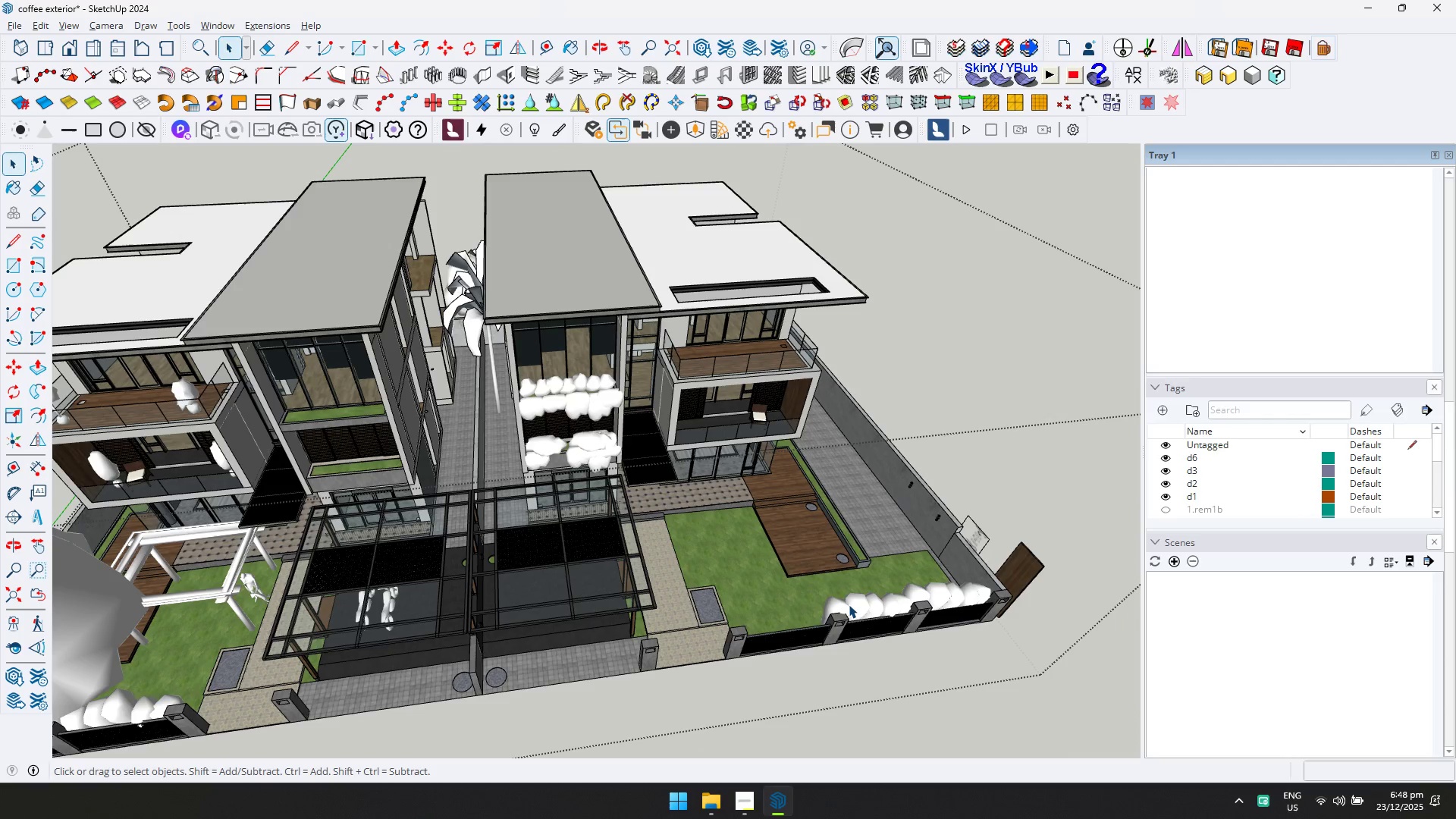 
key(Delete)
 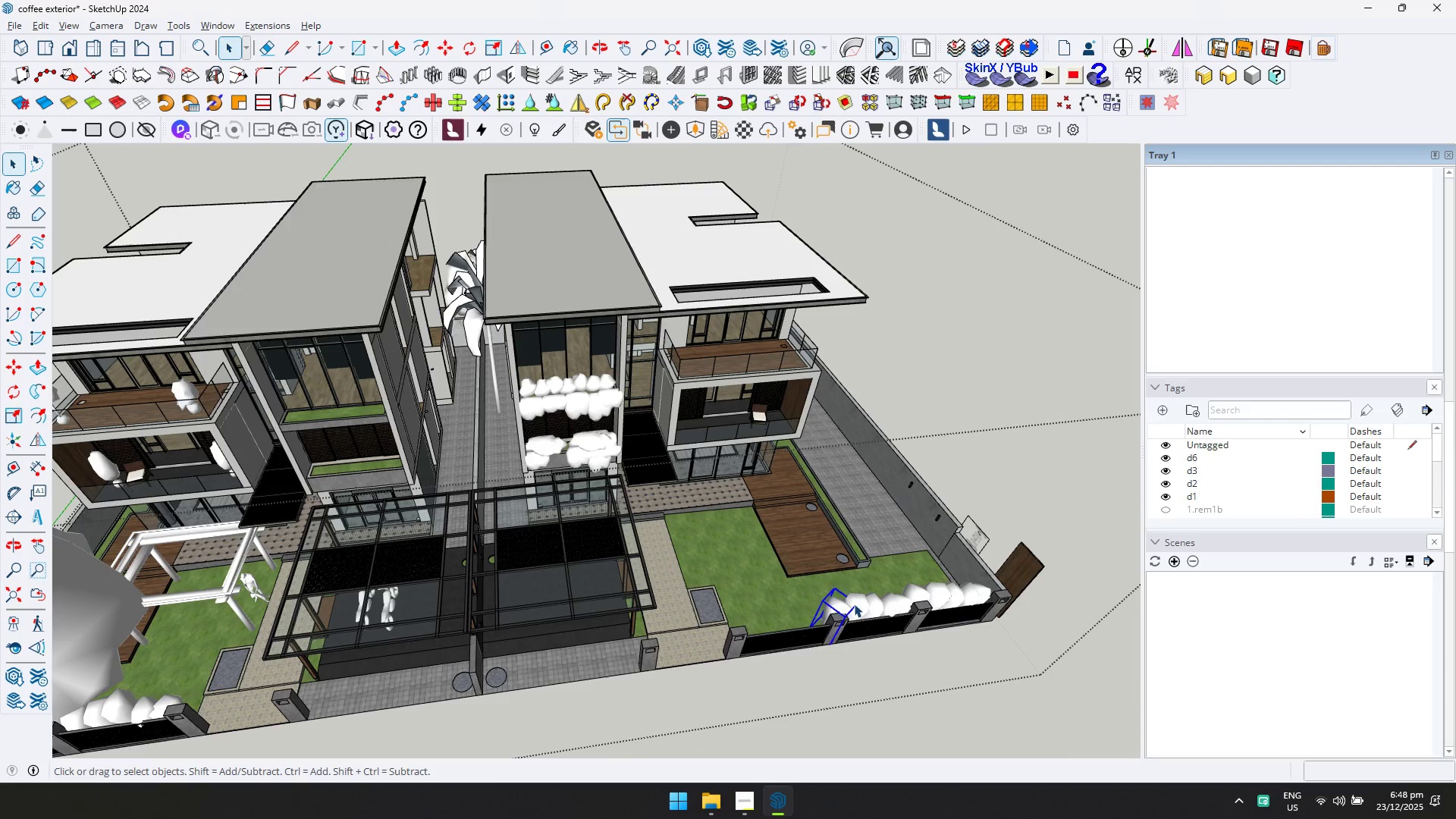 
key(N)
 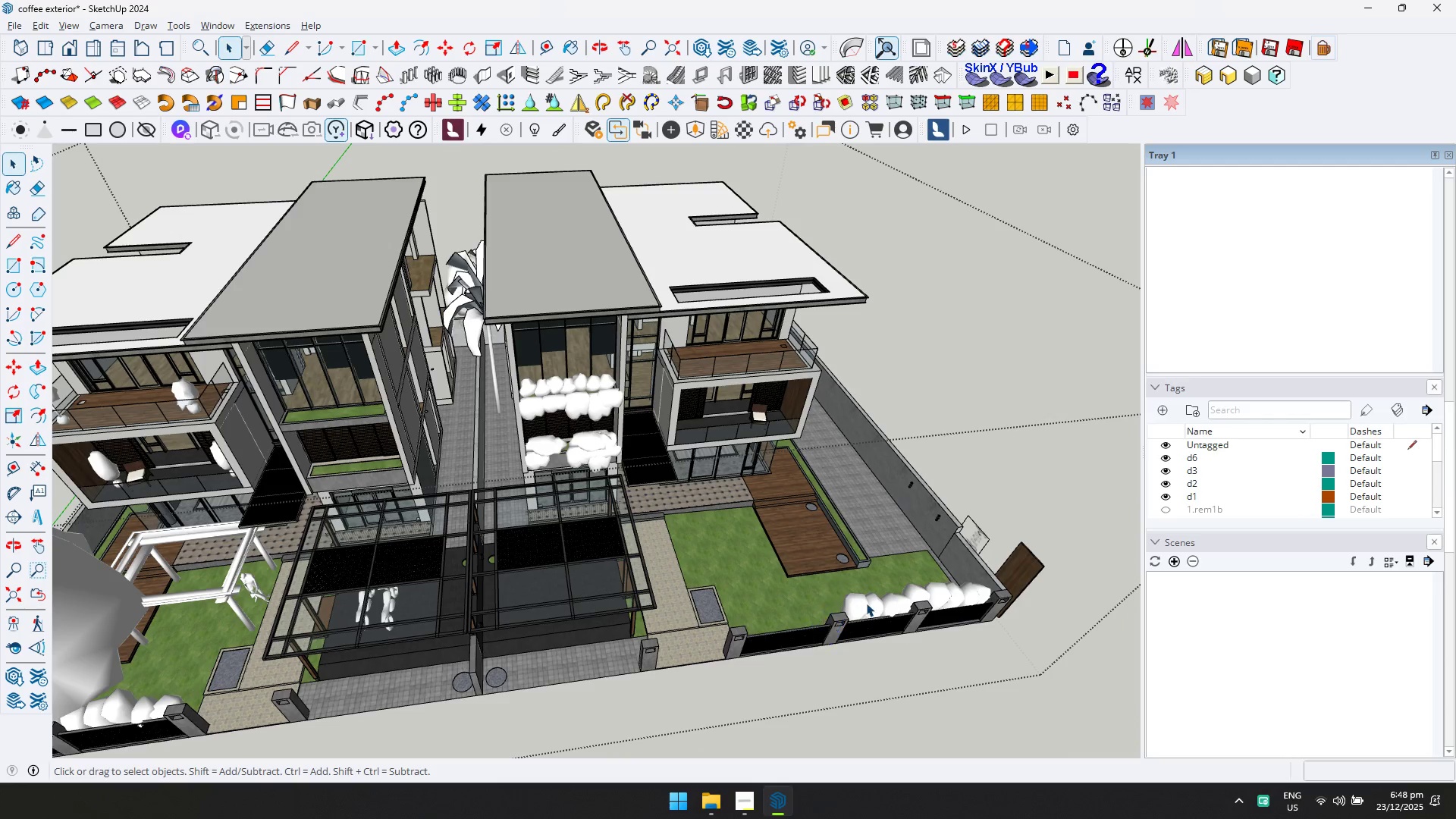 
triple_click([866, 603])
 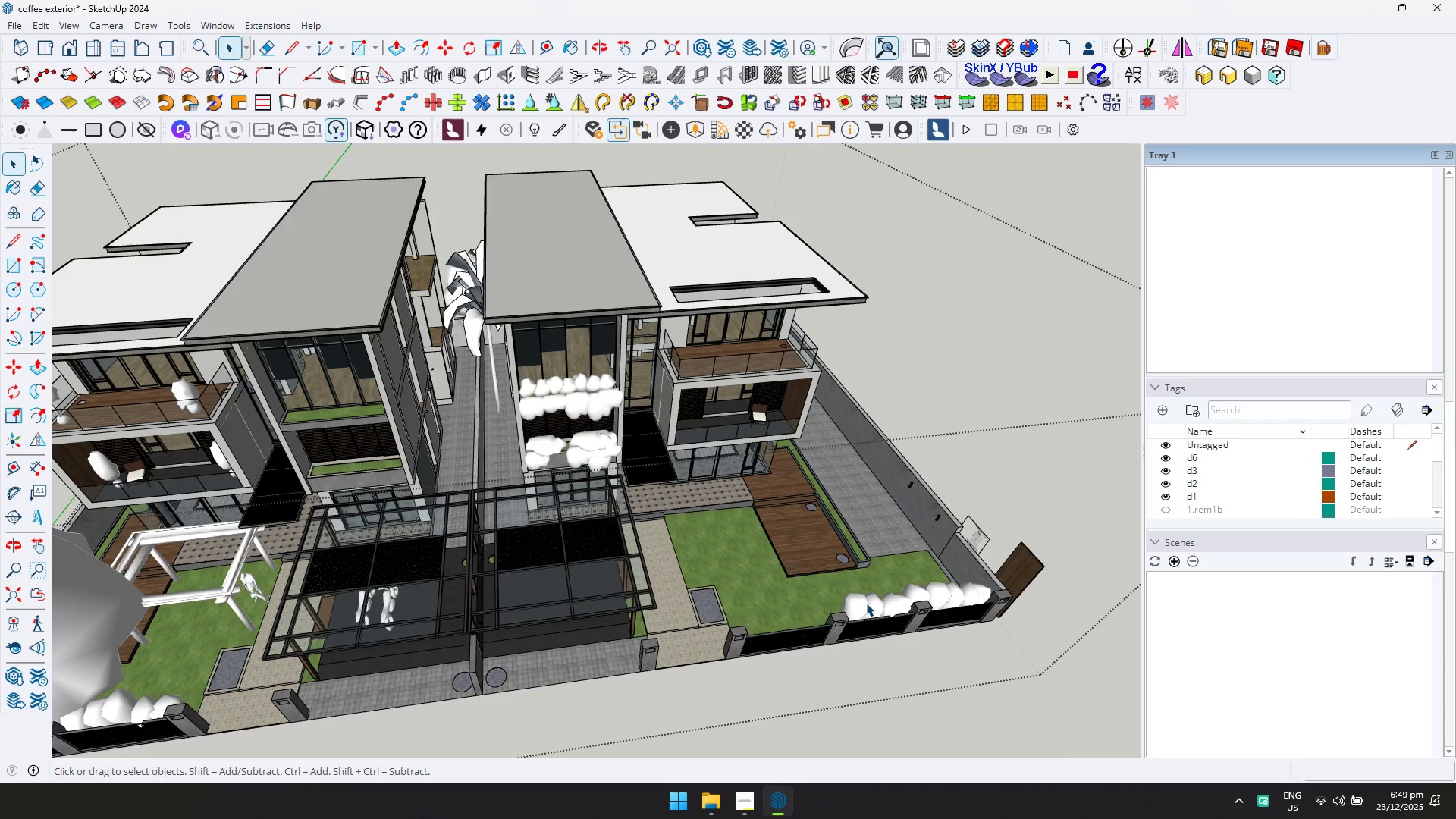 
key(Delete)
 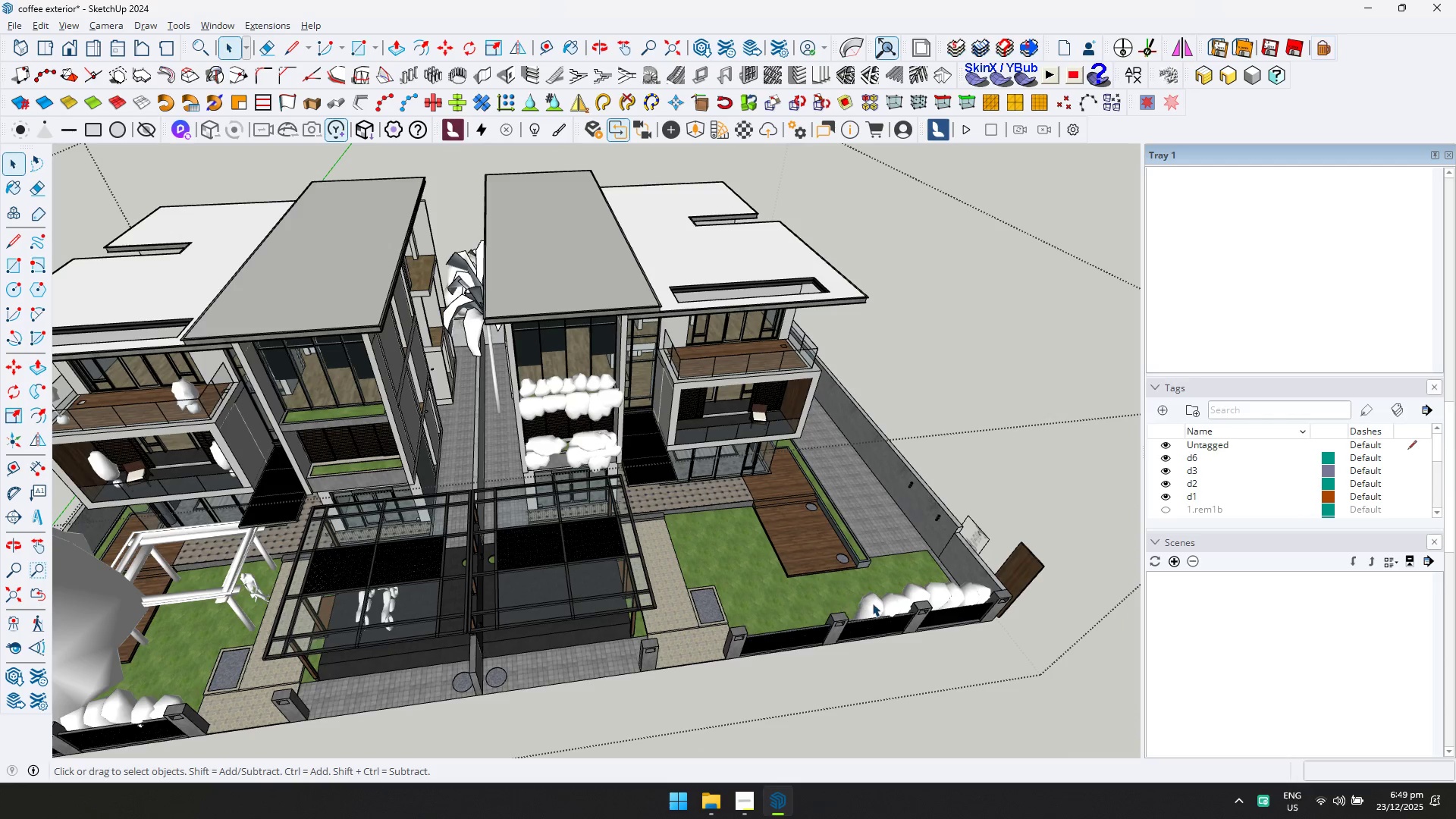 
key(N)
 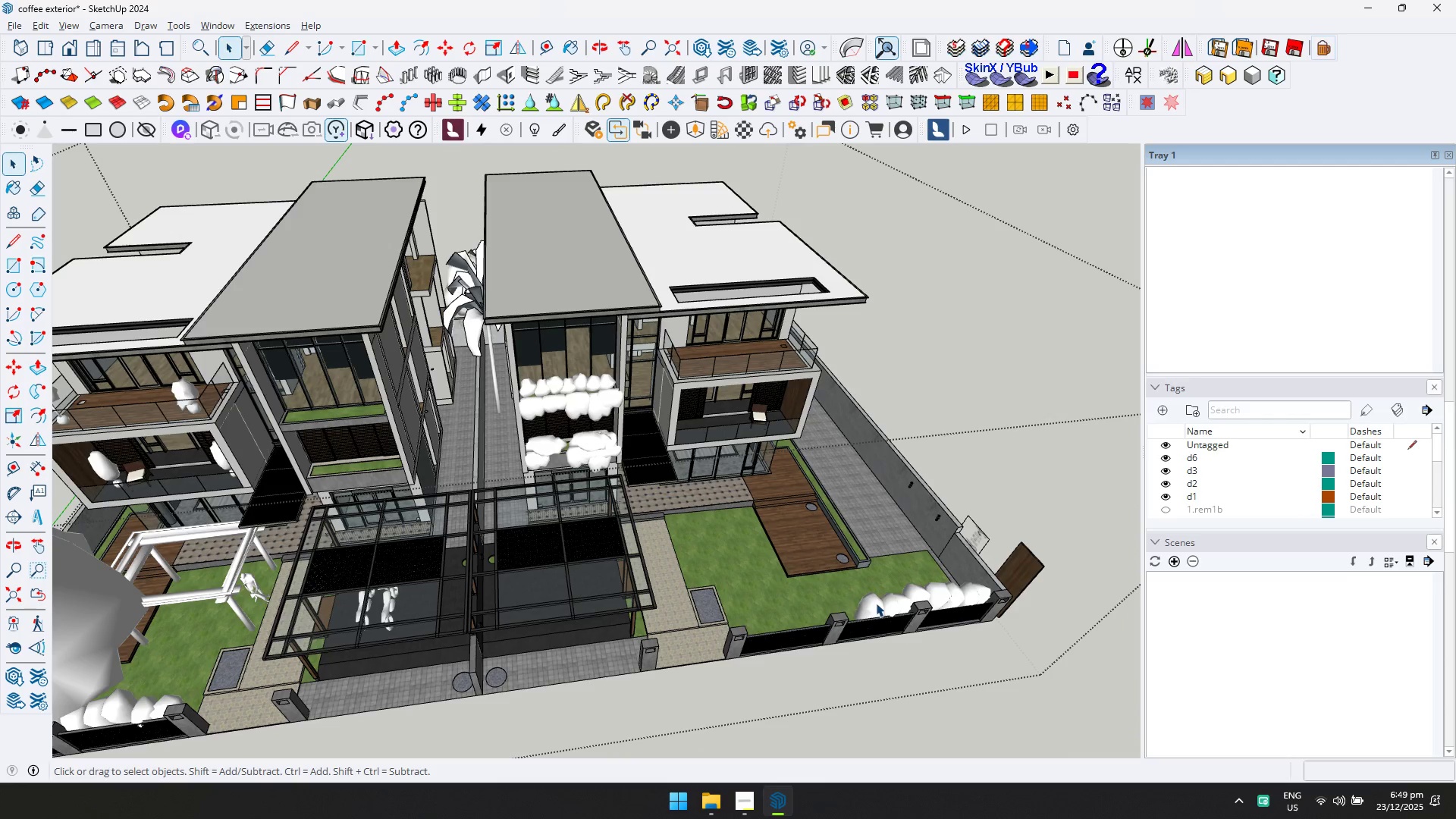 
triple_click([881, 601])
 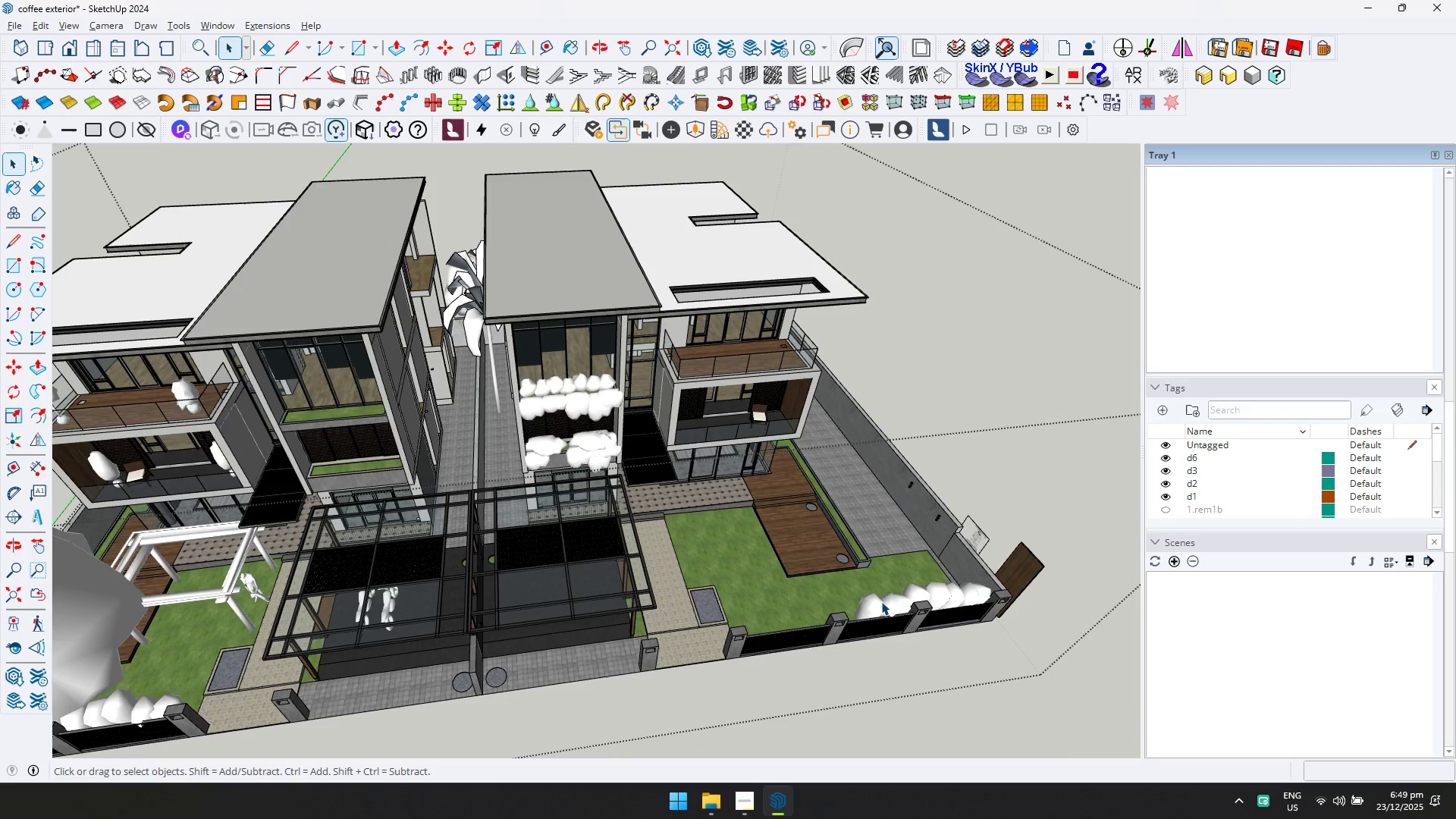 
key(Delete)
 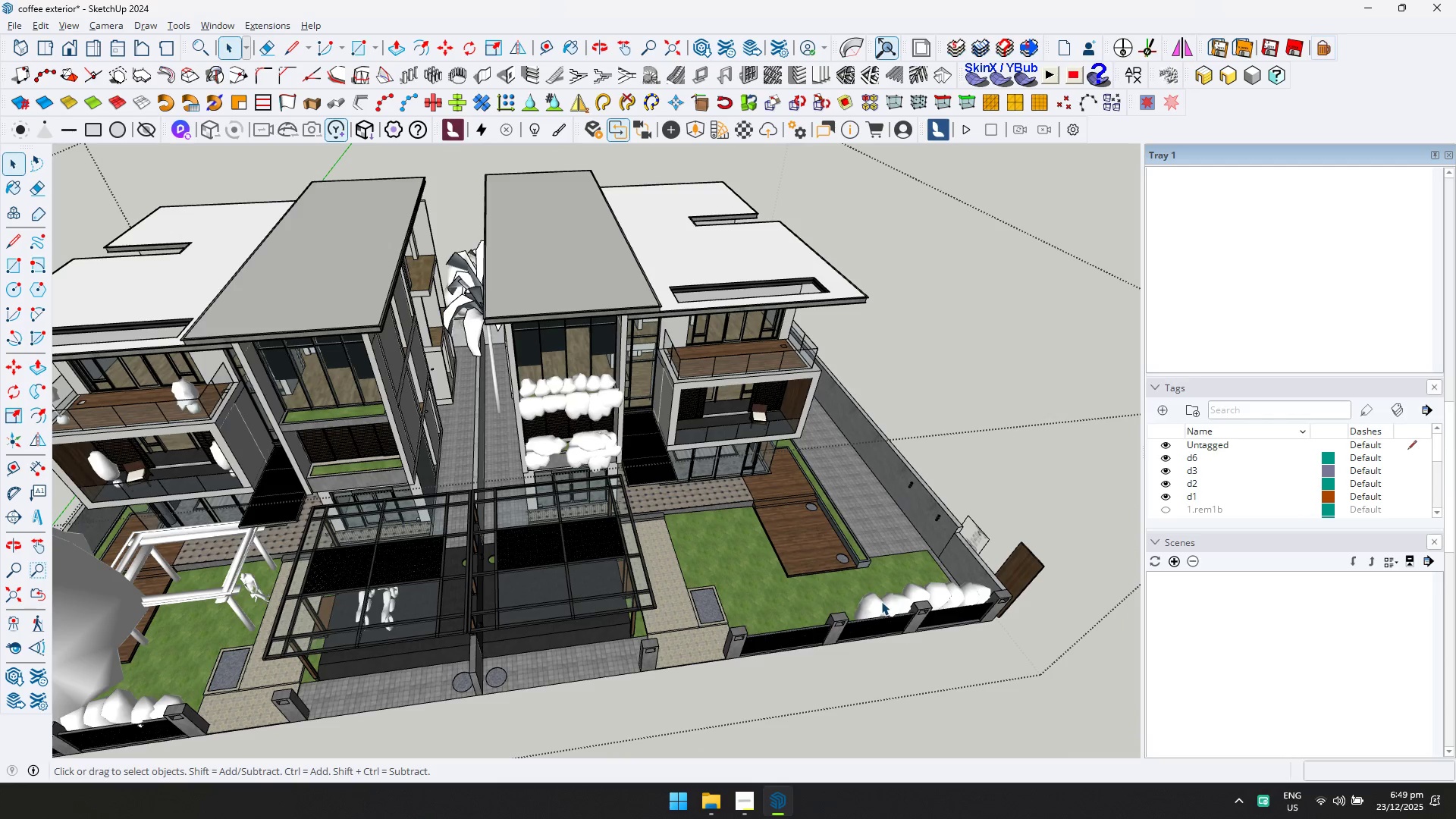 
key(N)
 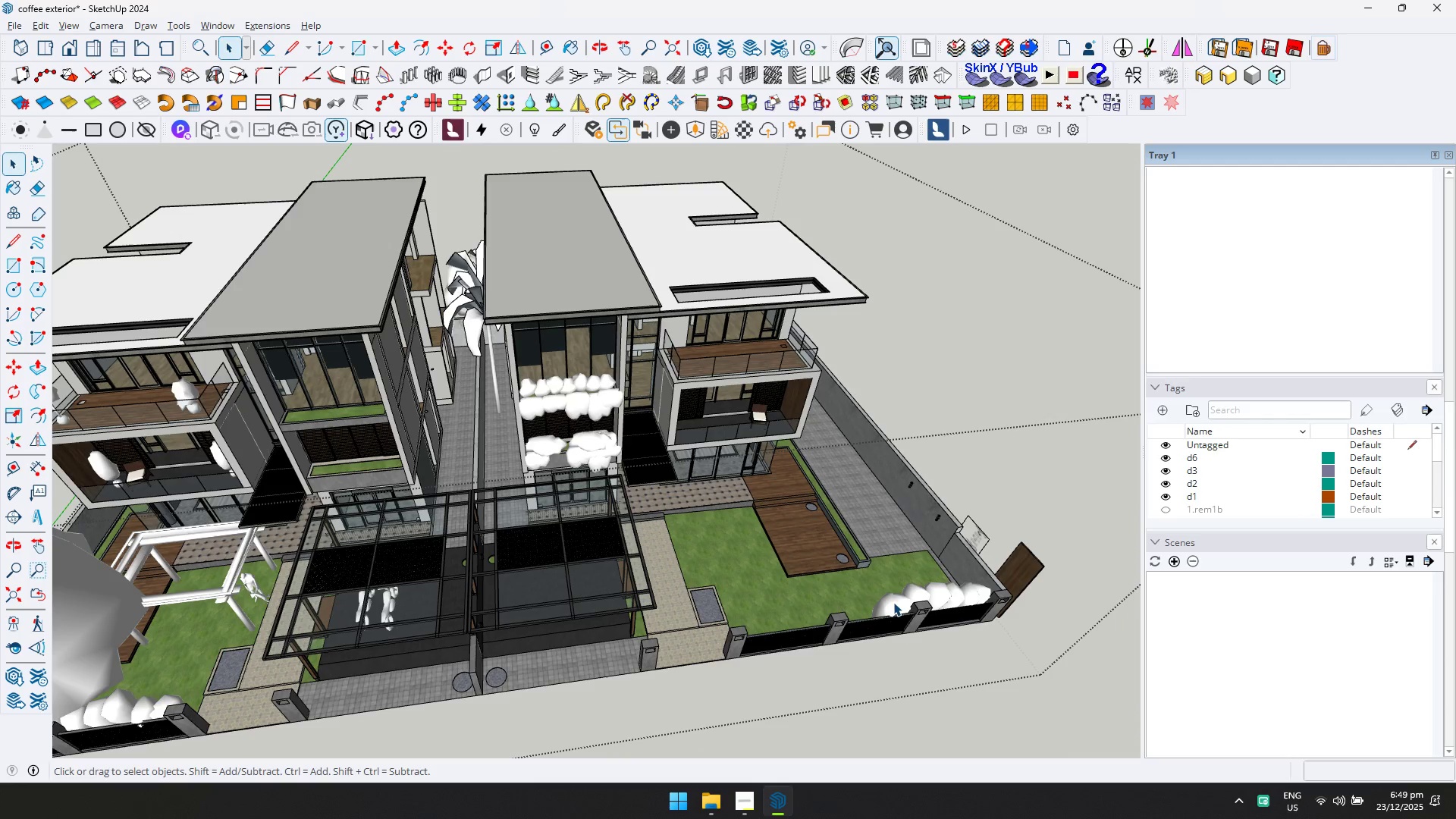 
triple_click([895, 602])
 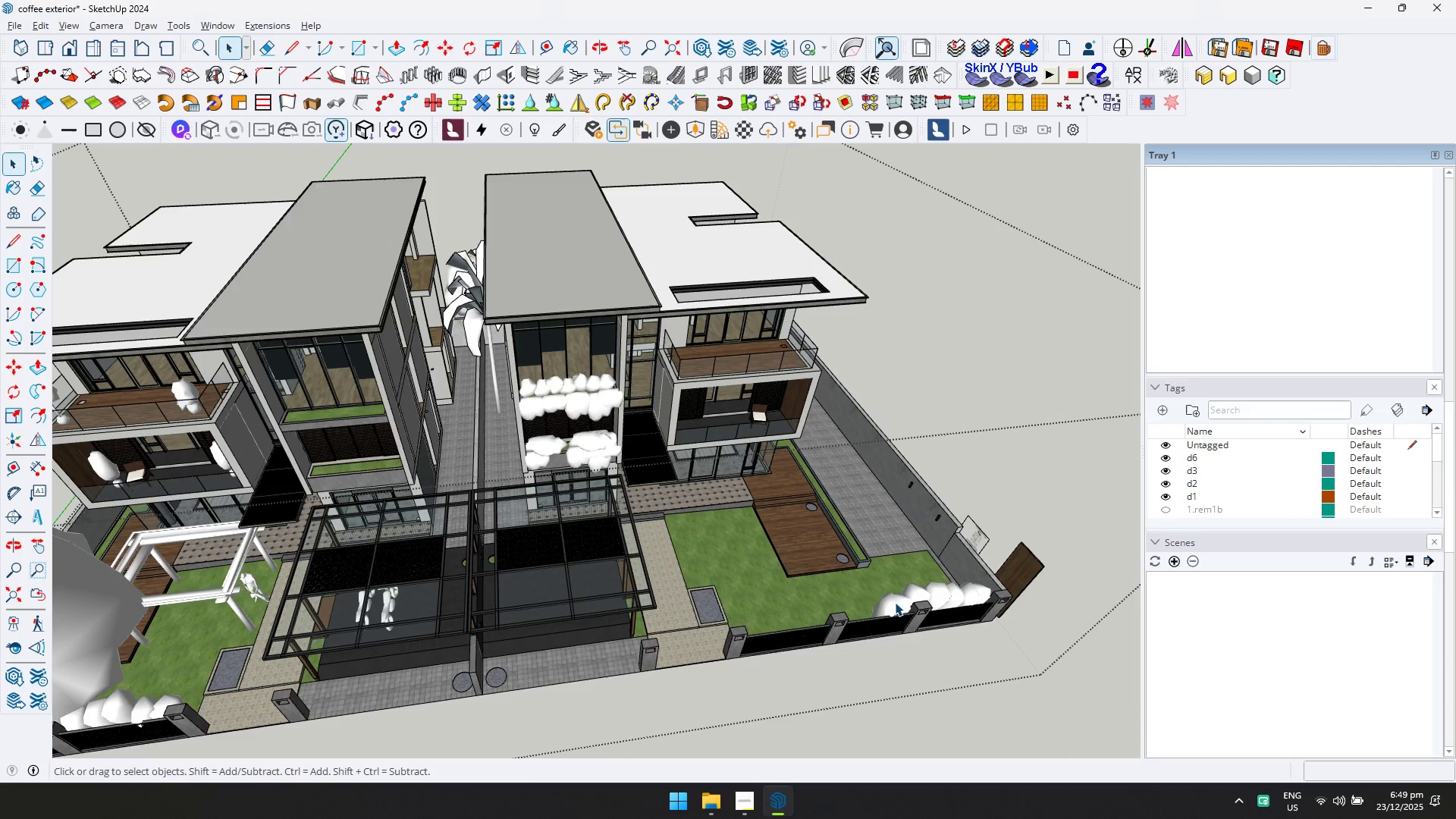 
key(Delete)
 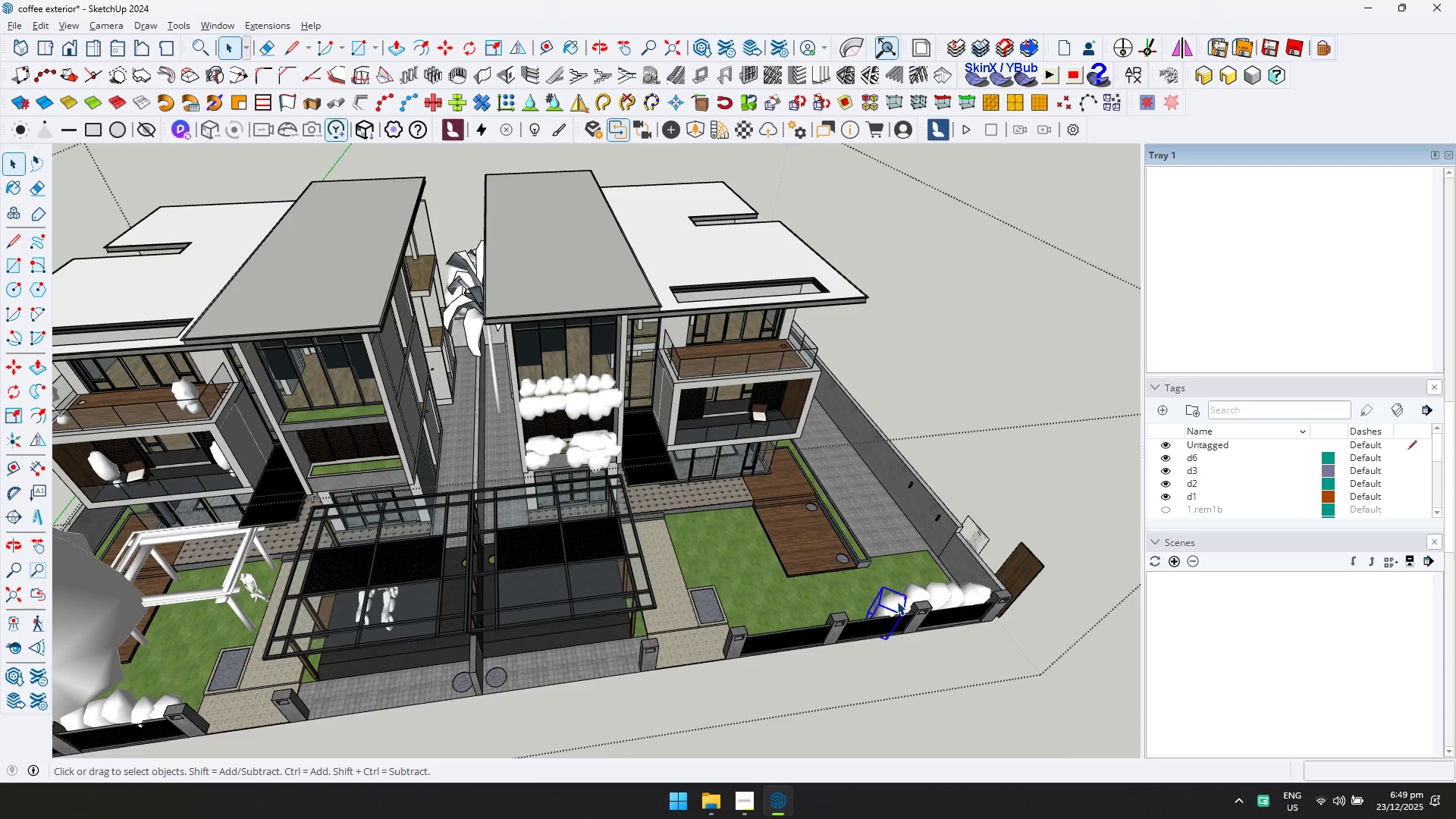 
key(N)
 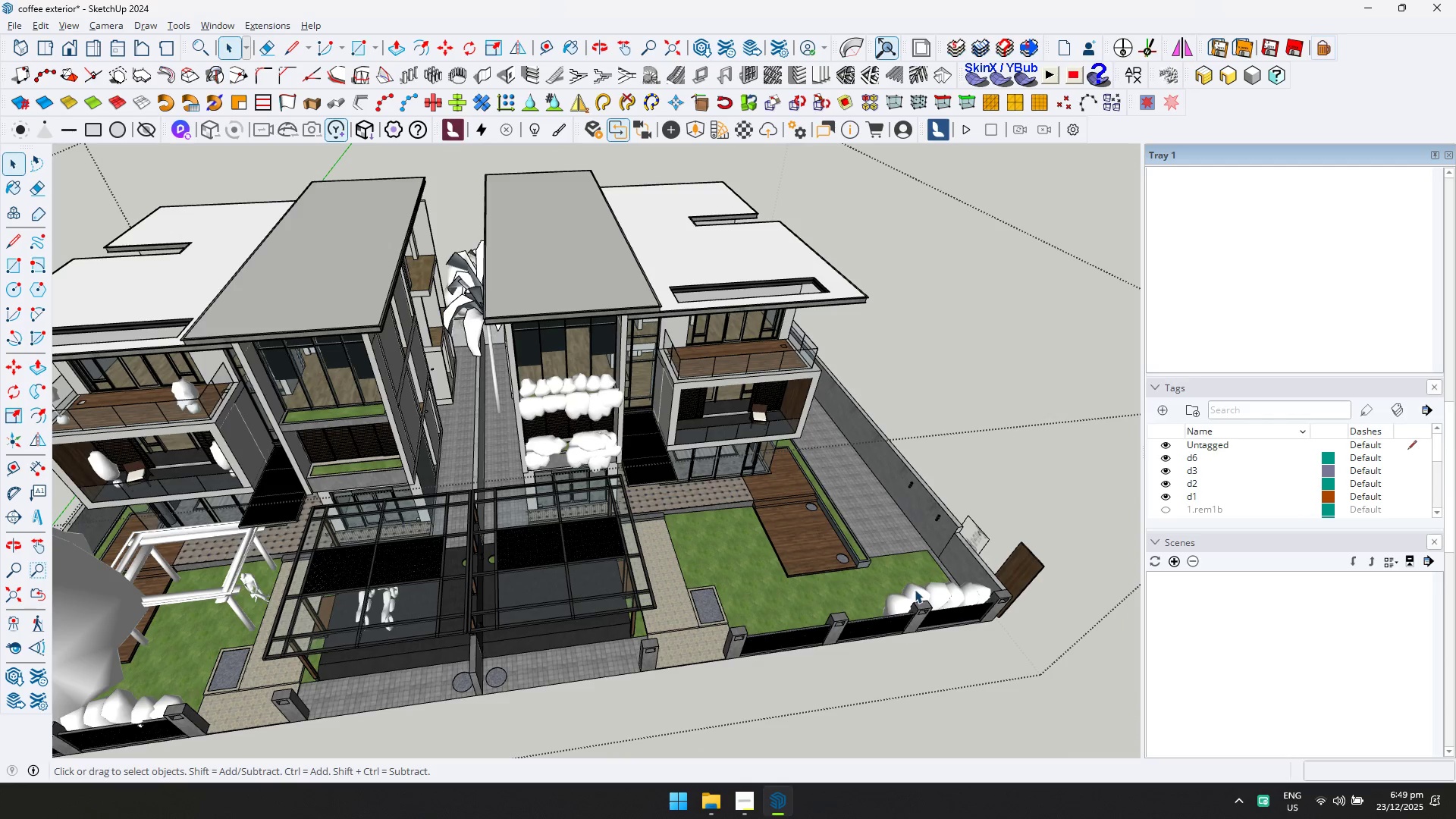 
triple_click([915, 589])
 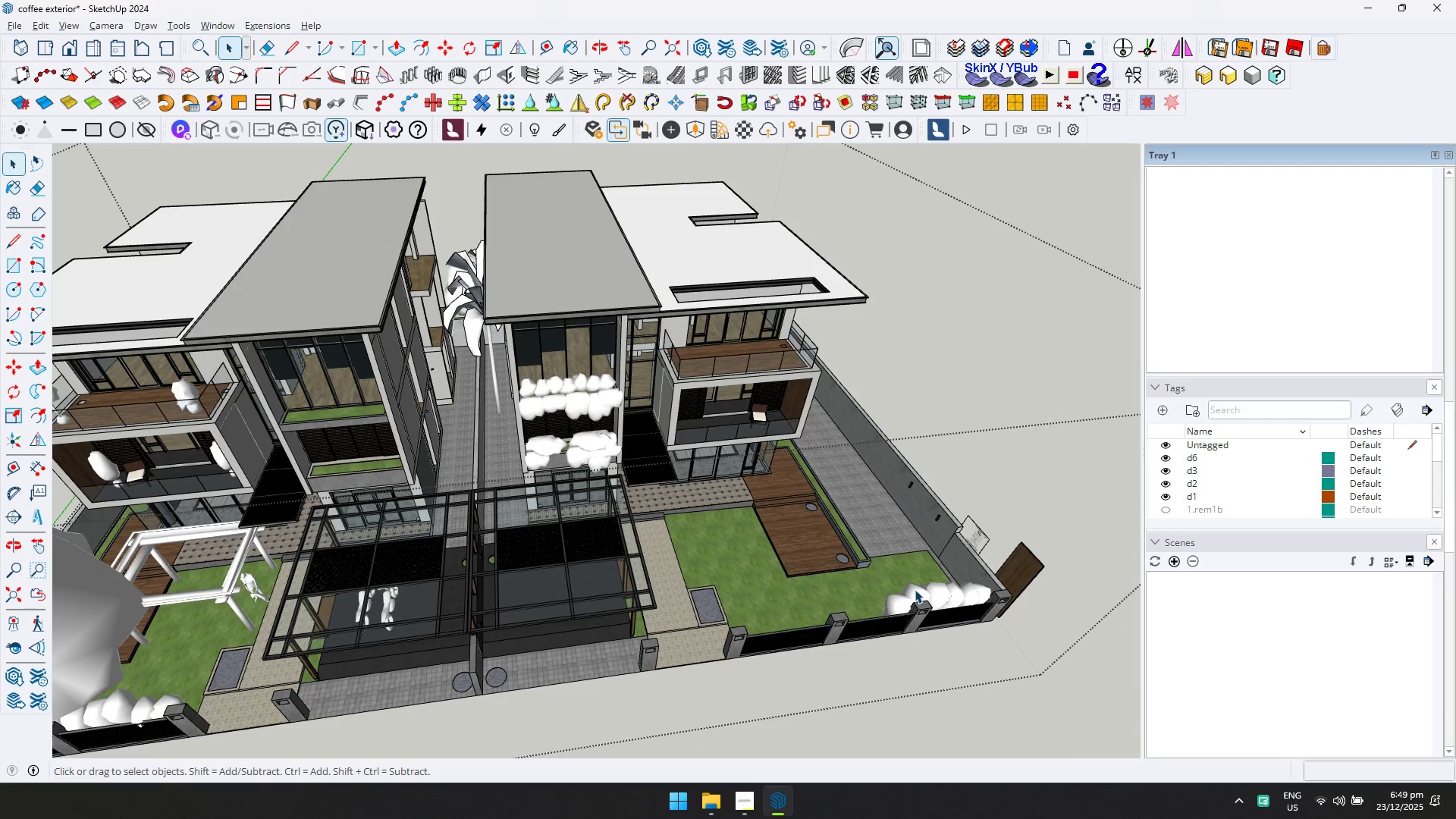 
key(Delete)
 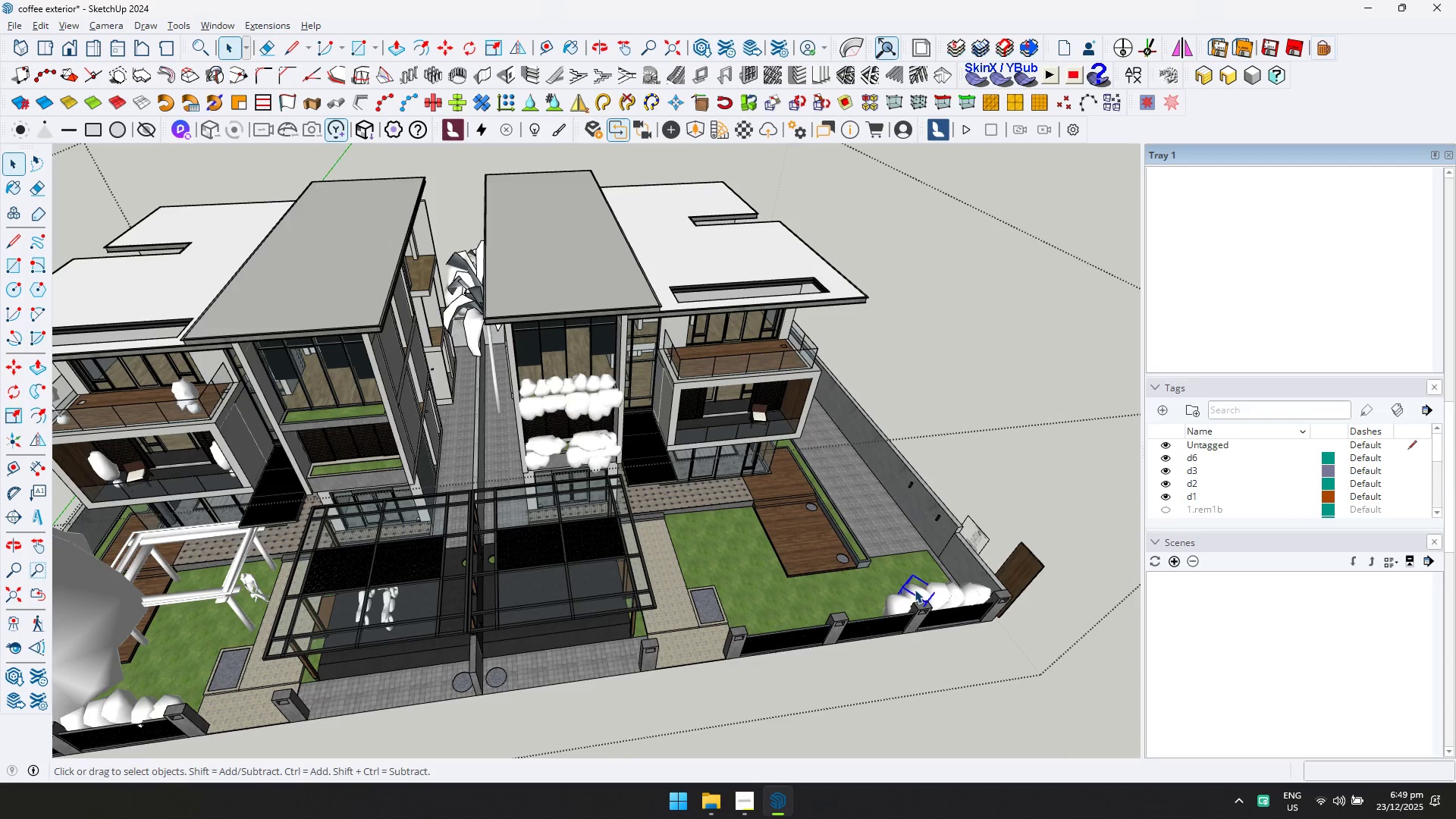 
key(N)
 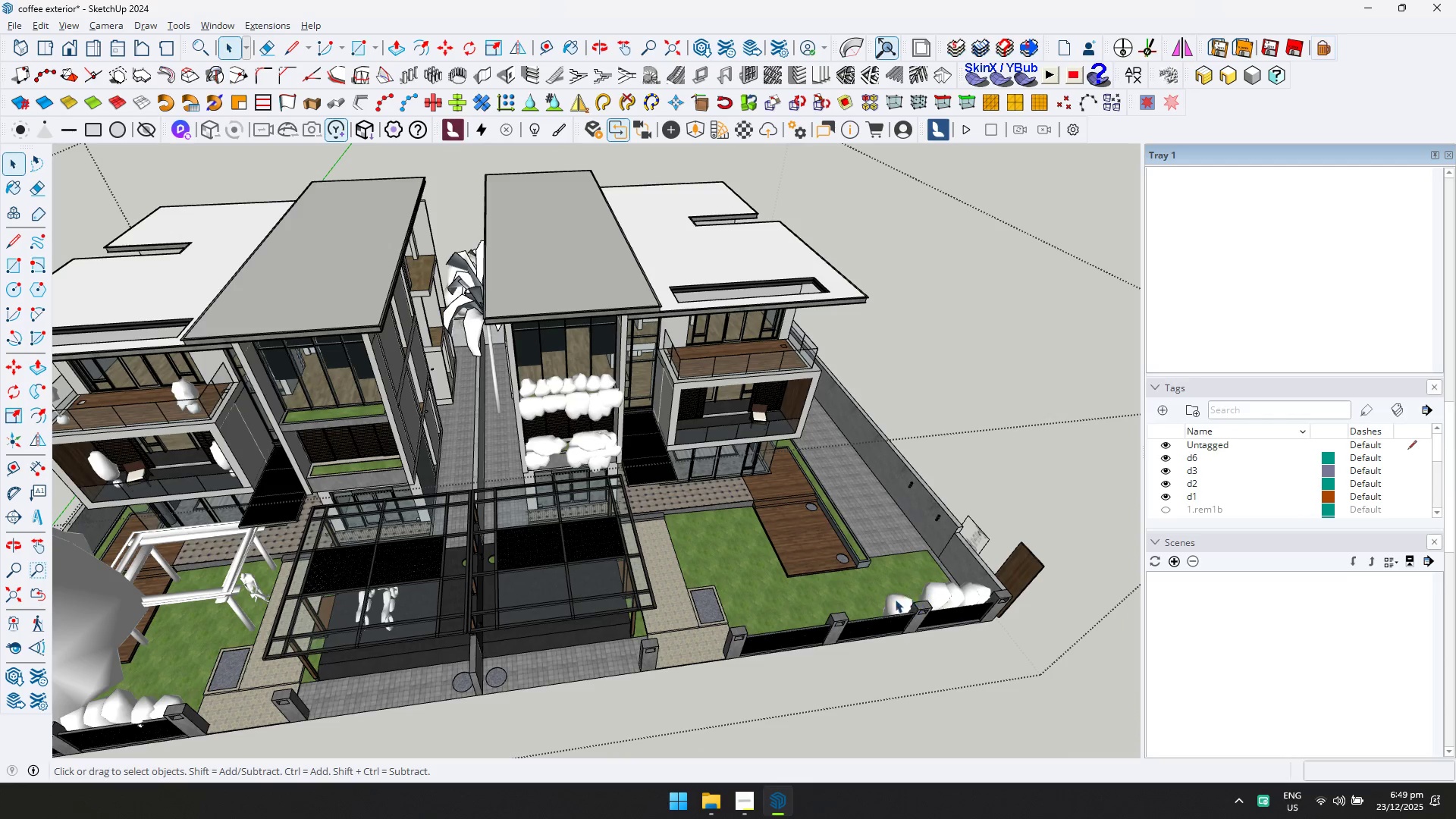 
triple_click([893, 602])
 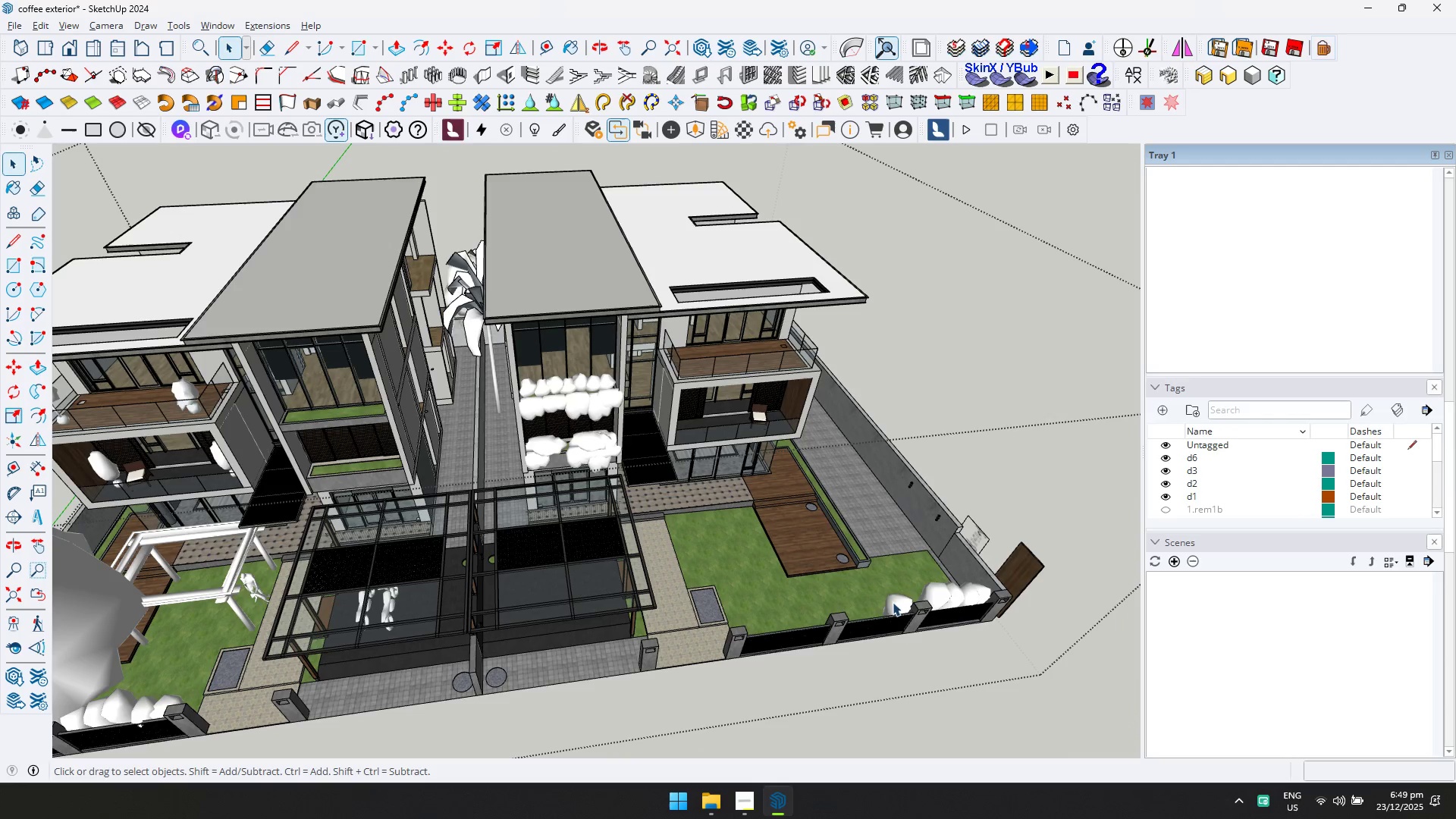 
key(Delete)
 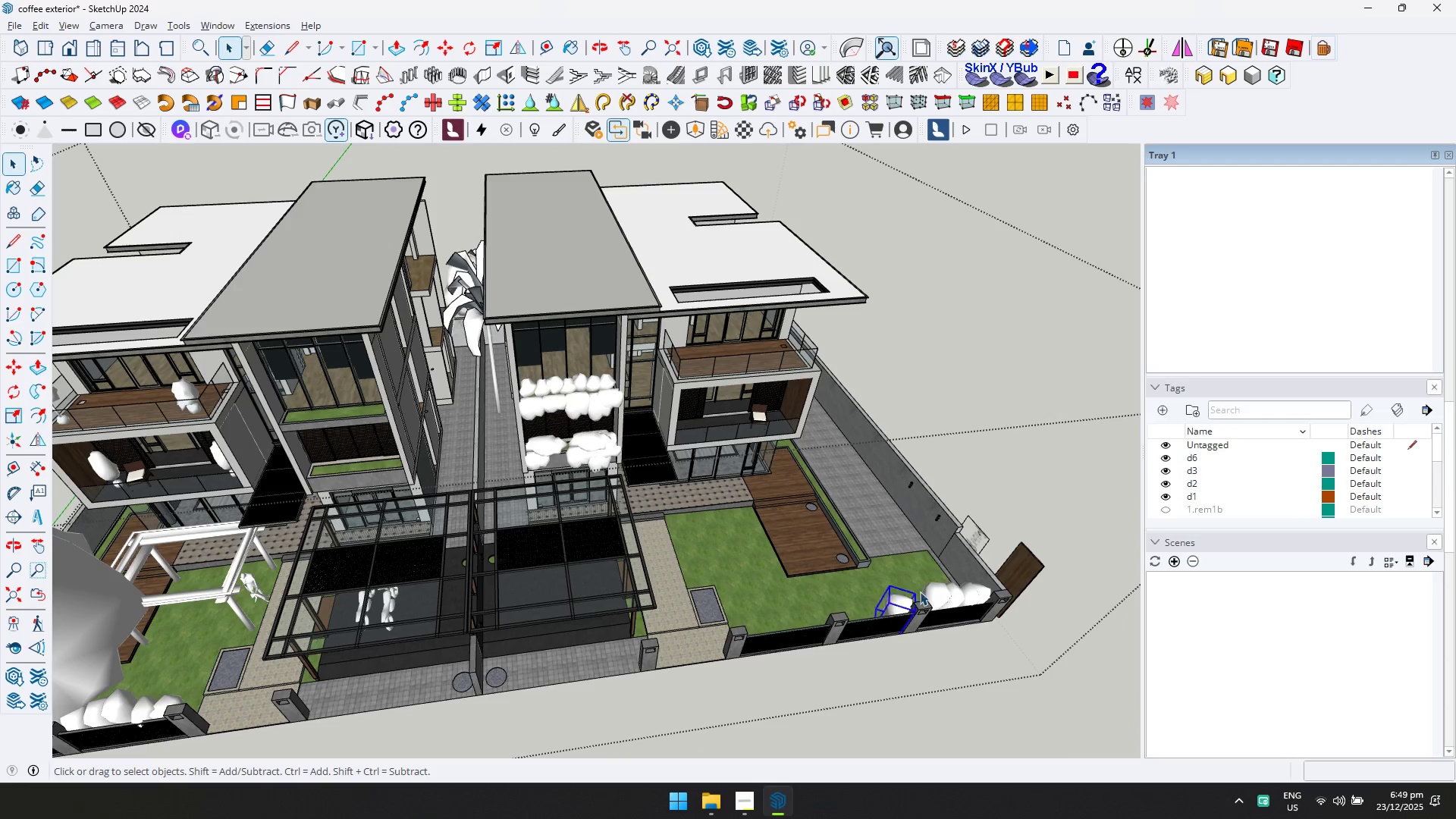 
key(N)
 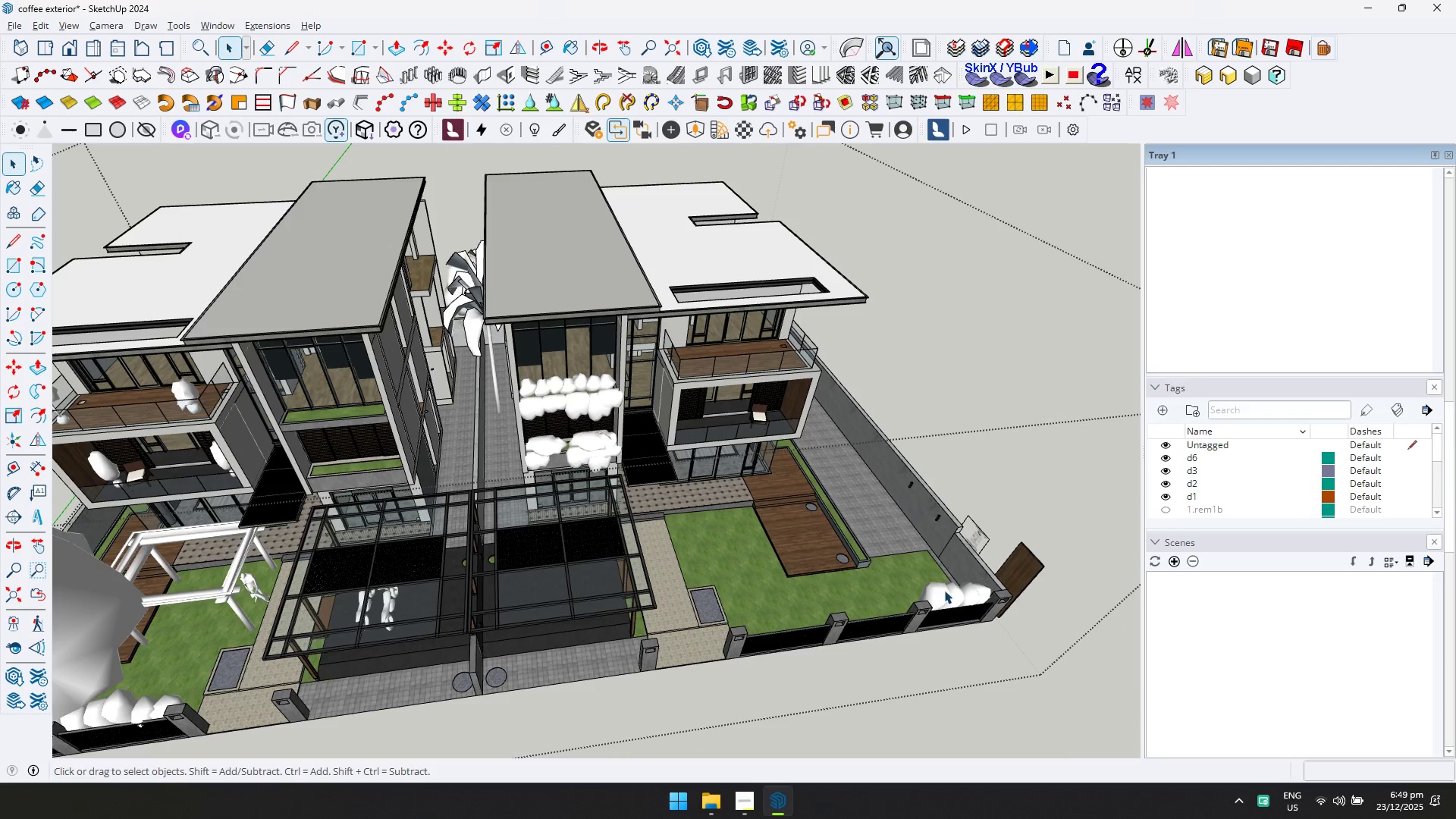 
triple_click([943, 590])
 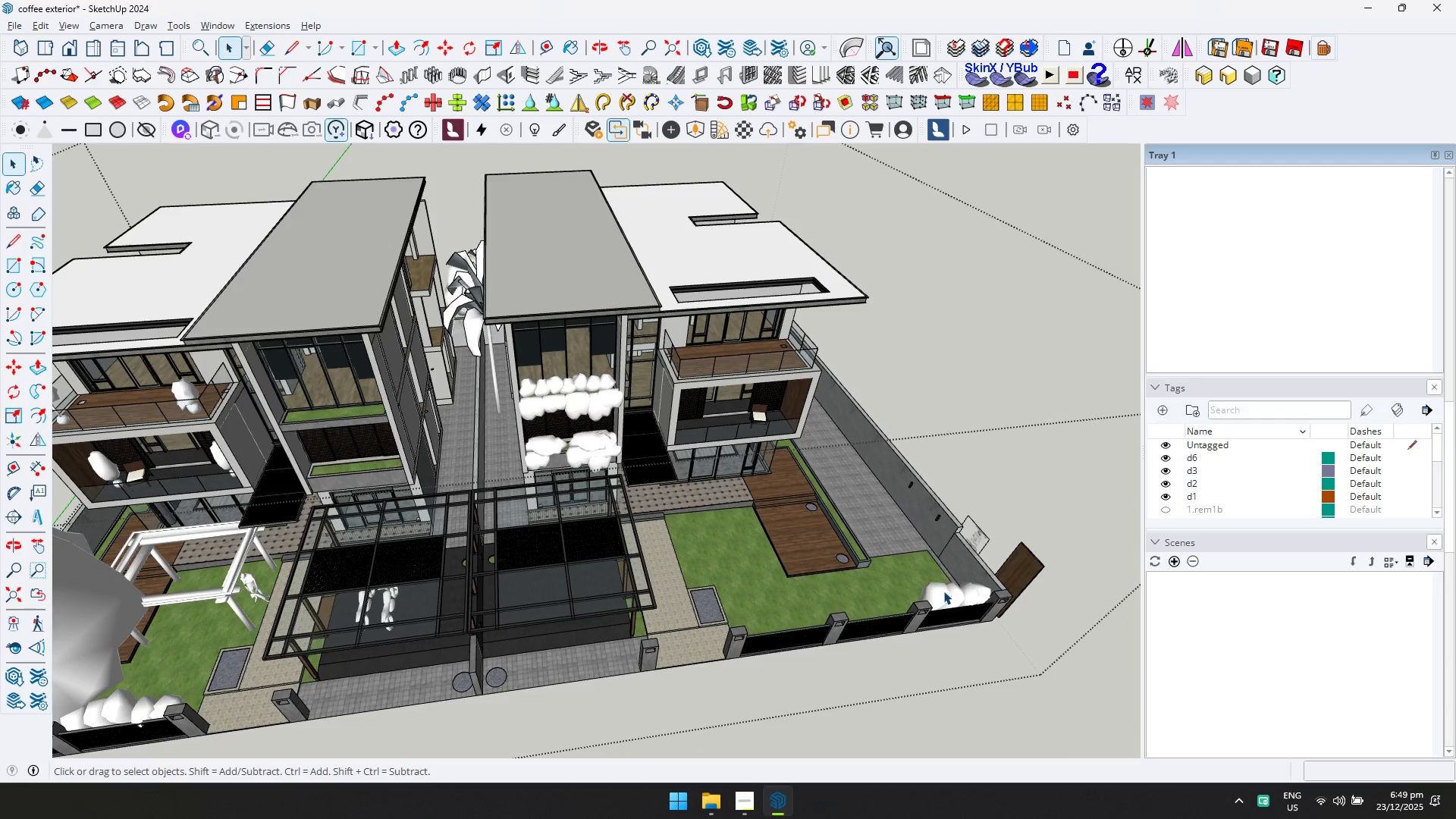 
key(Delete)
 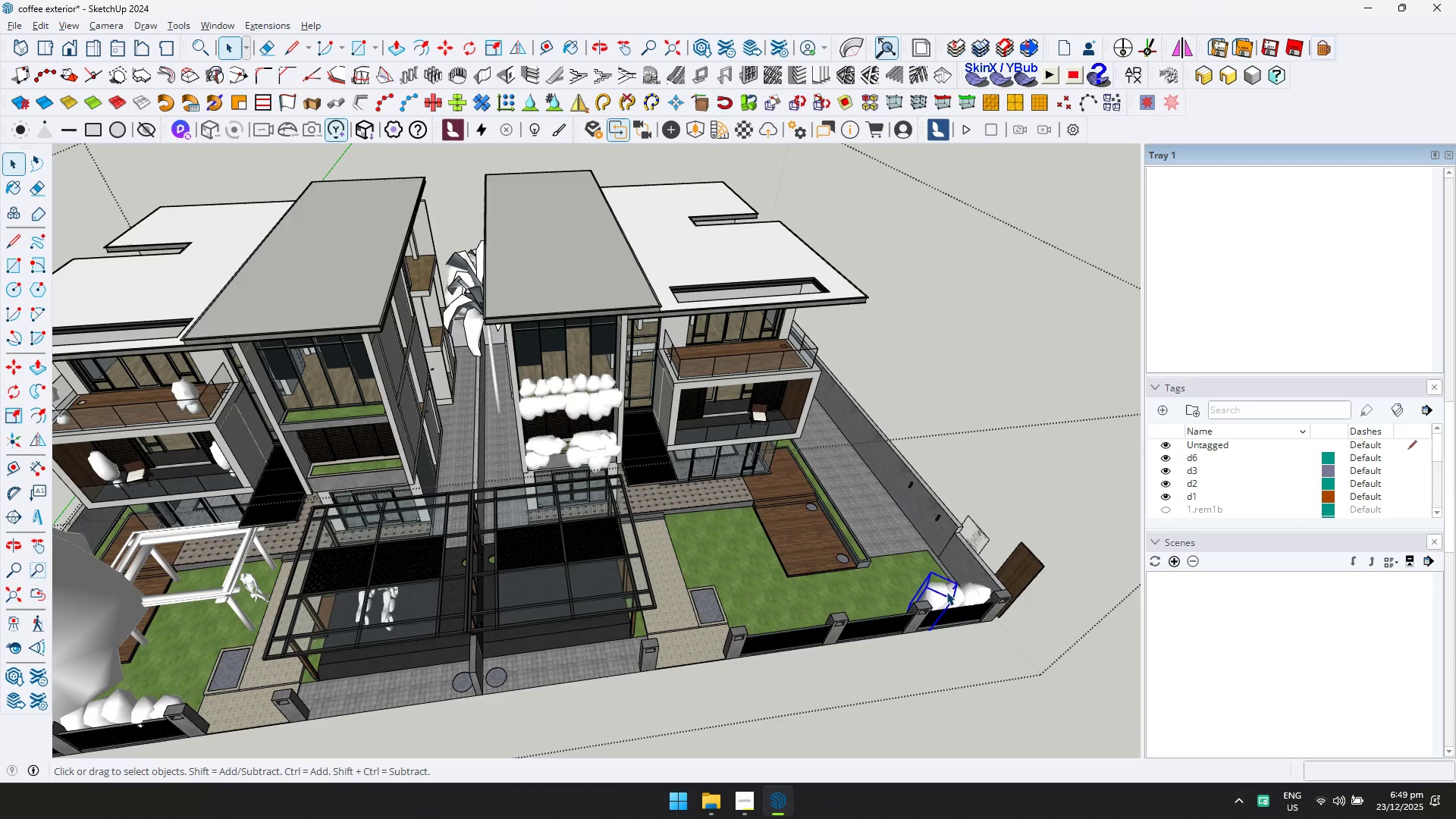 
key(N)
 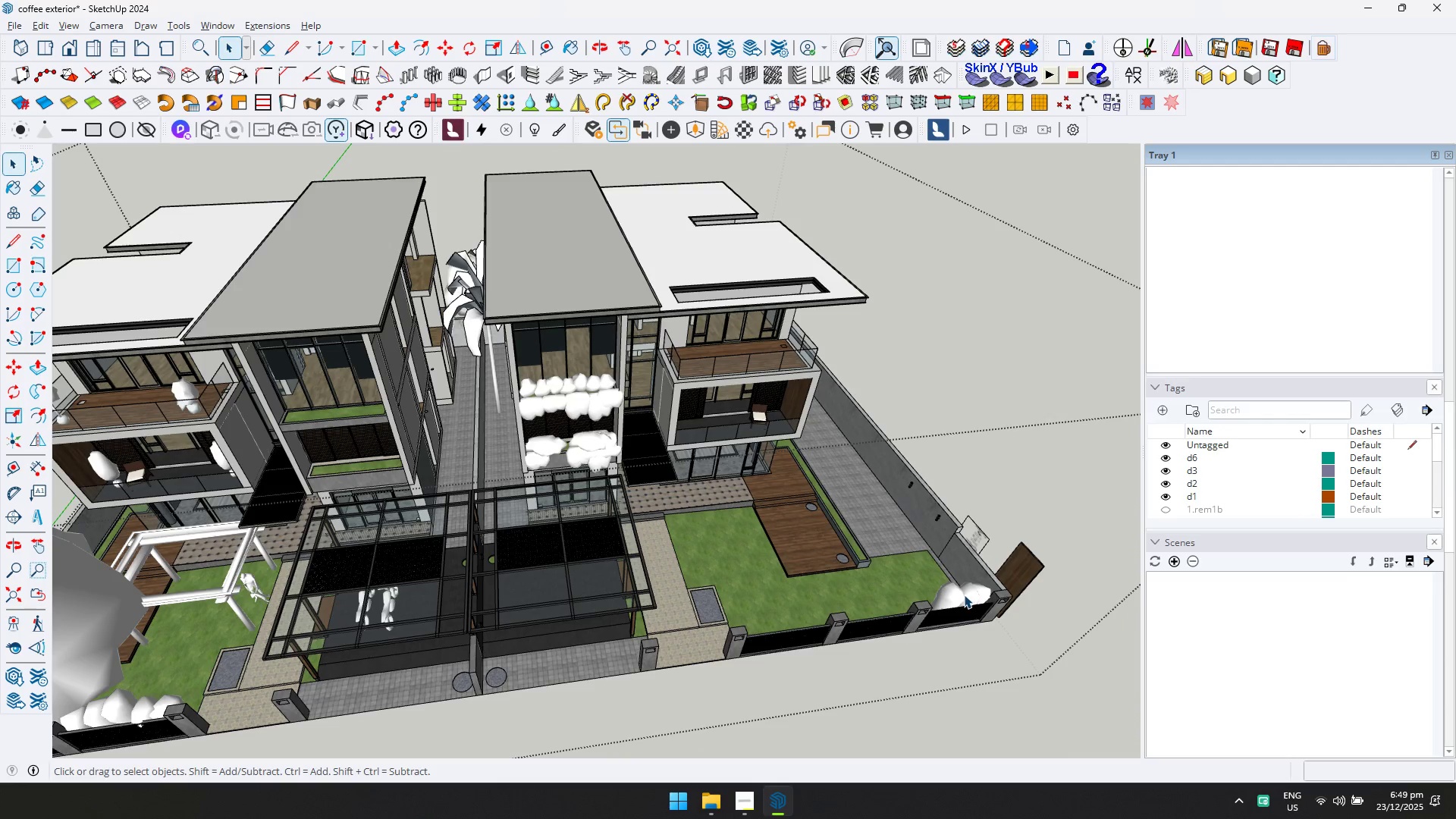 
left_click([961, 595])
 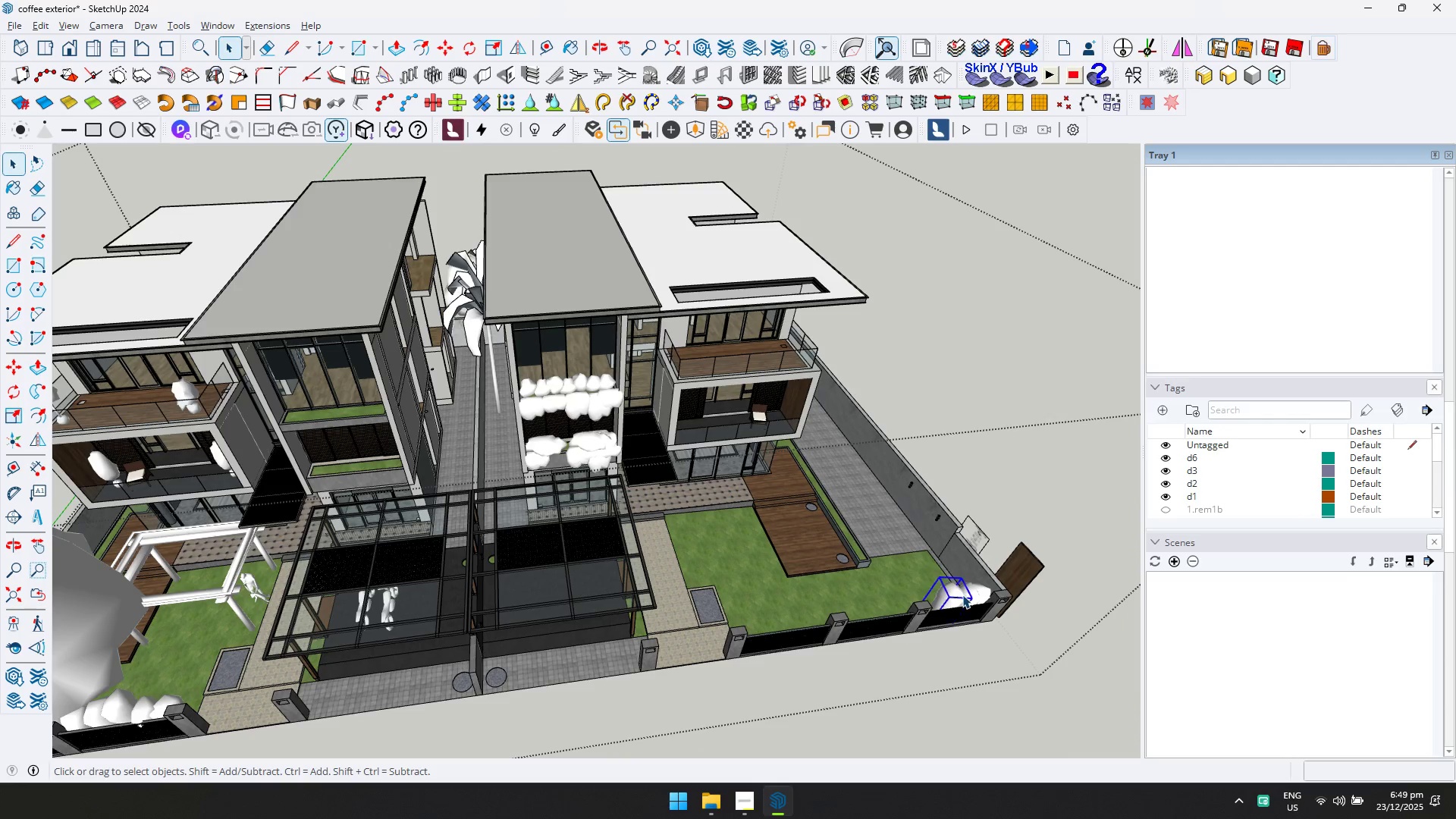 
key(Delete)
 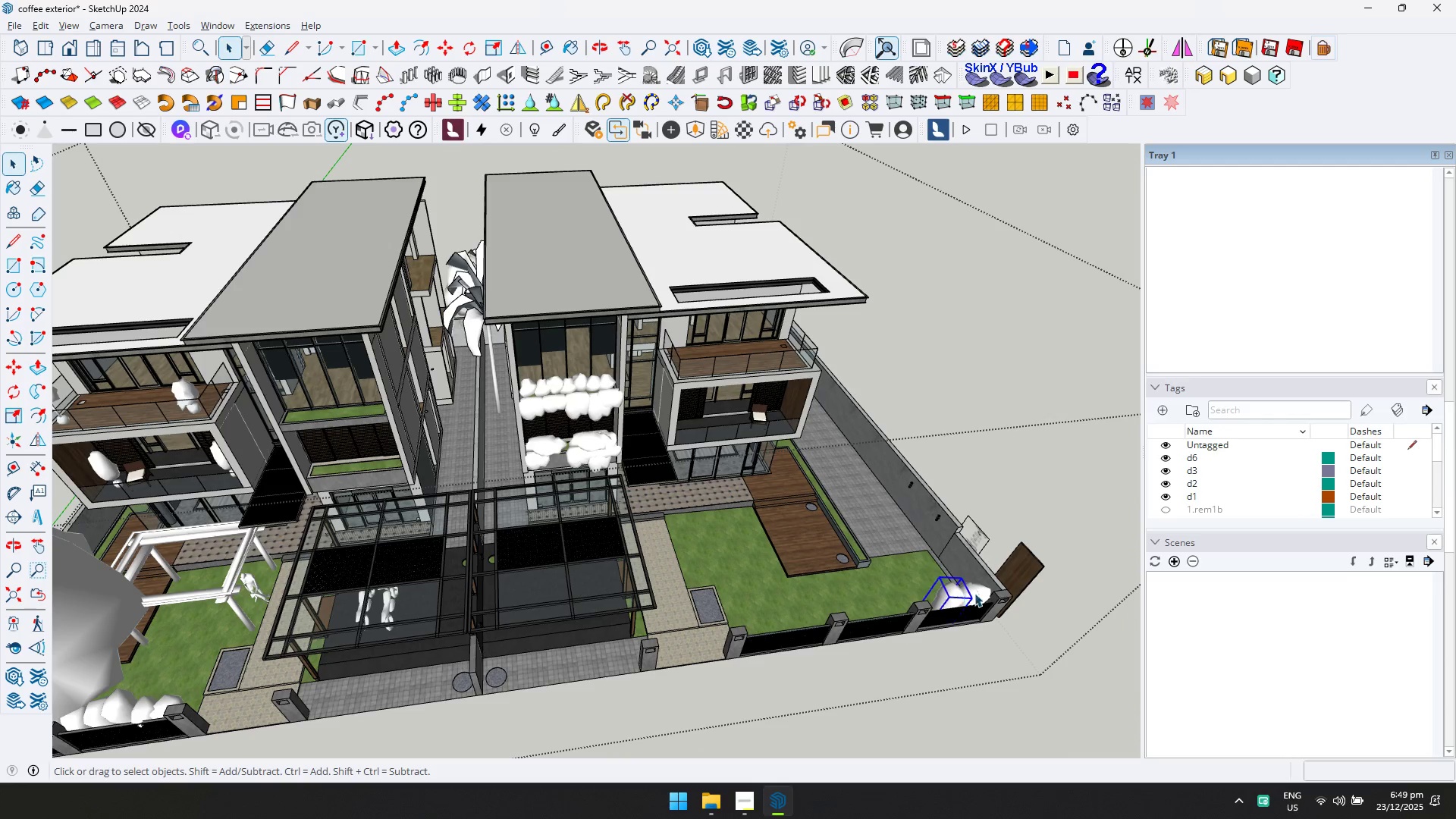 
key(N)
 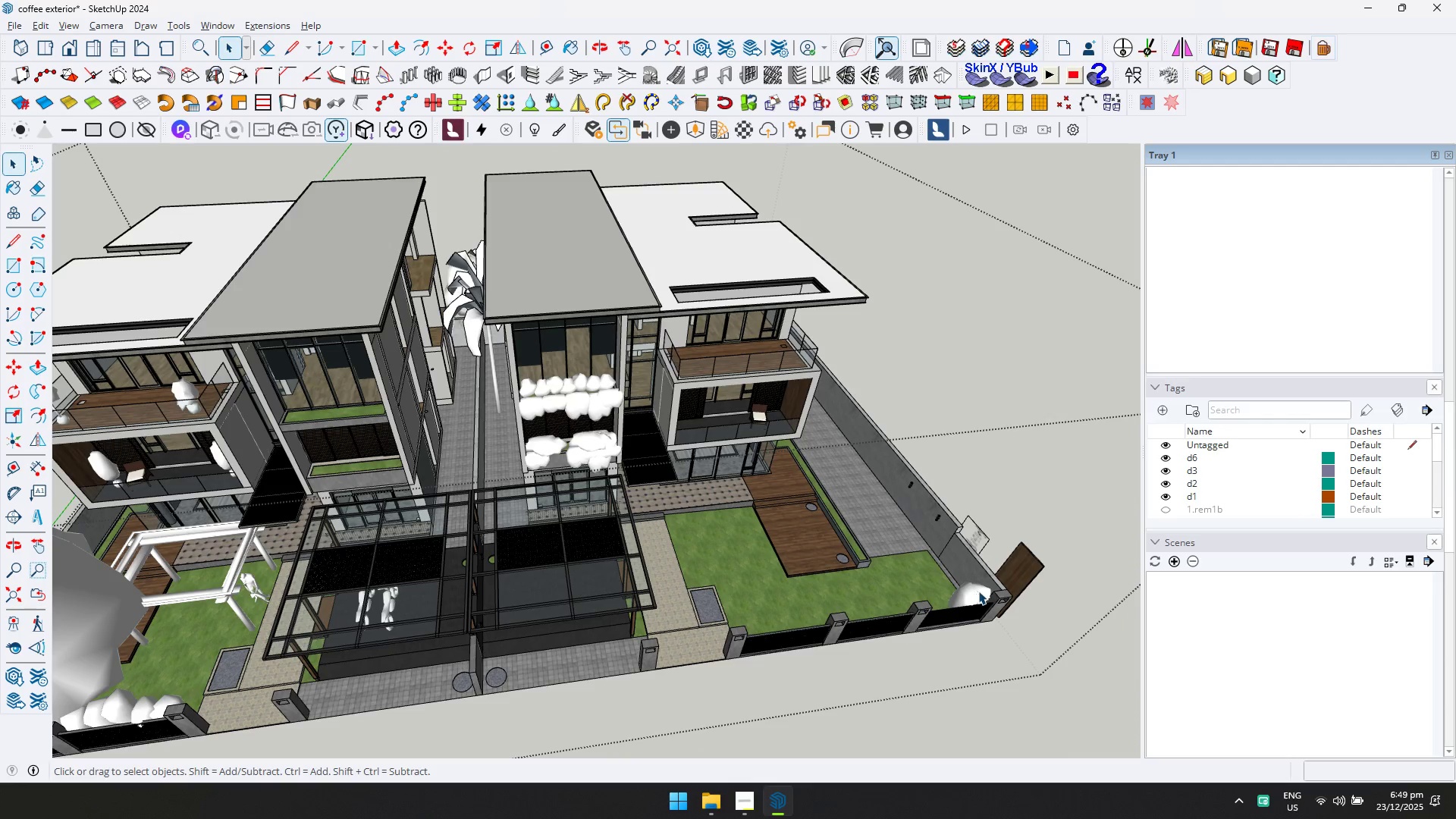 
double_click([981, 589])
 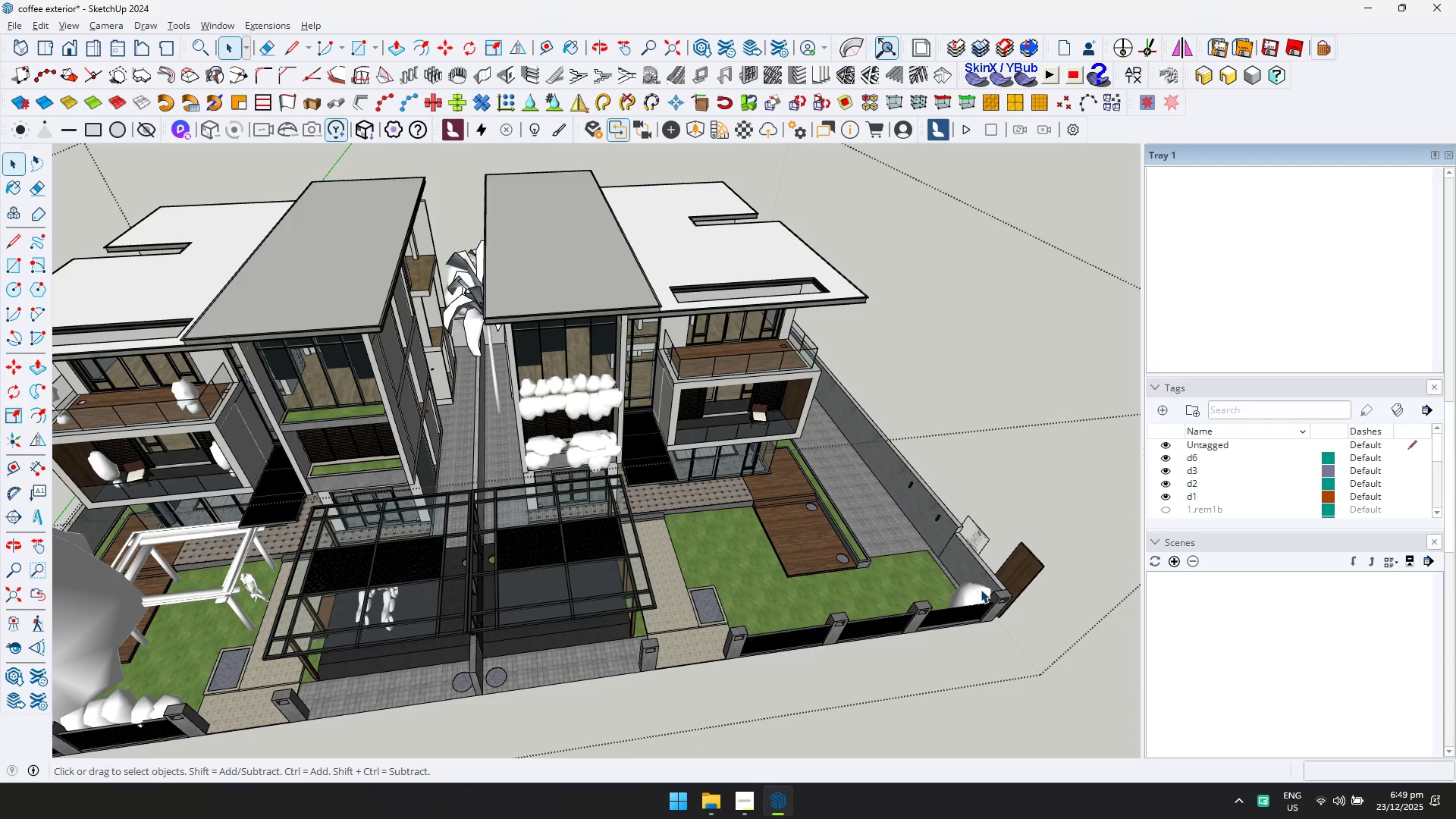 
key(Delete)
 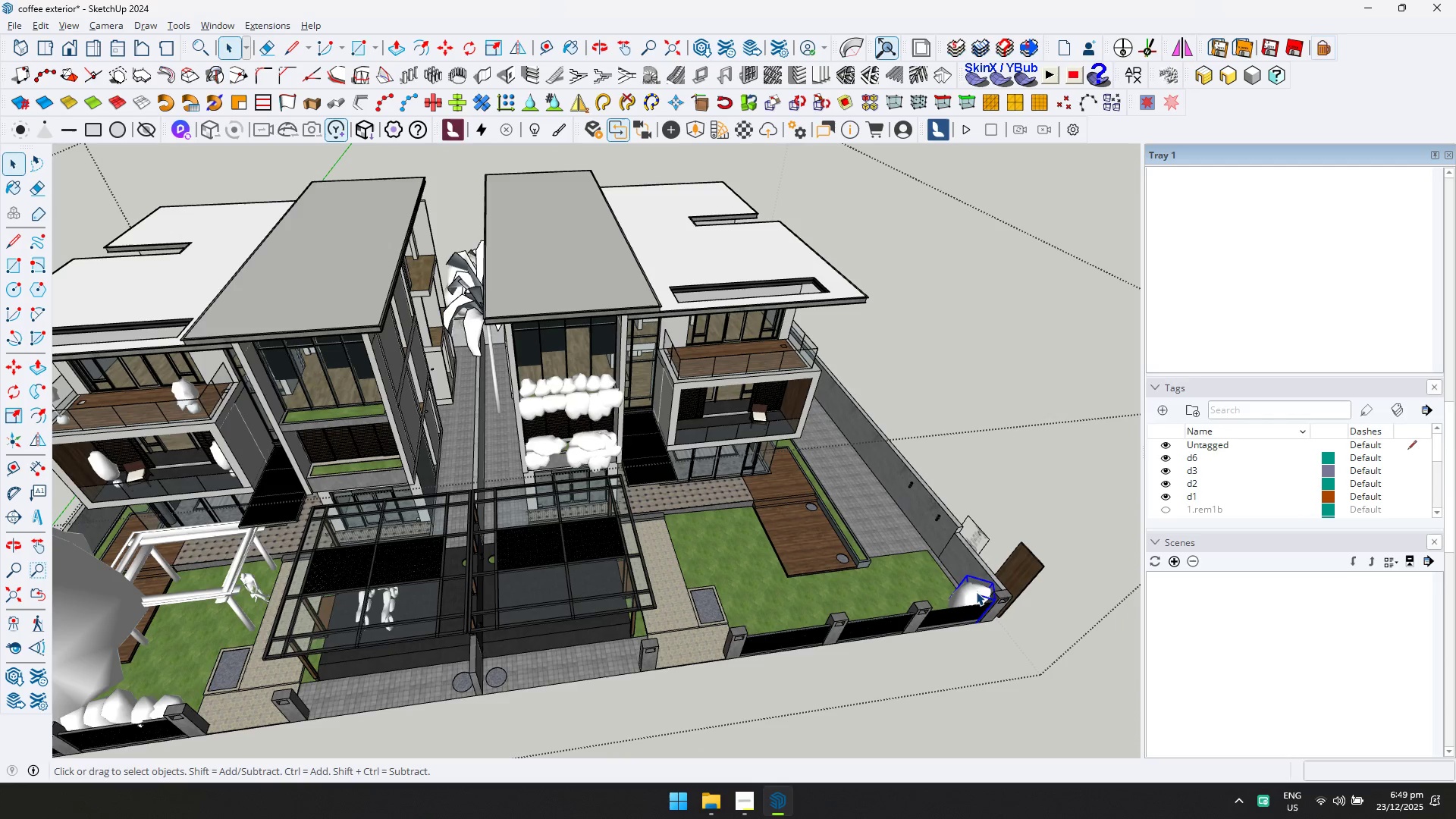 
key(N)
 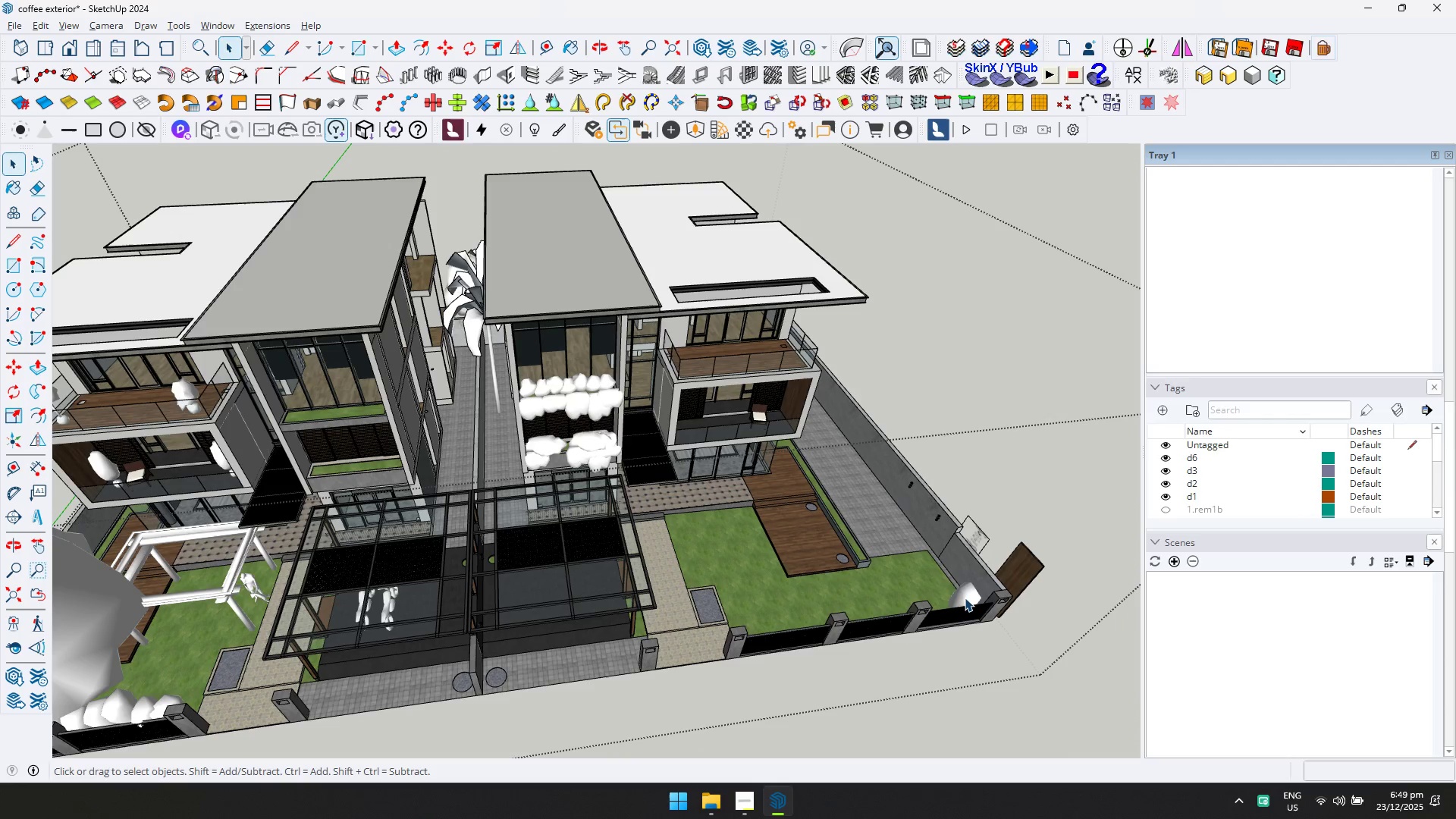 
triple_click([965, 598])
 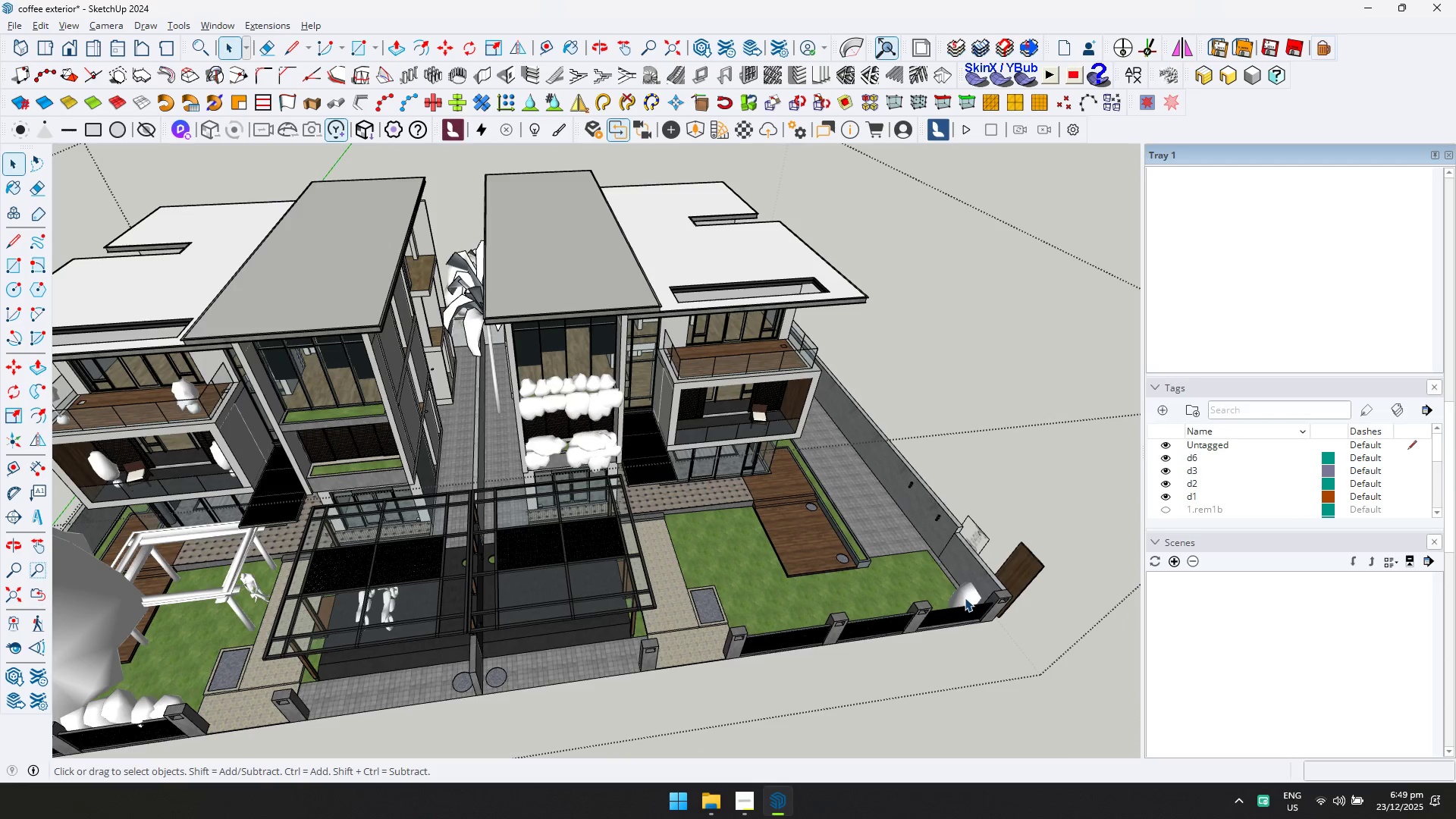 
key(Delete)
 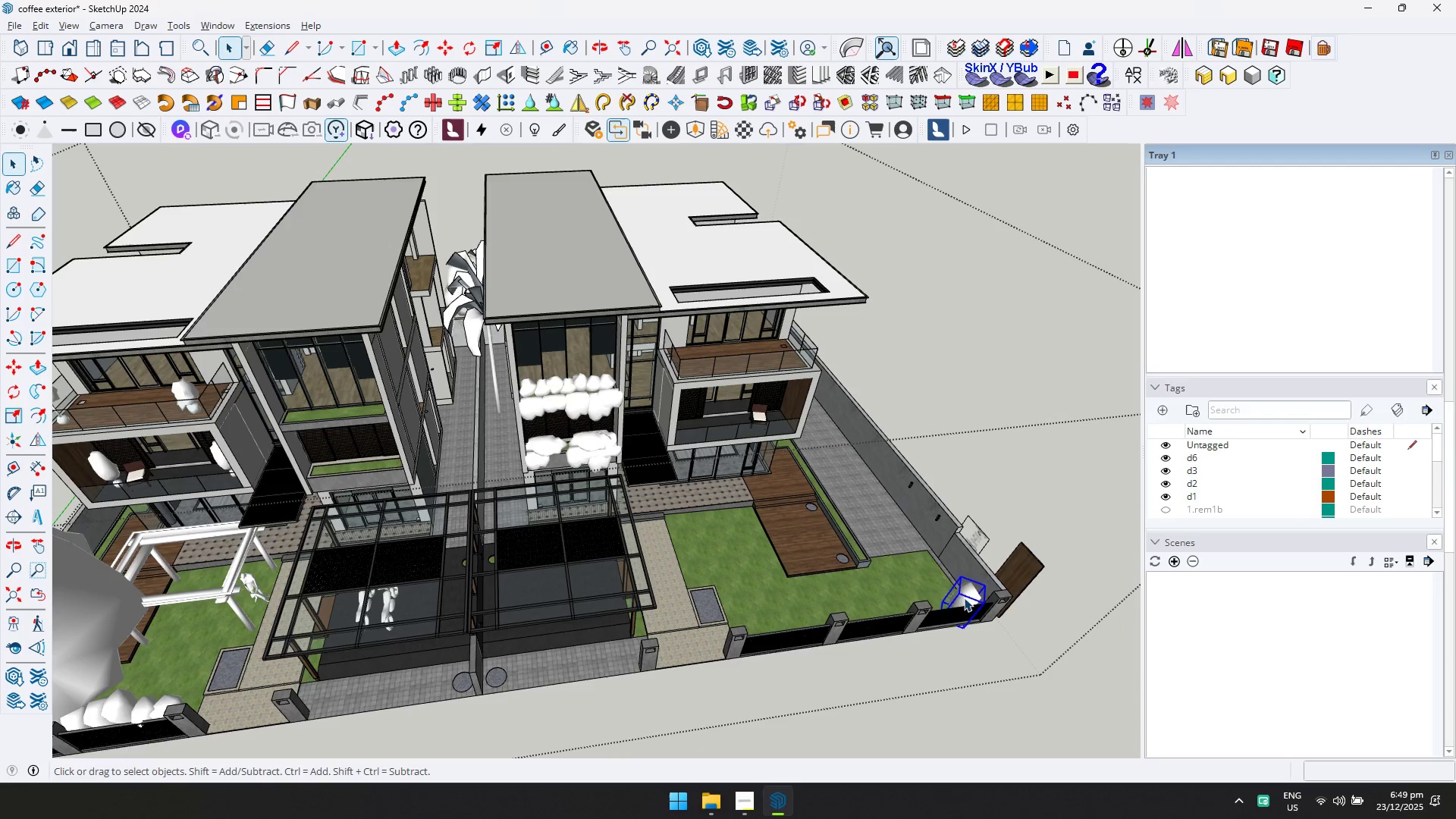 
key(N)
 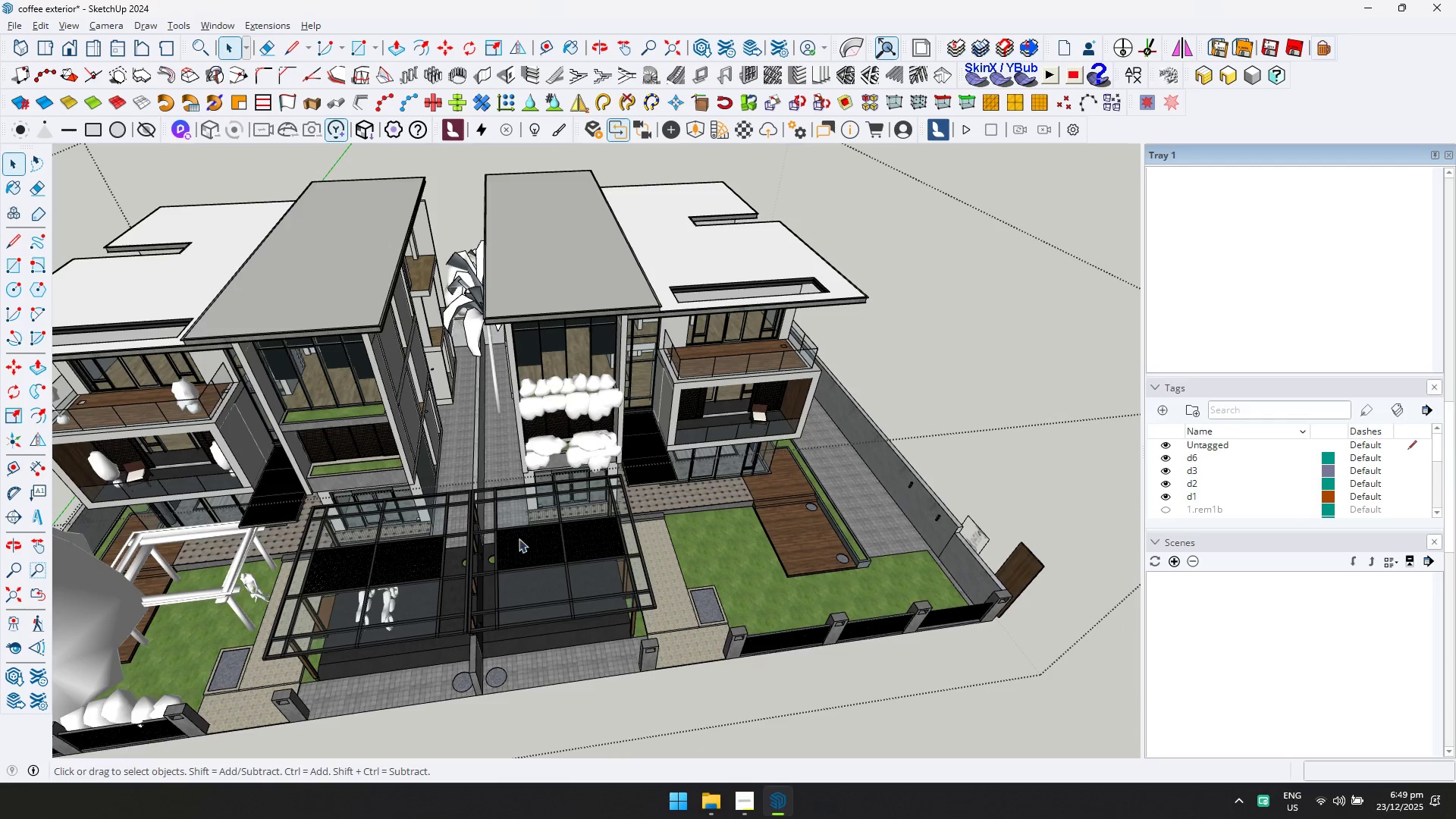 
left_click([372, 604])
 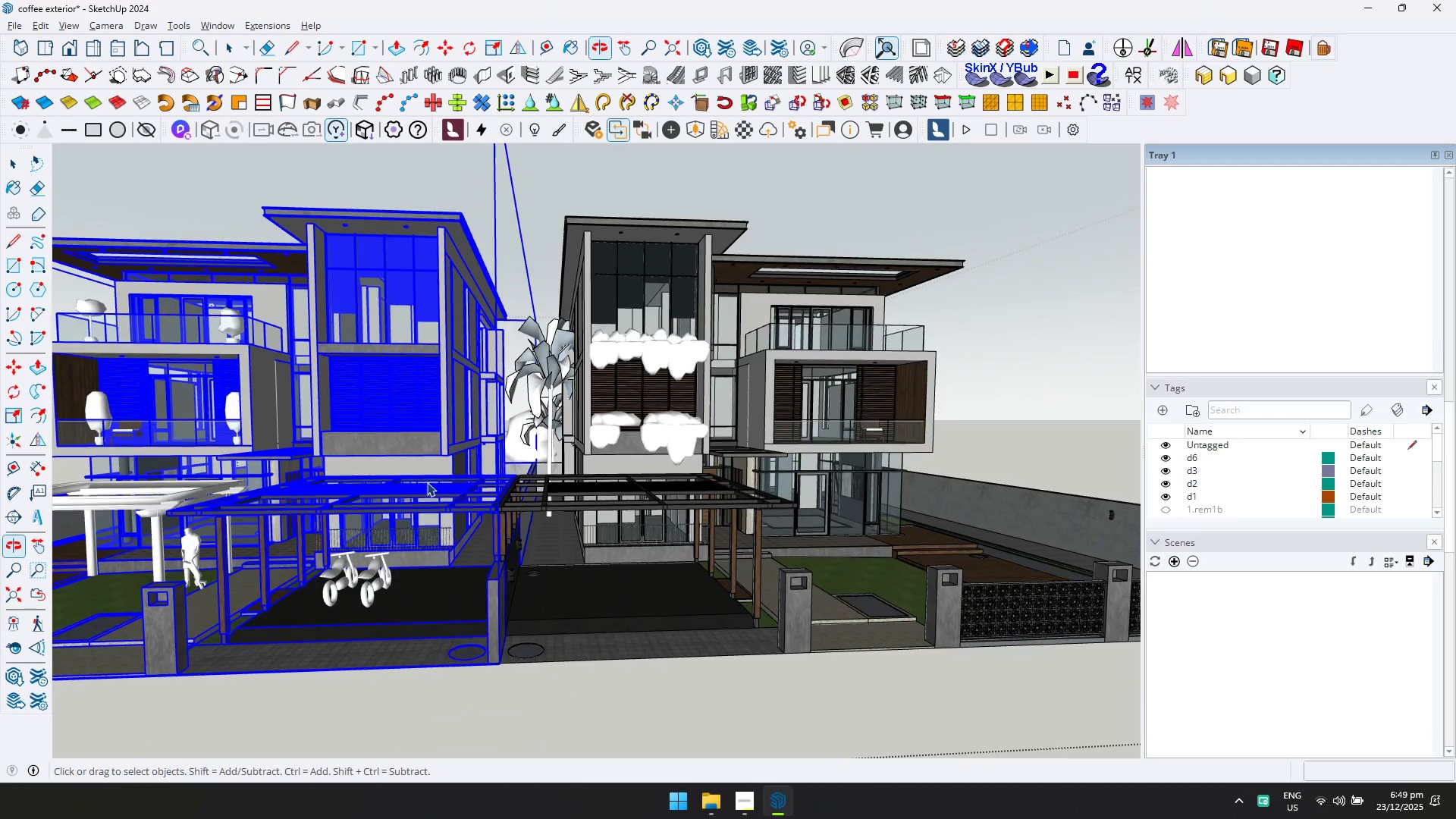 
scroll: coordinate [396, 588], scroll_direction: up, amount: 5.0
 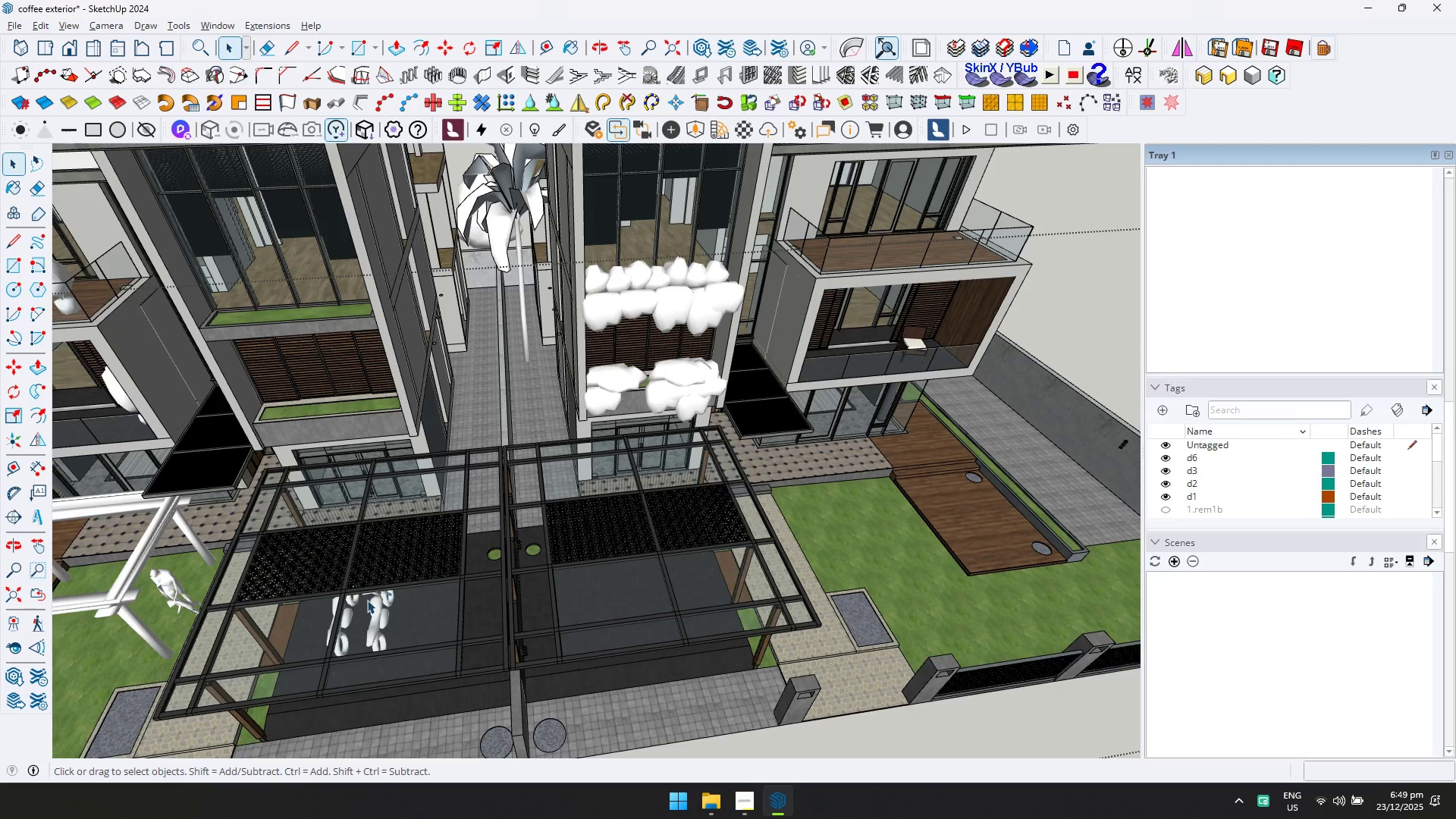 
left_click([375, 592])
 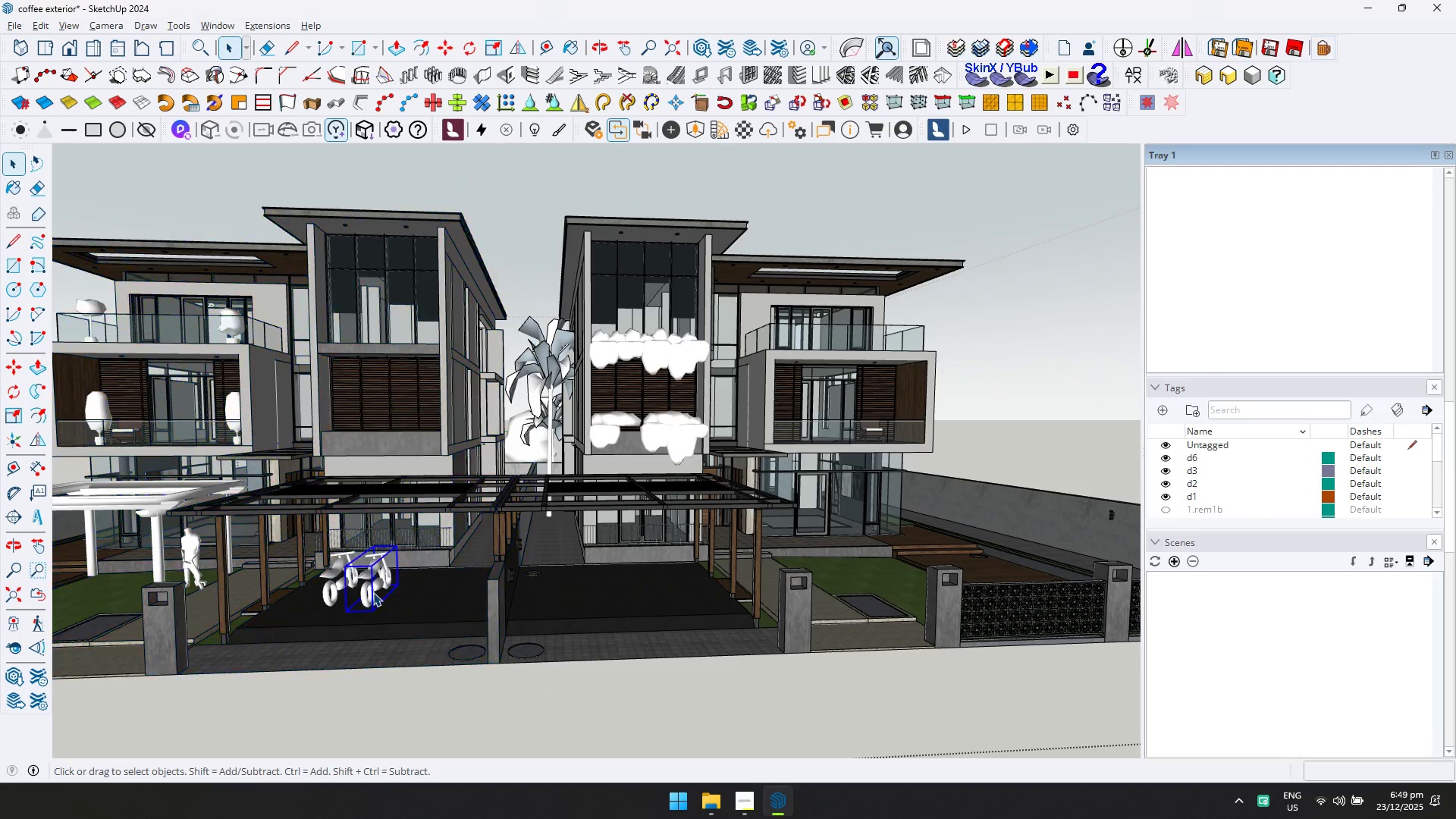 
key(Delete)
 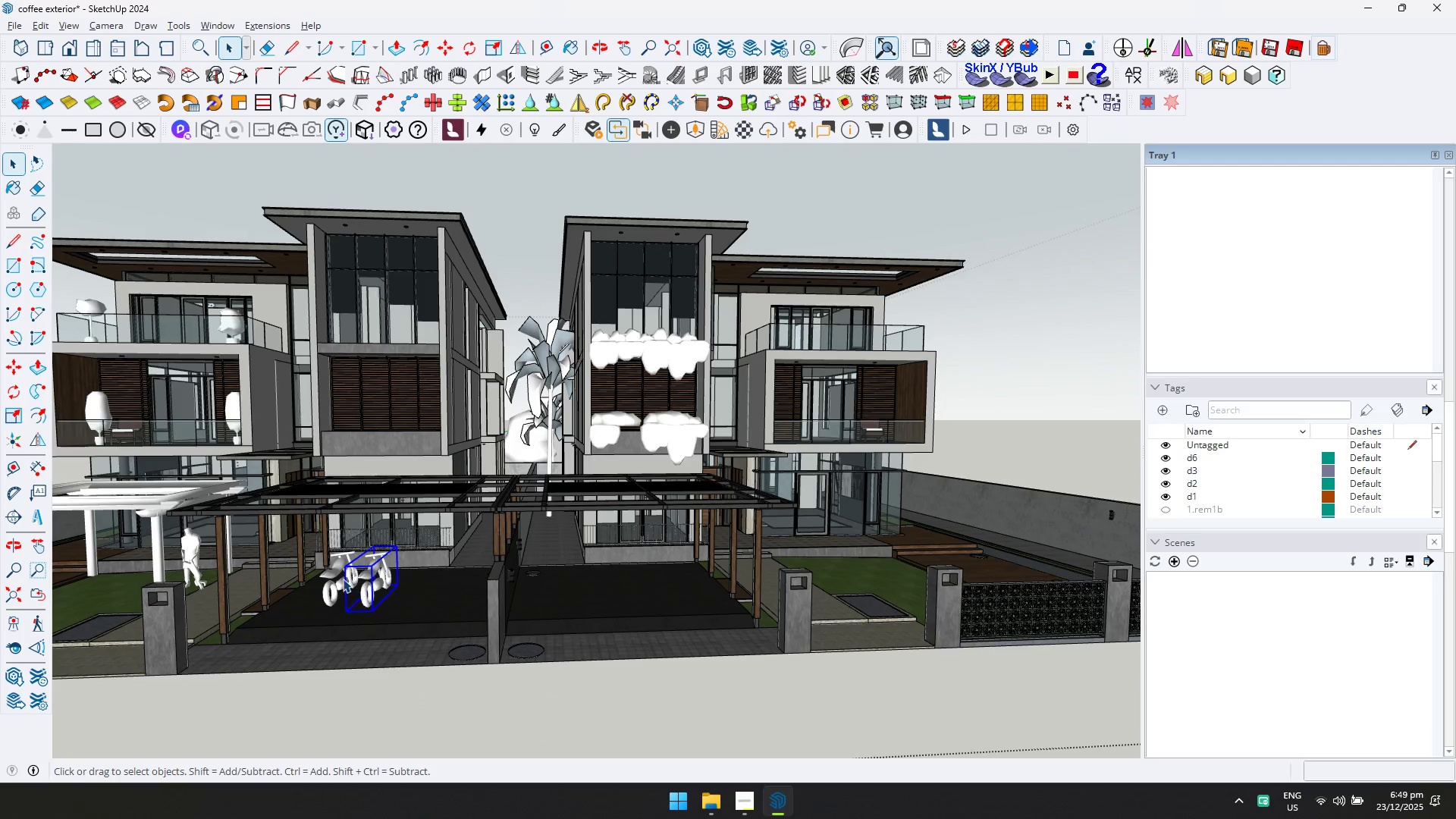 
key(N)
 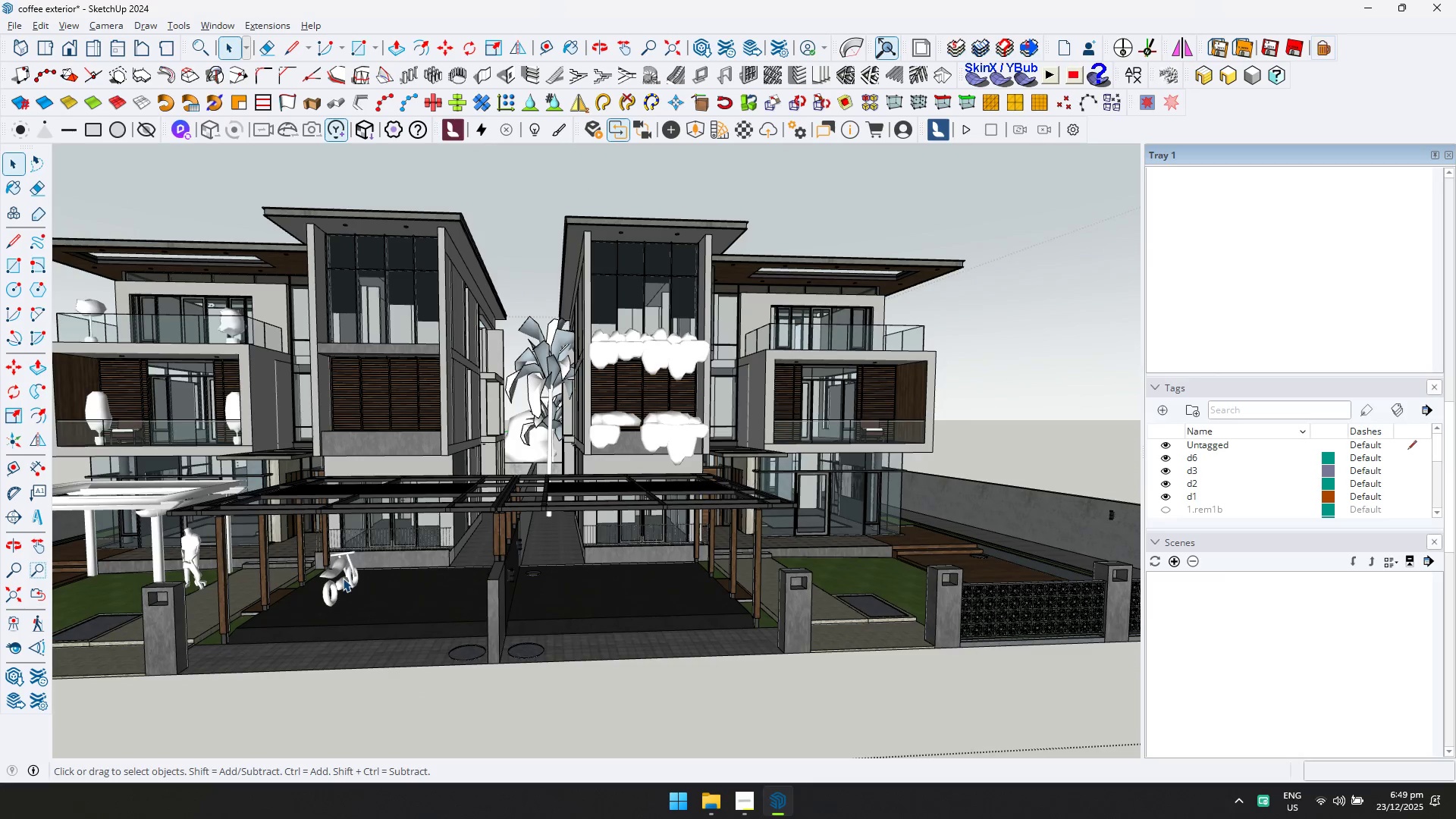 
key(Delete)
 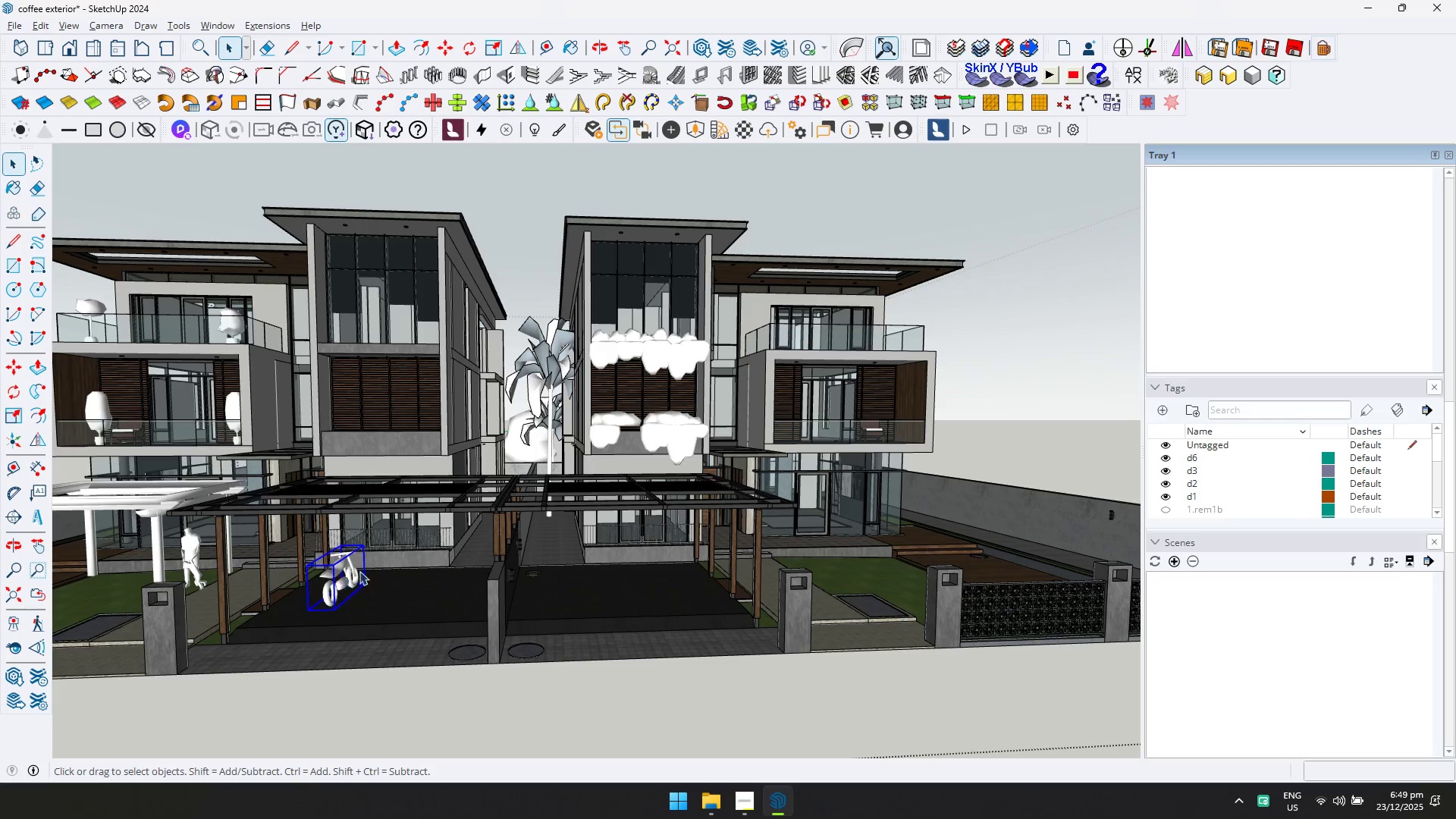 
key(N)
 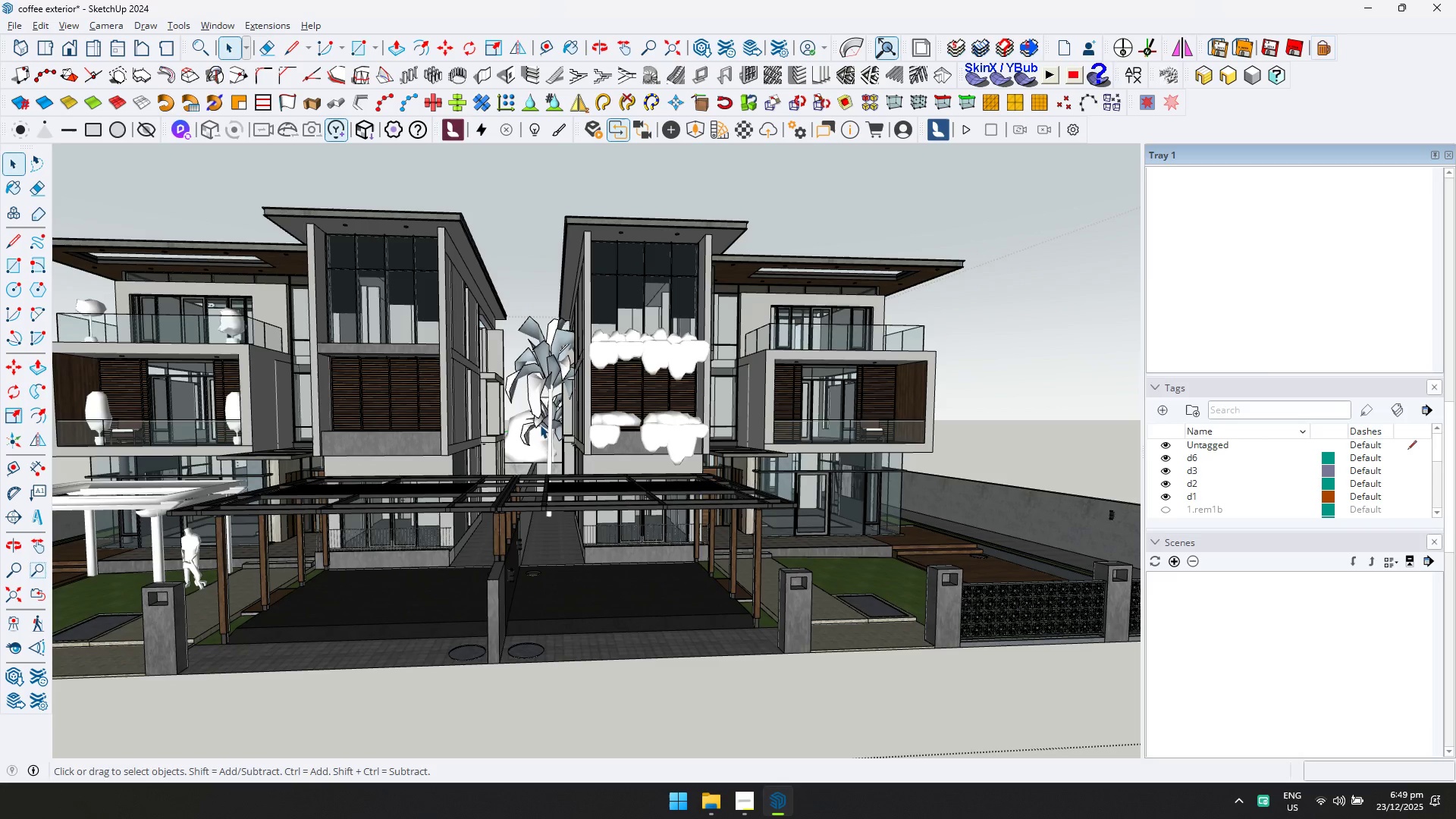 
left_click([541, 363])
 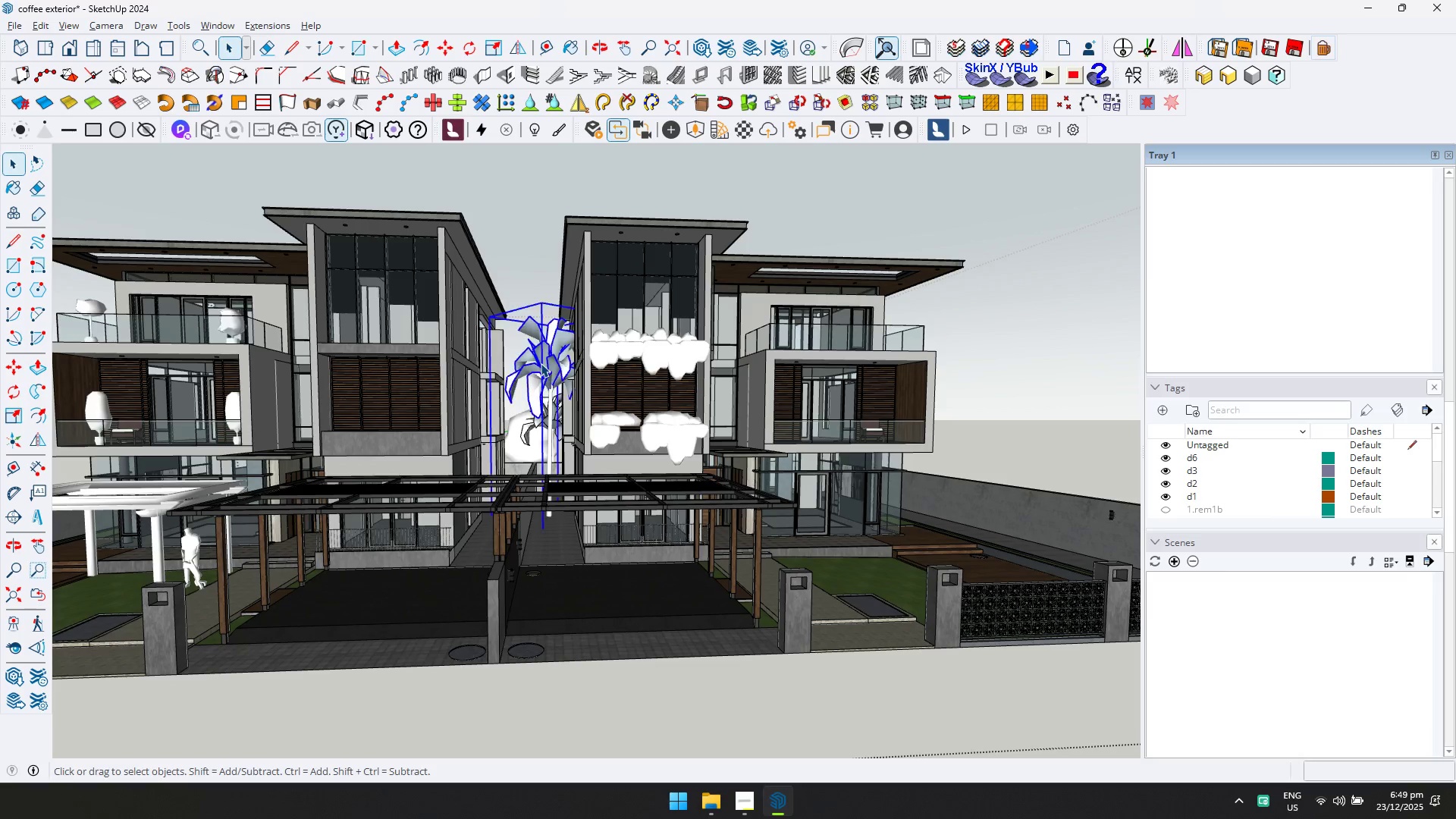 
key(Delete)
 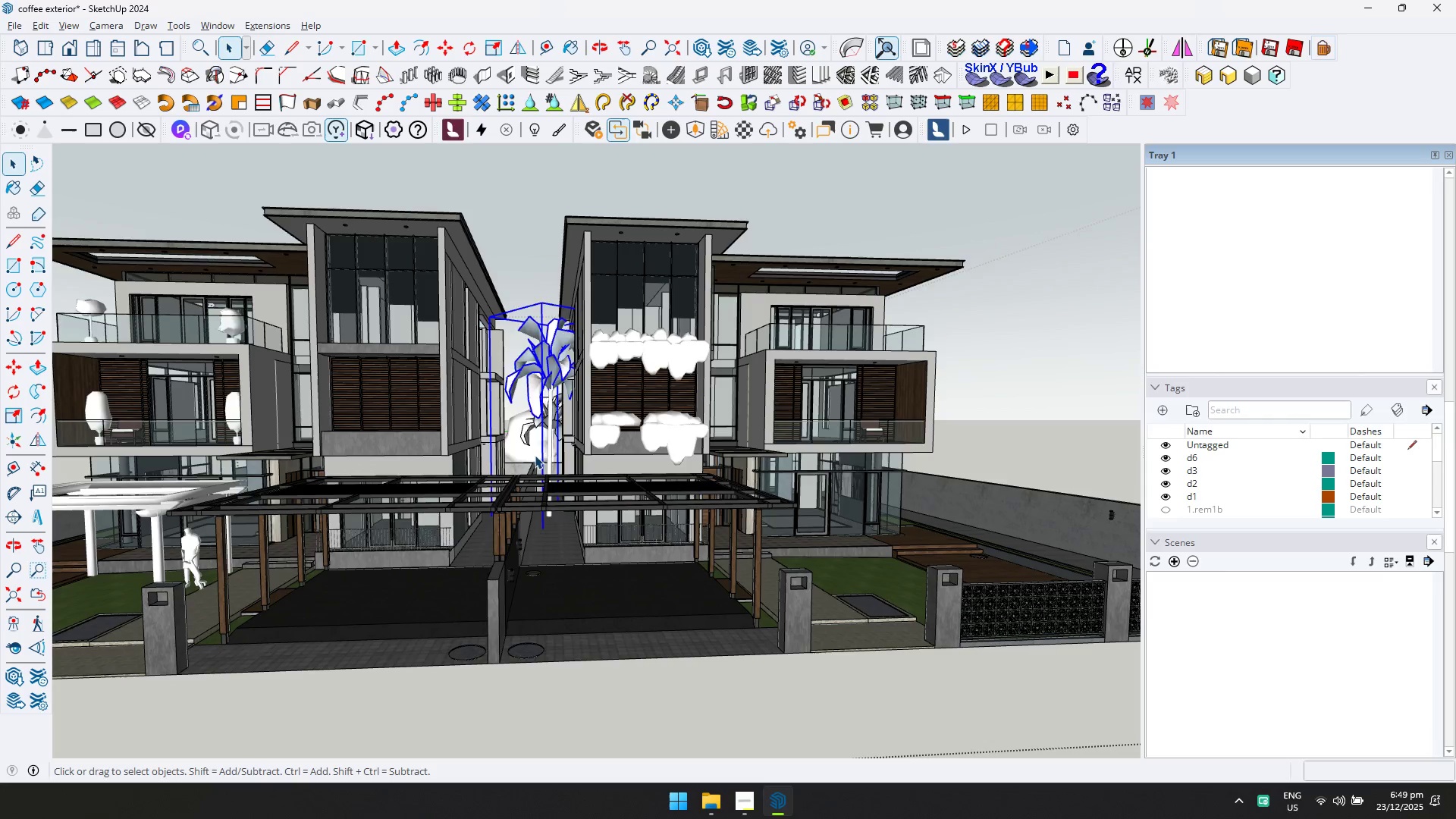 
key(N)
 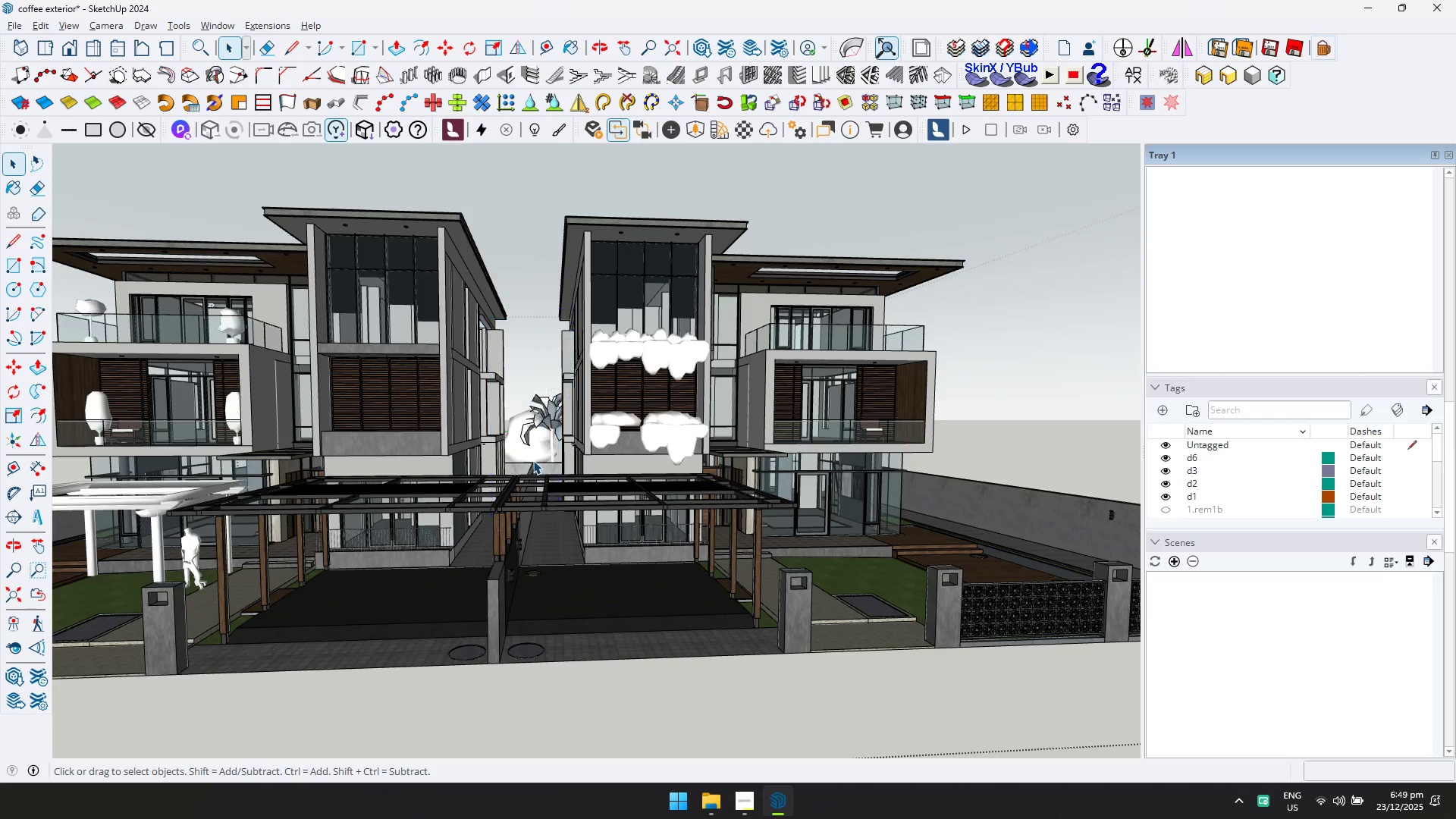 
left_click([535, 425])
 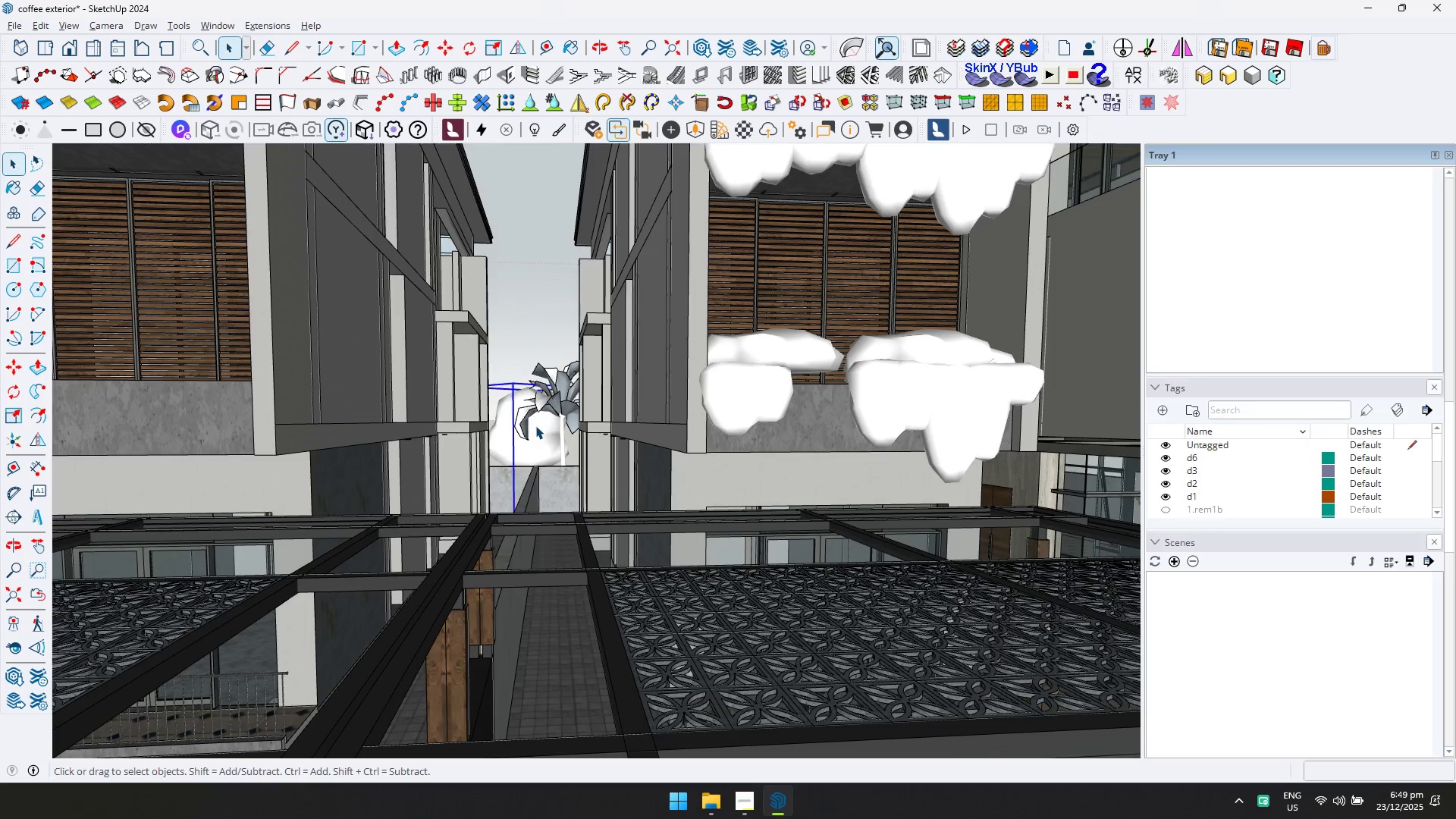 
key(Delete)
 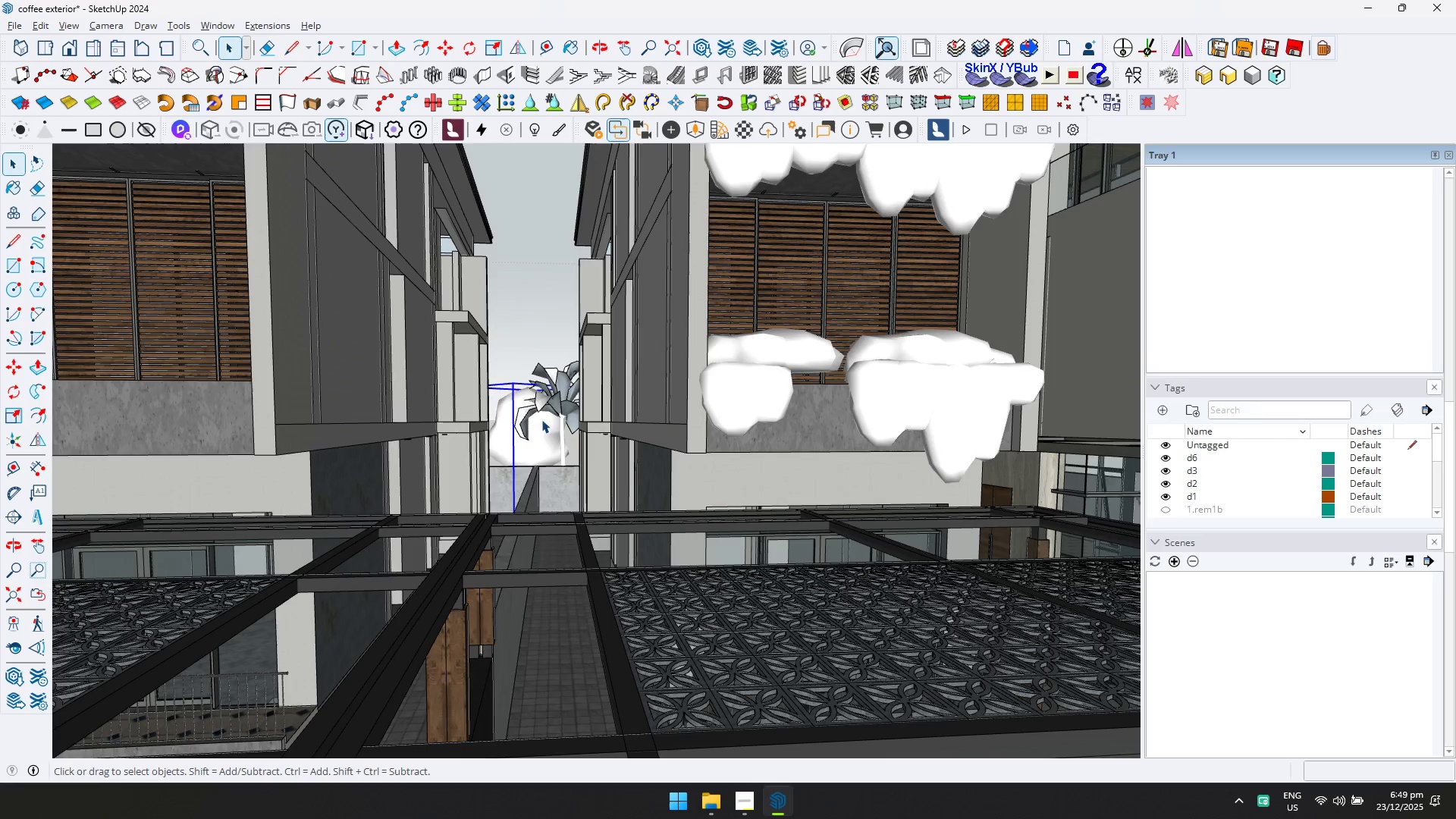 
key(N)
 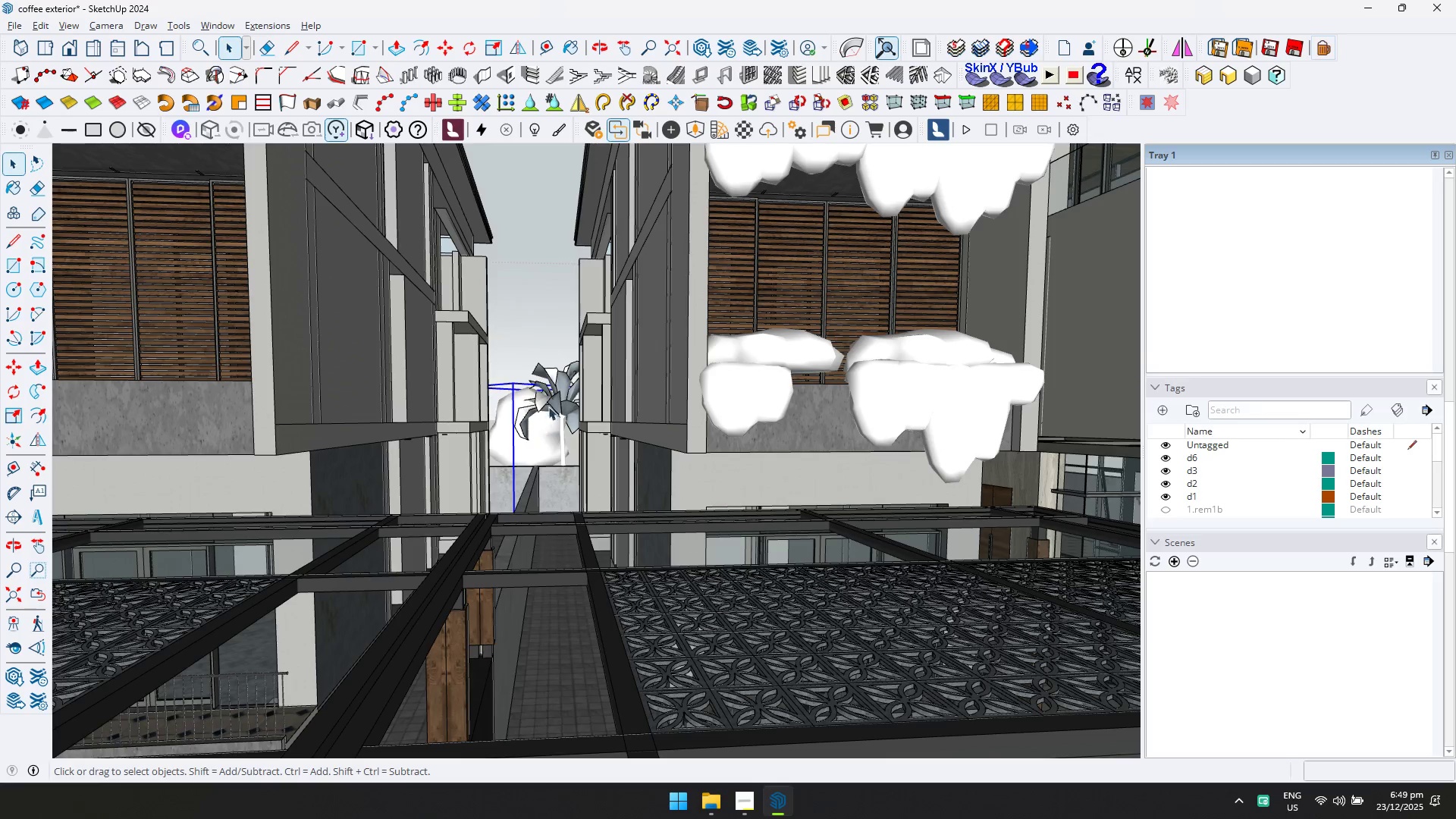 
scroll: coordinate [531, 453], scroll_direction: up, amount: 4.0
 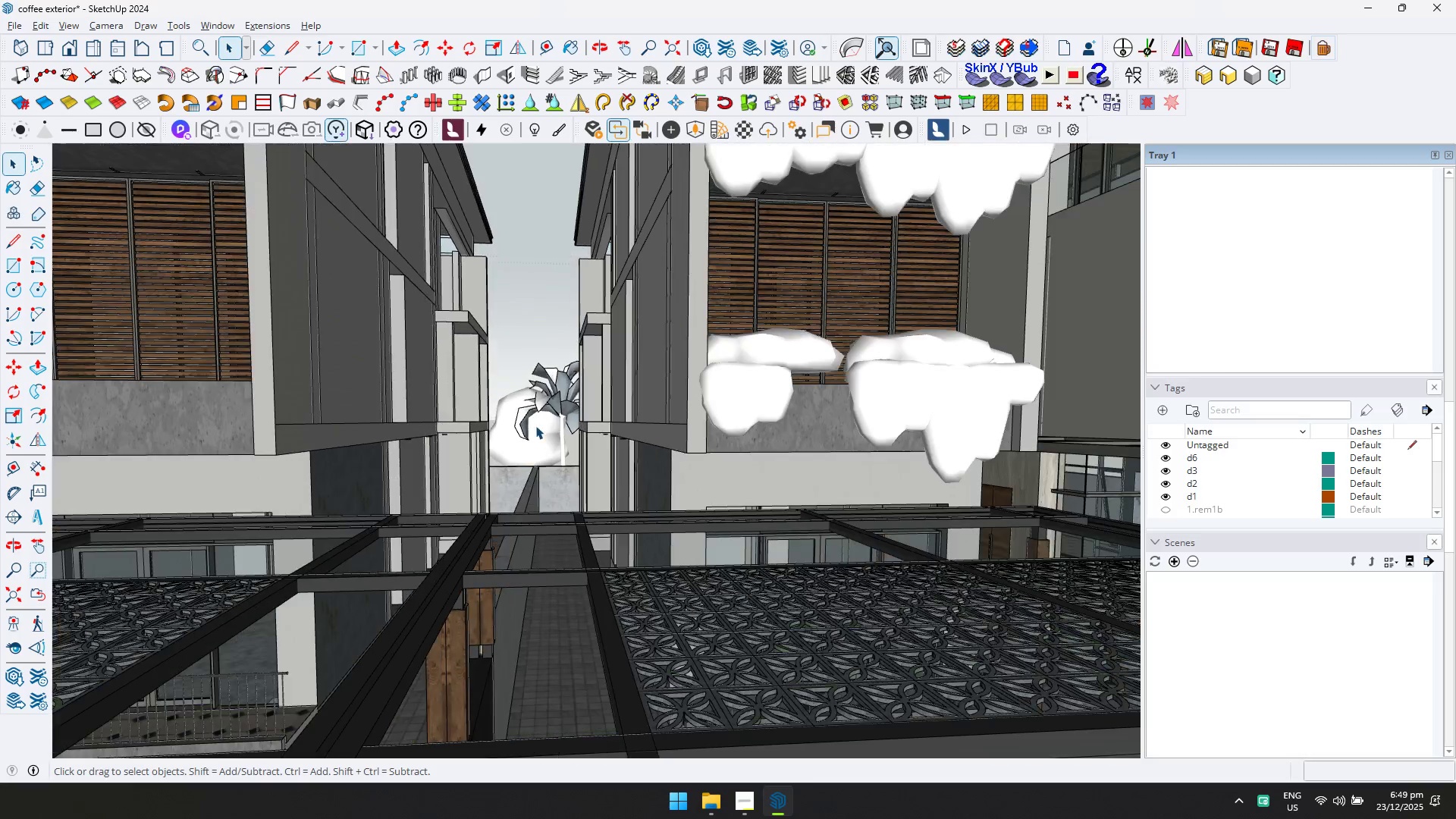 
double_click([554, 394])
 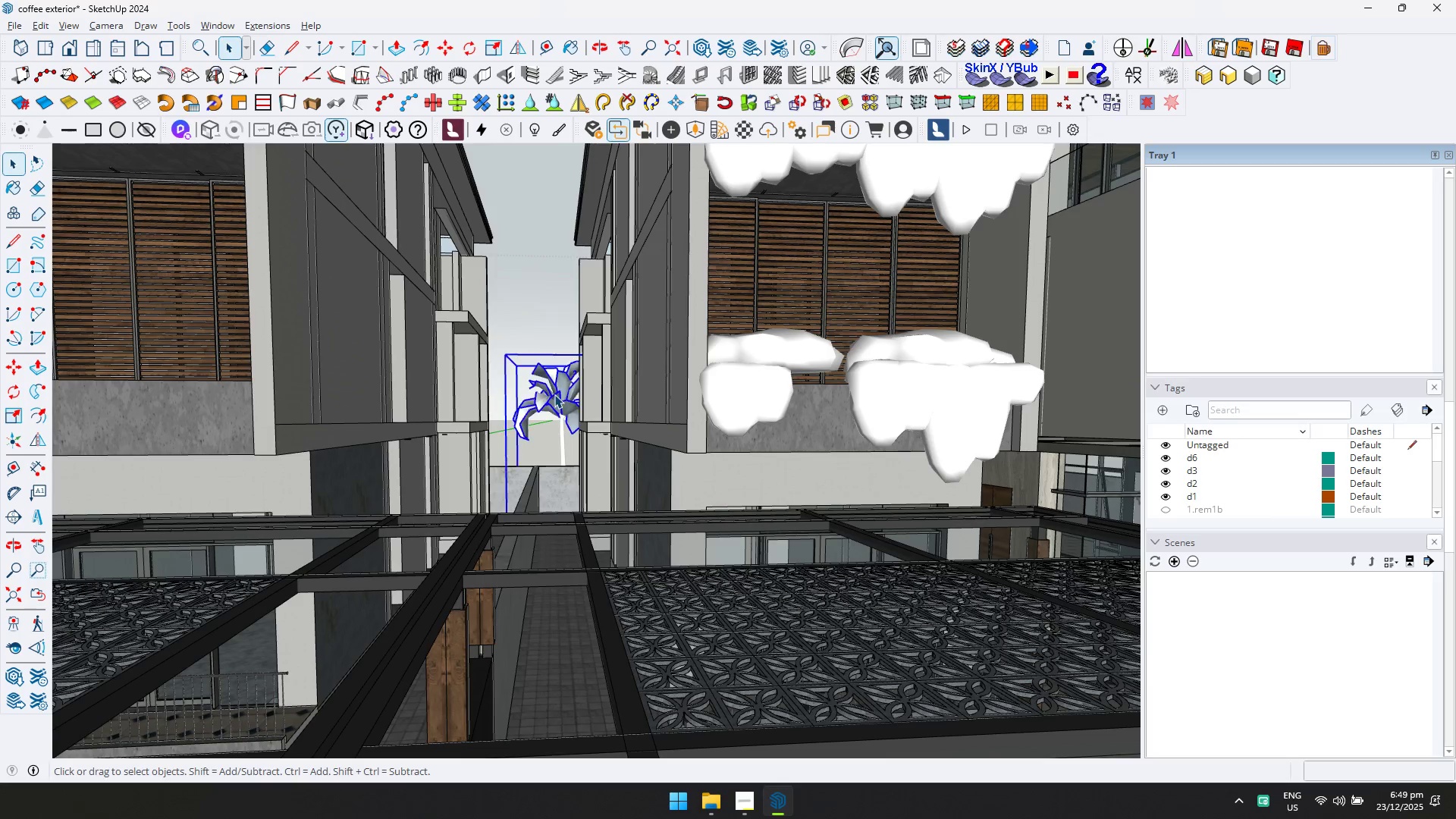 
key(Delete)
 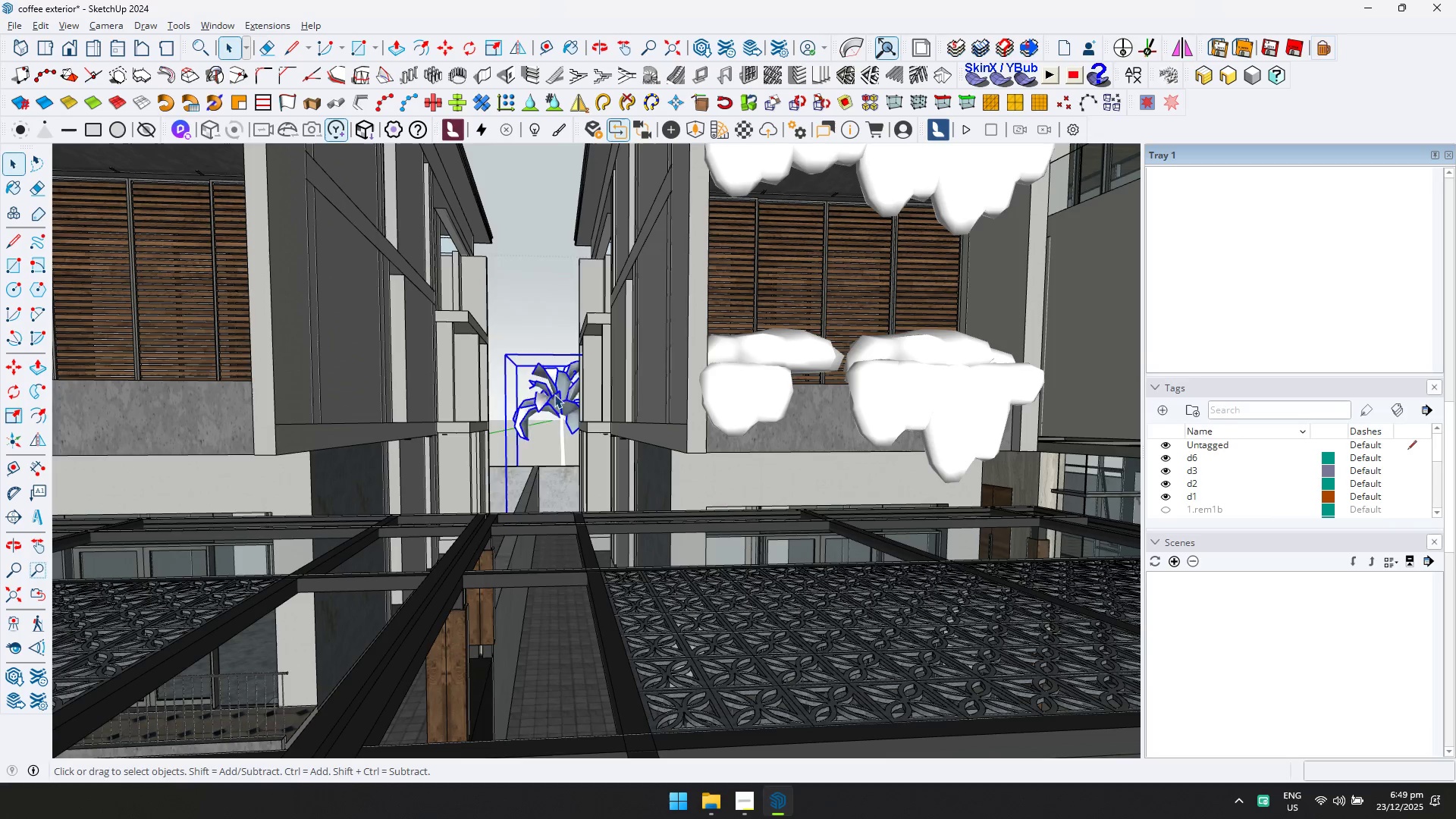 
key(N)
 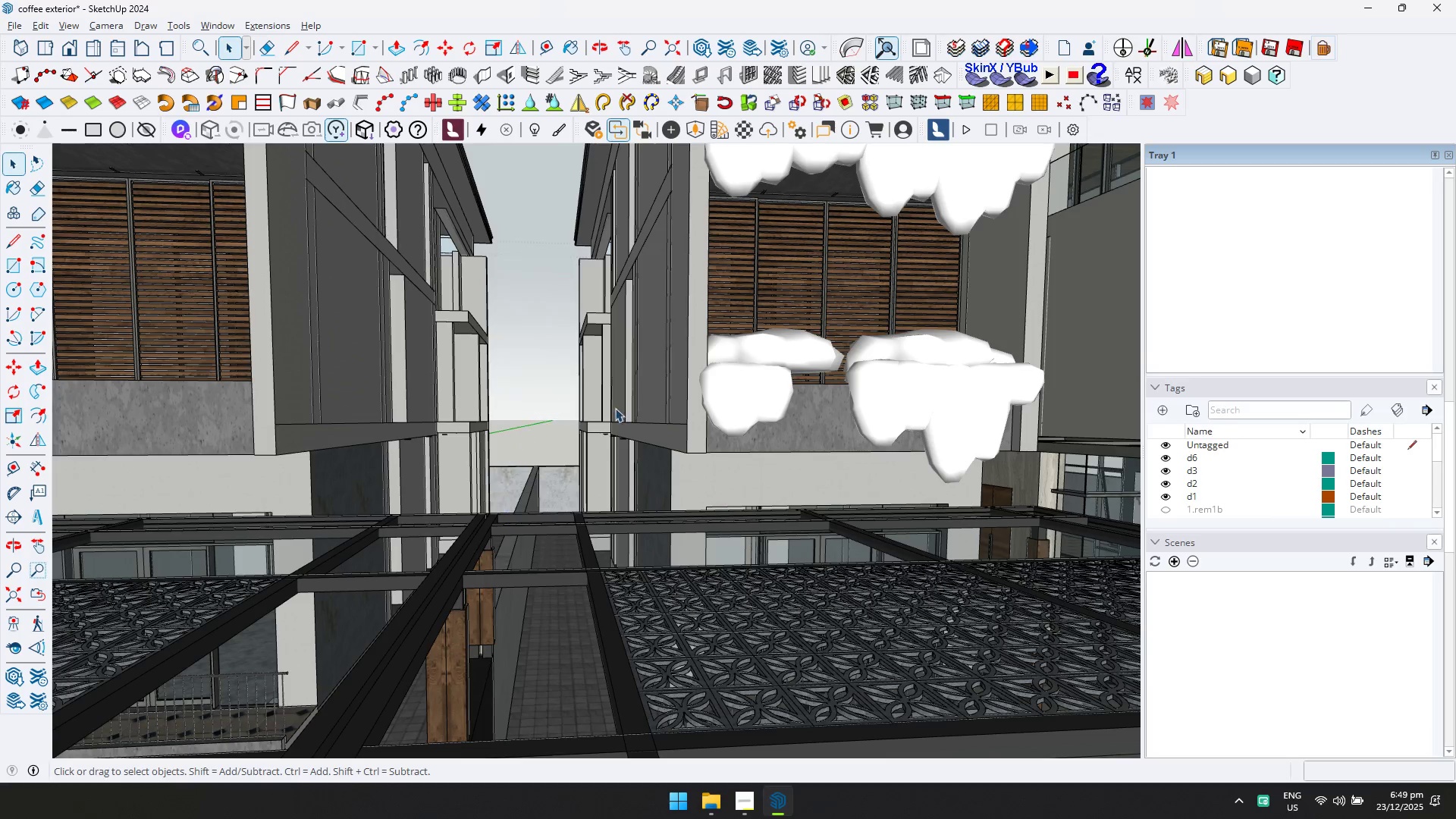 
key(Delete)
 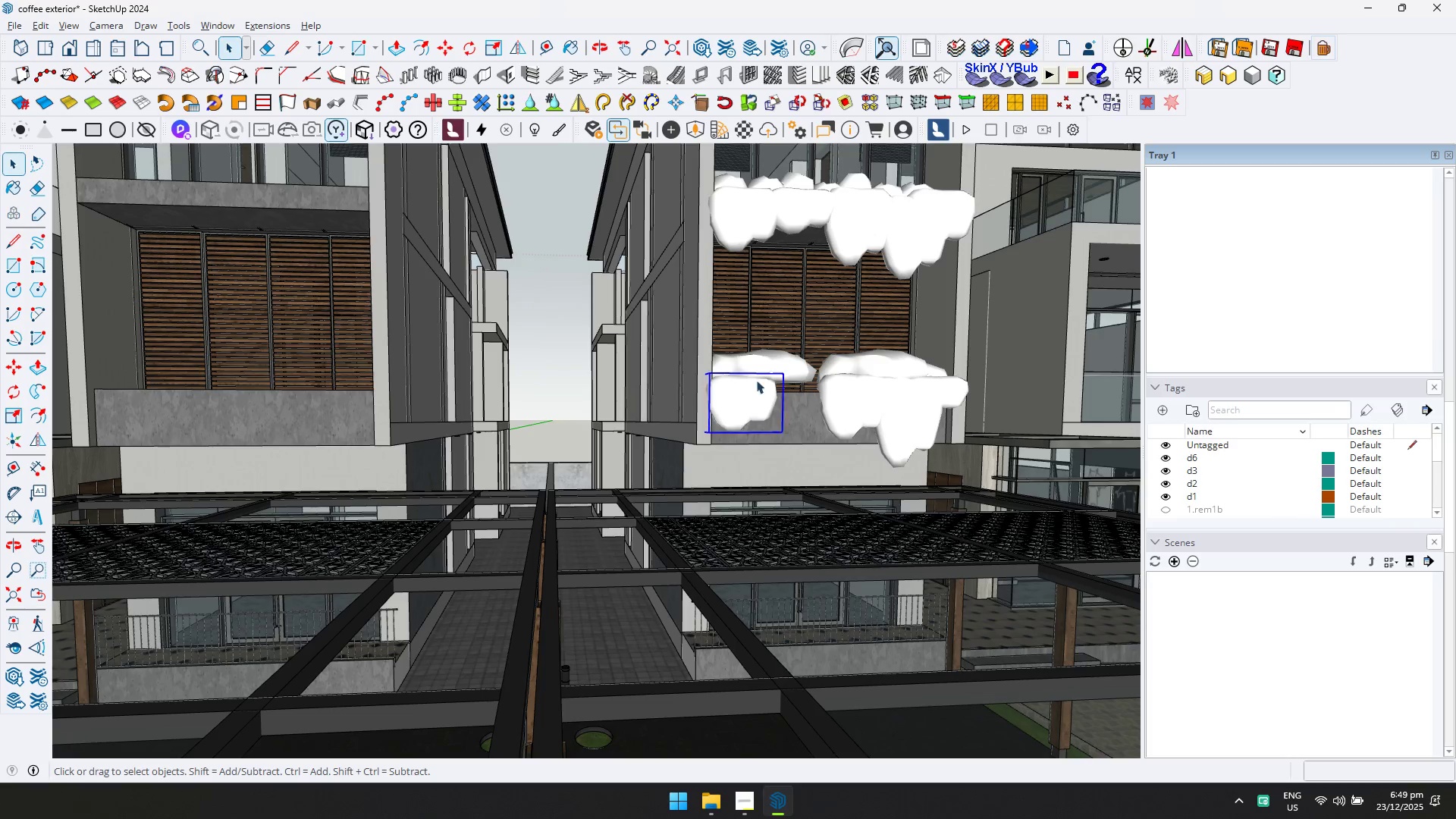 
scroll: coordinate [758, 416], scroll_direction: down, amount: 3.0
 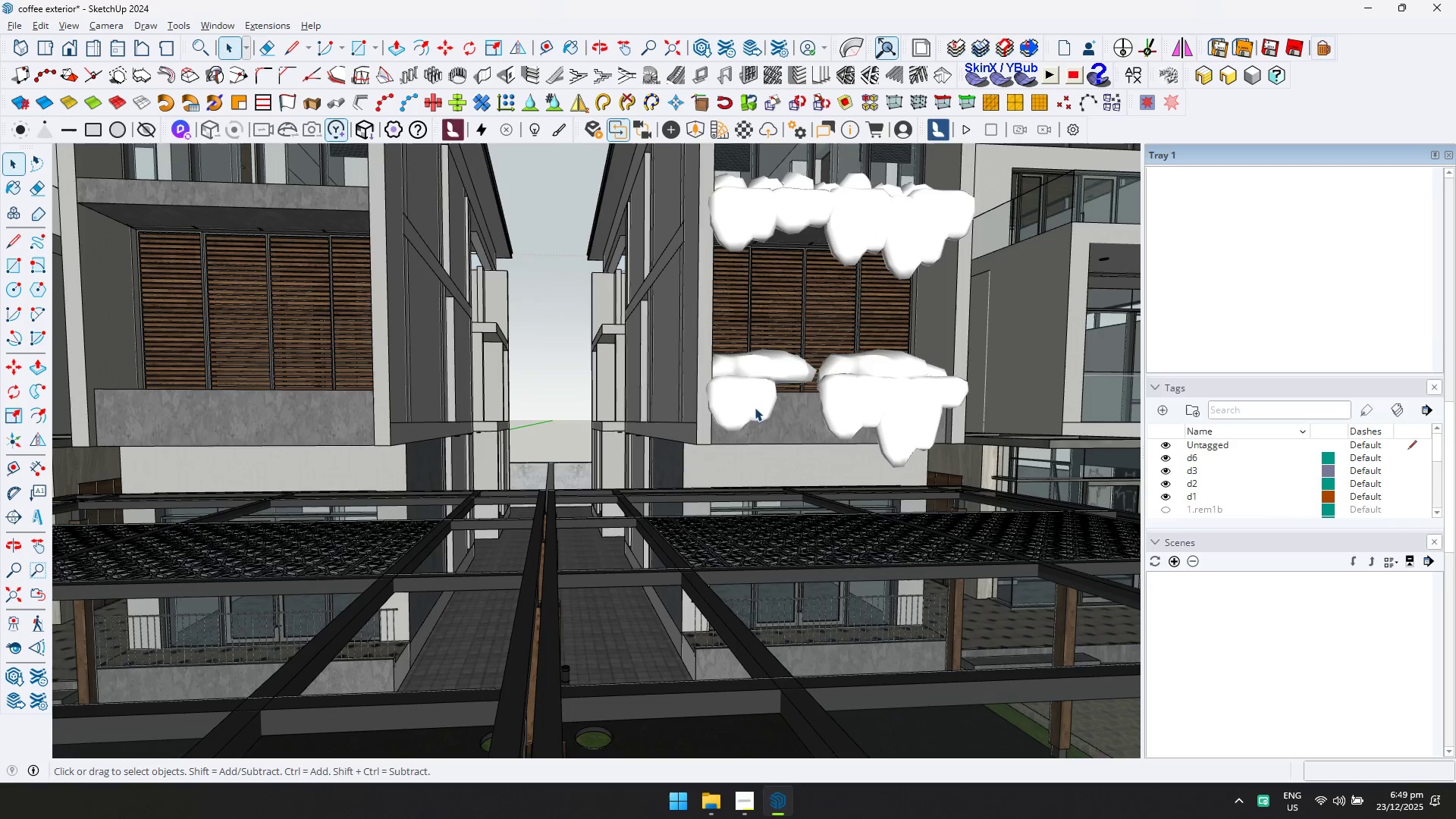 
key(N)
 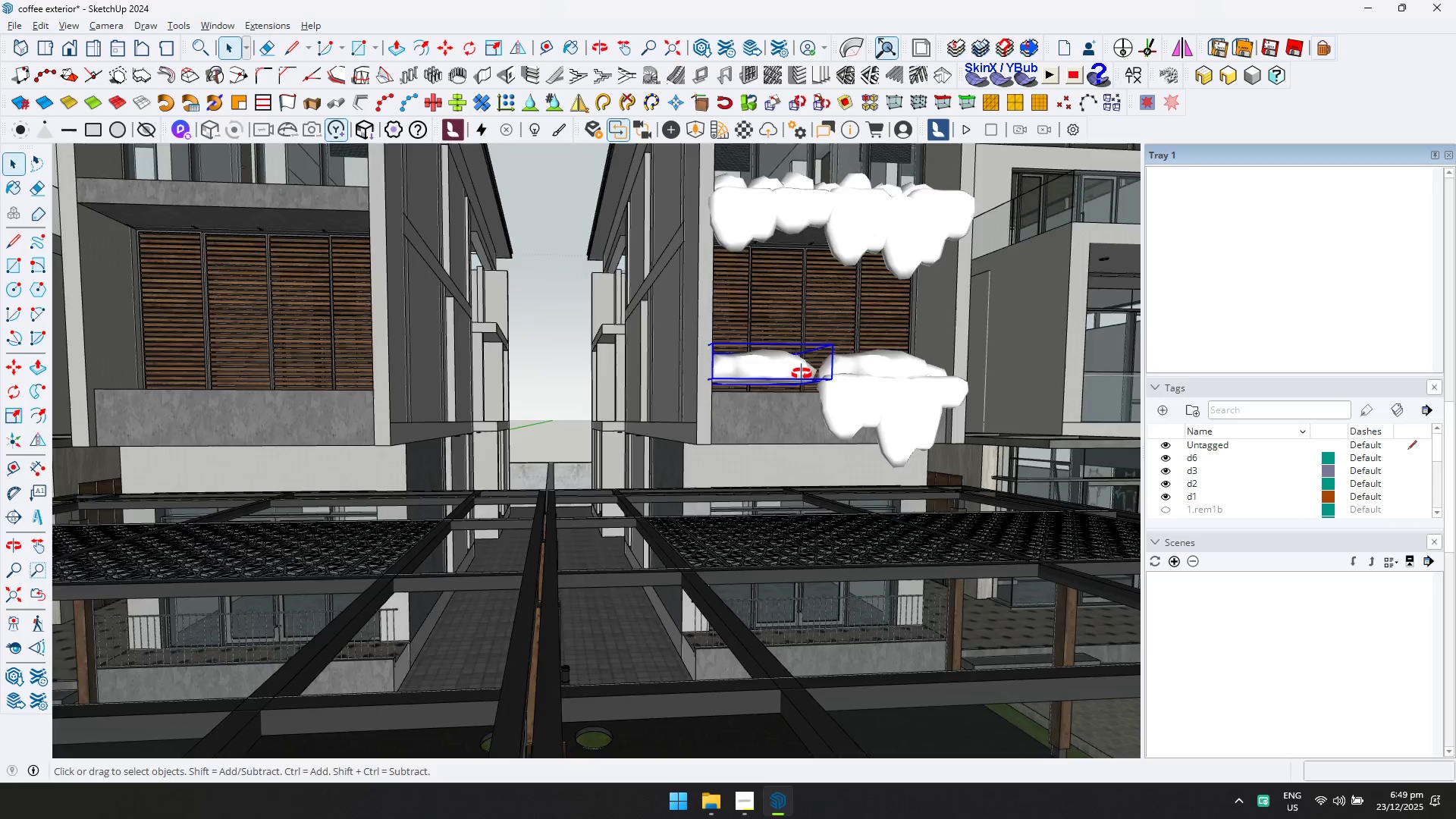 
key(Delete)
 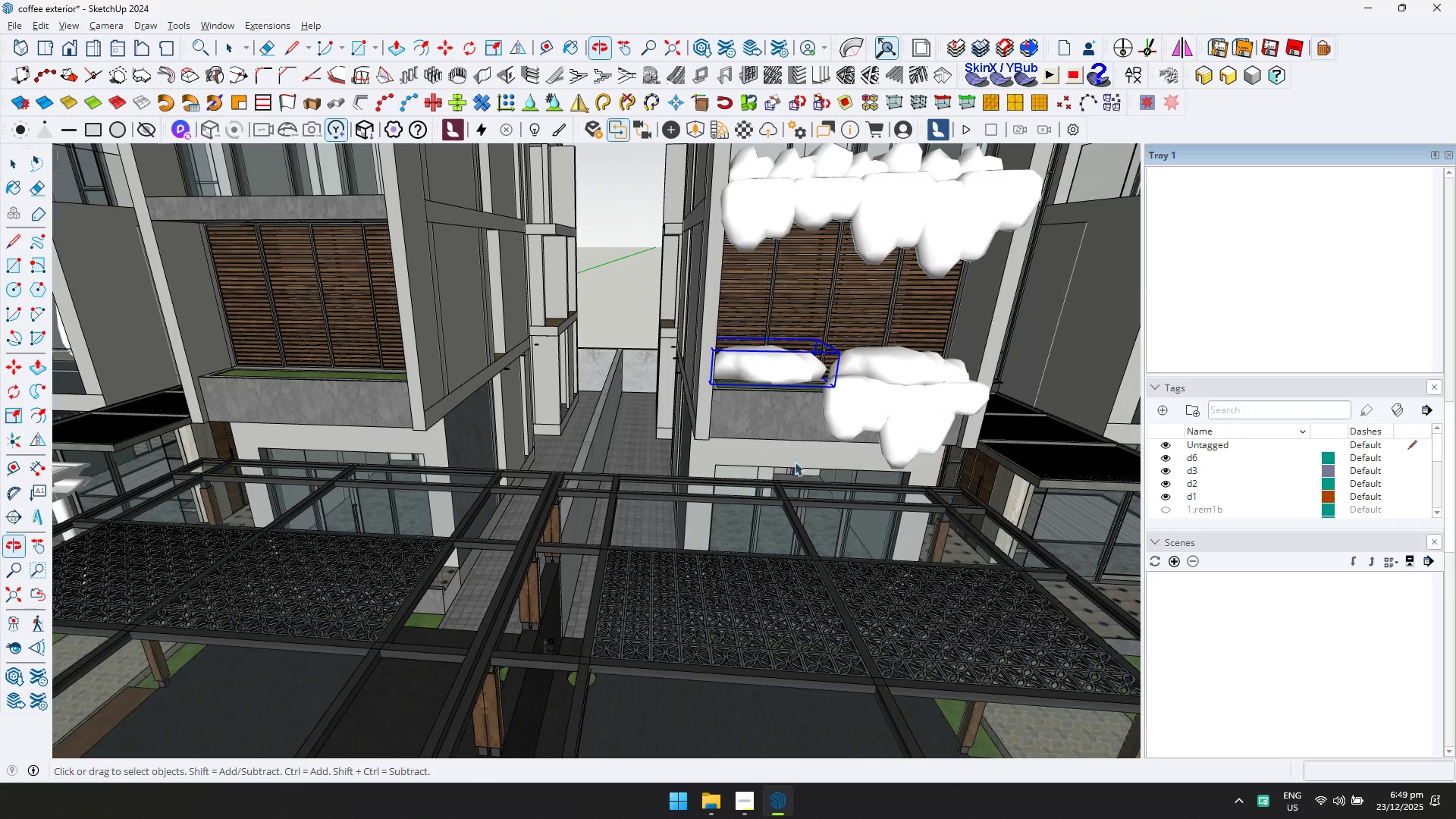 
key(N)
 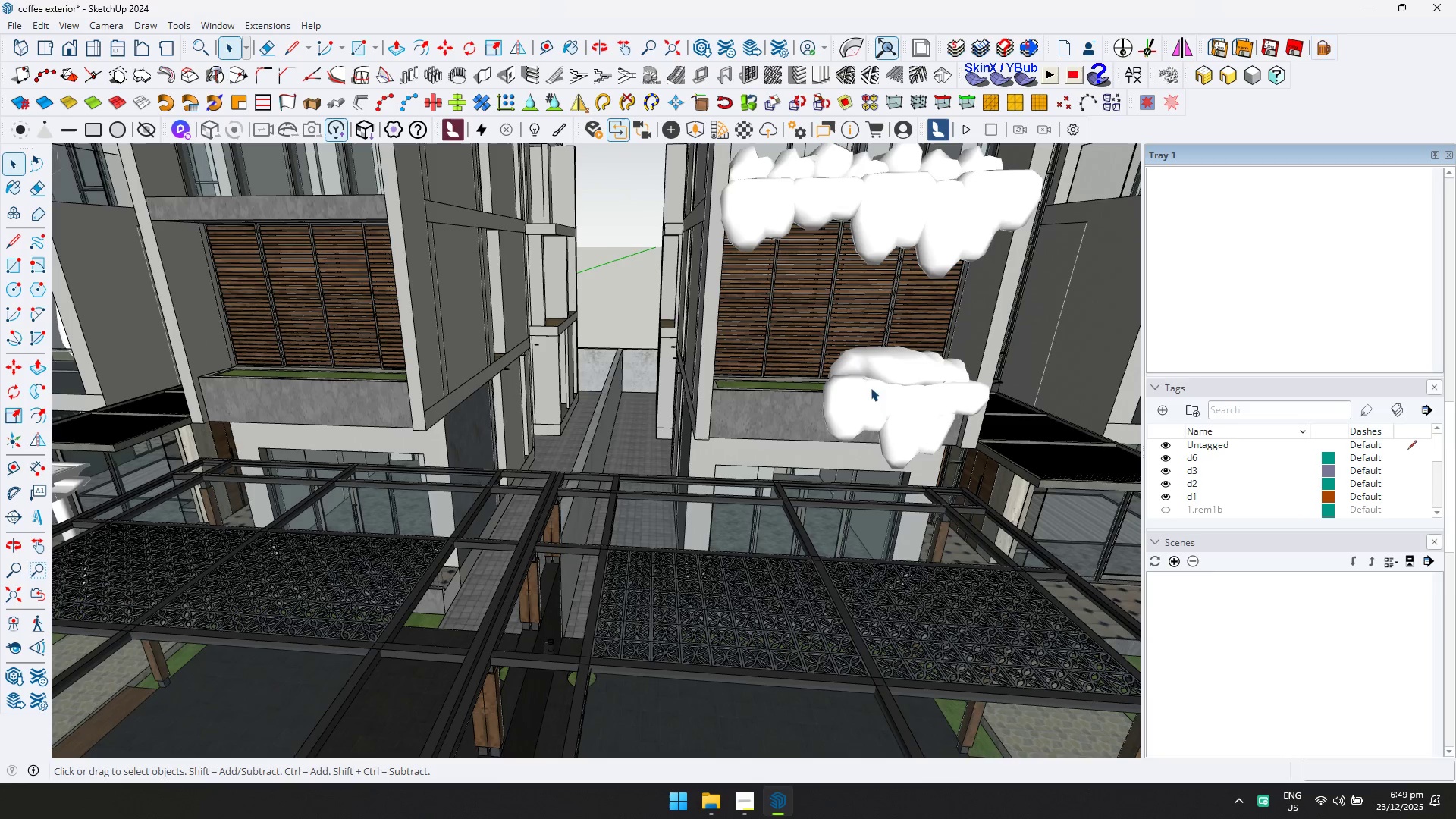 
left_click([877, 368])
 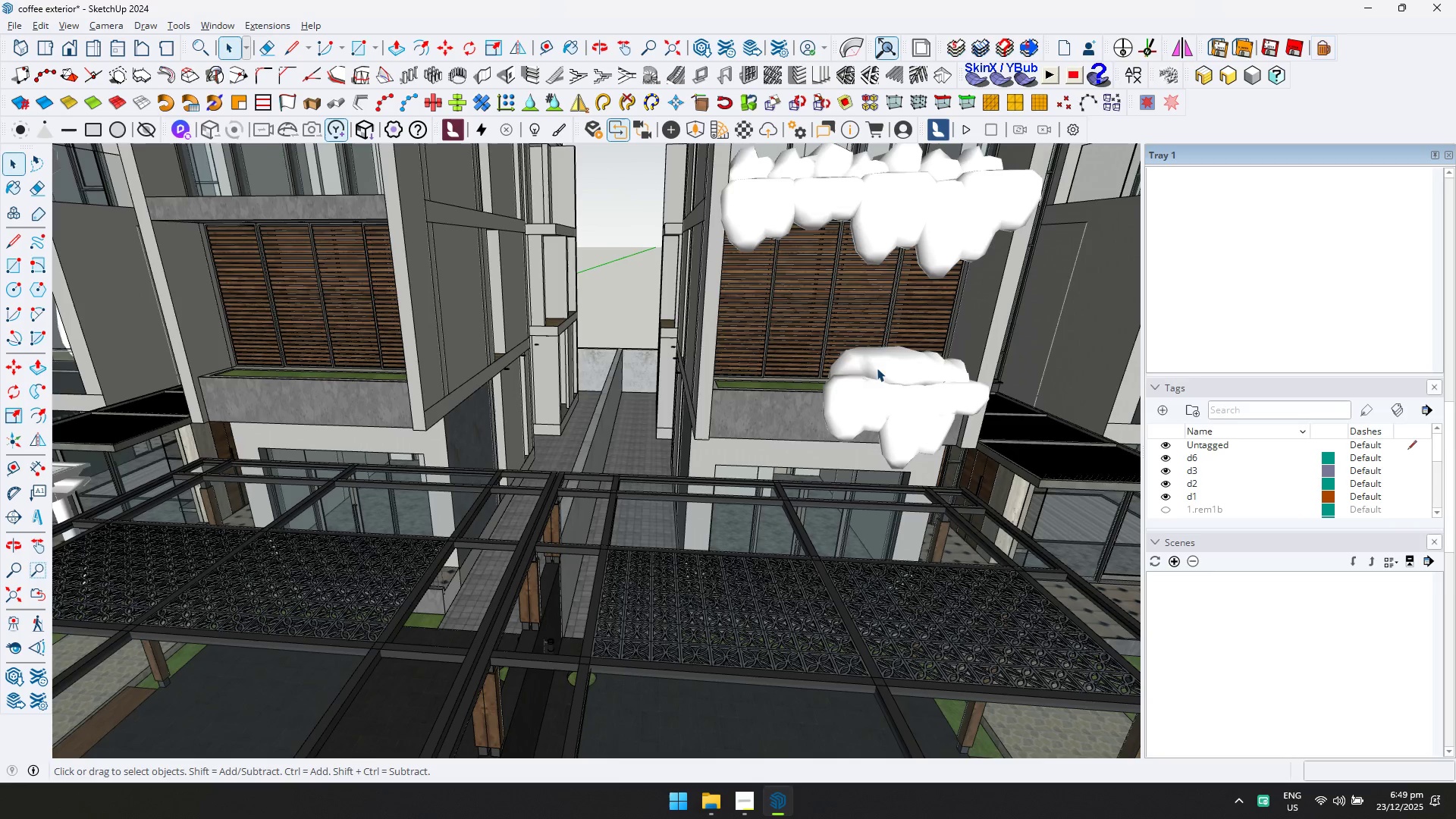 
key(Delete)
 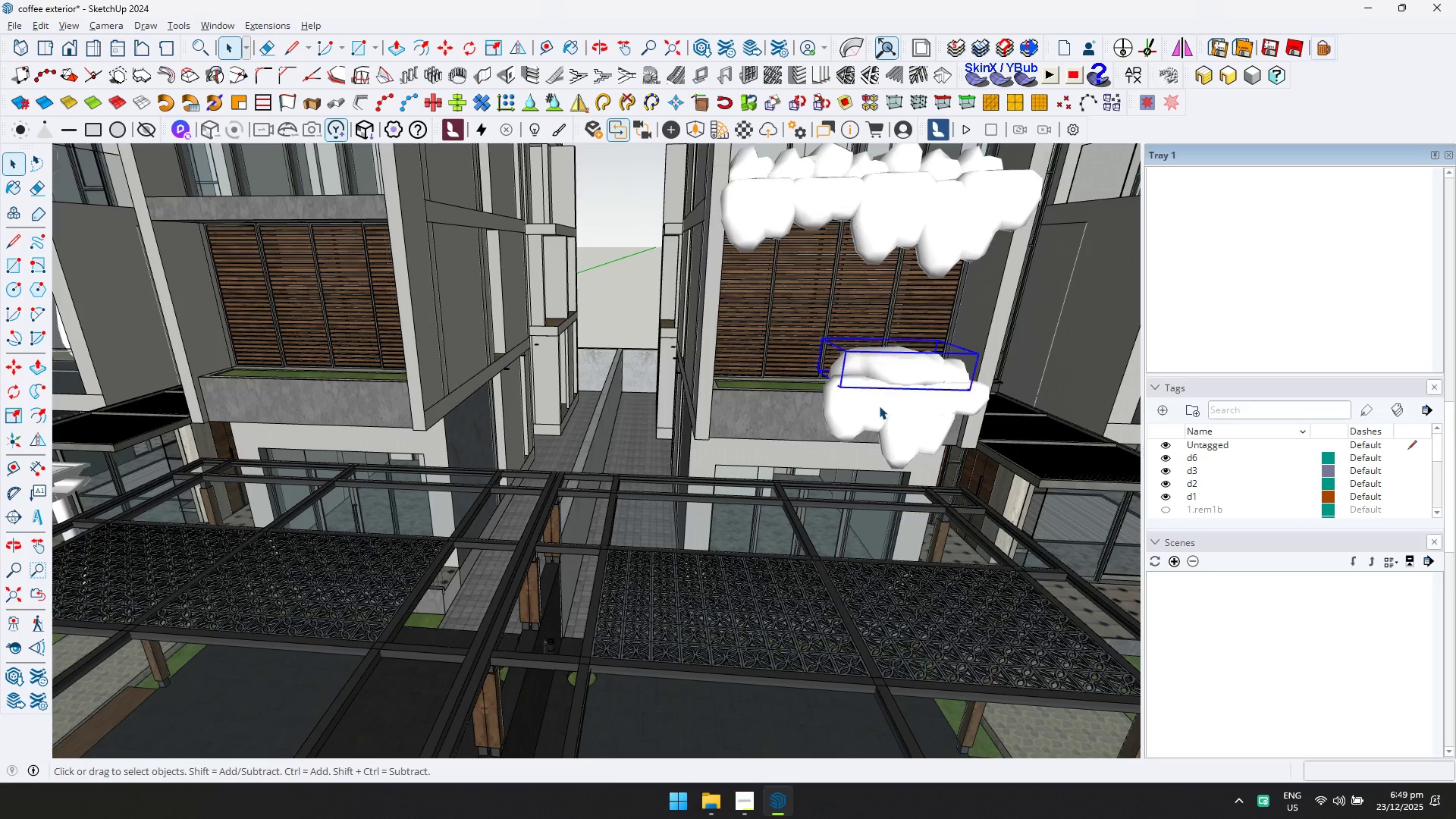 
key(N)
 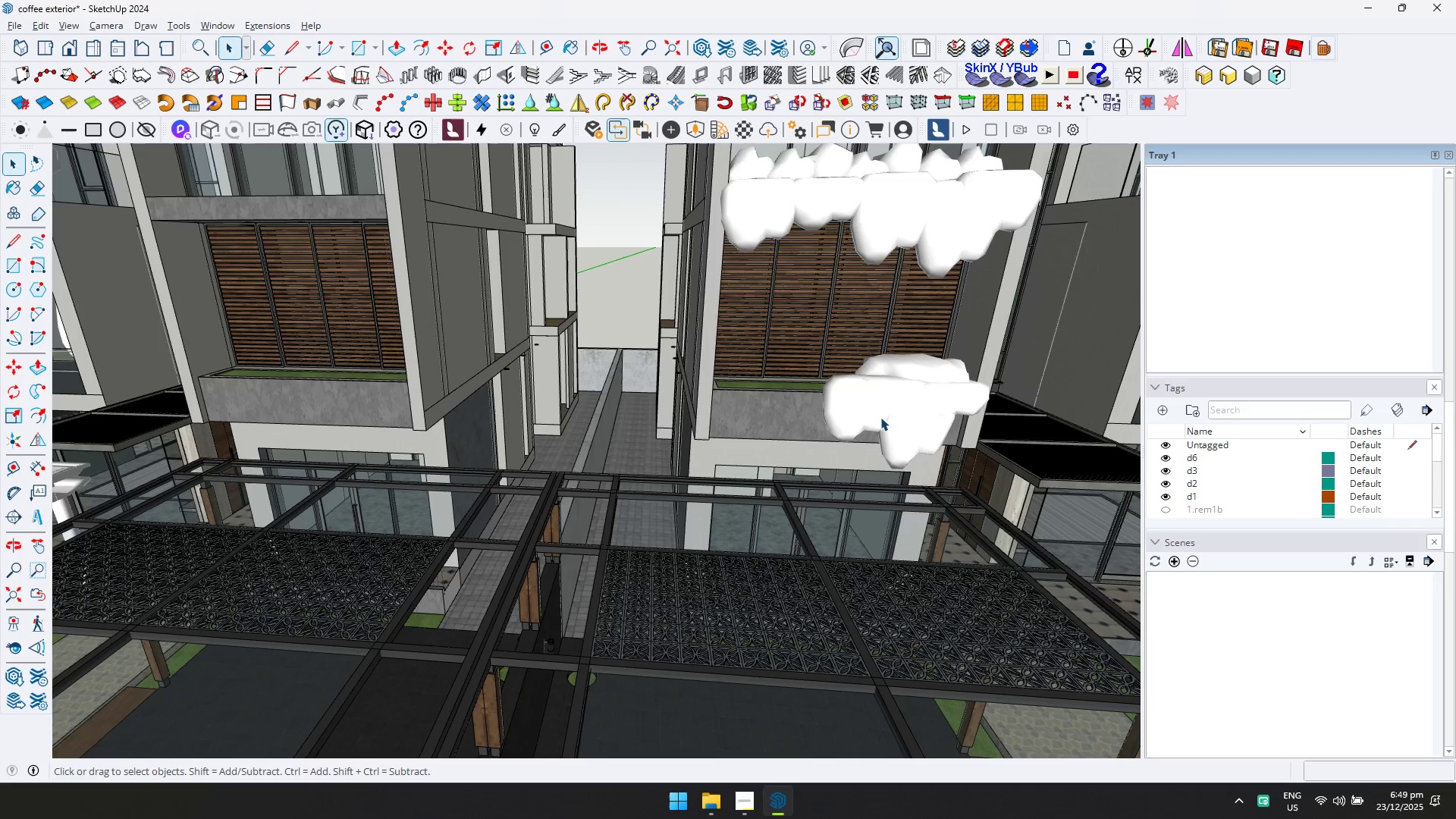 
double_click([880, 417])
 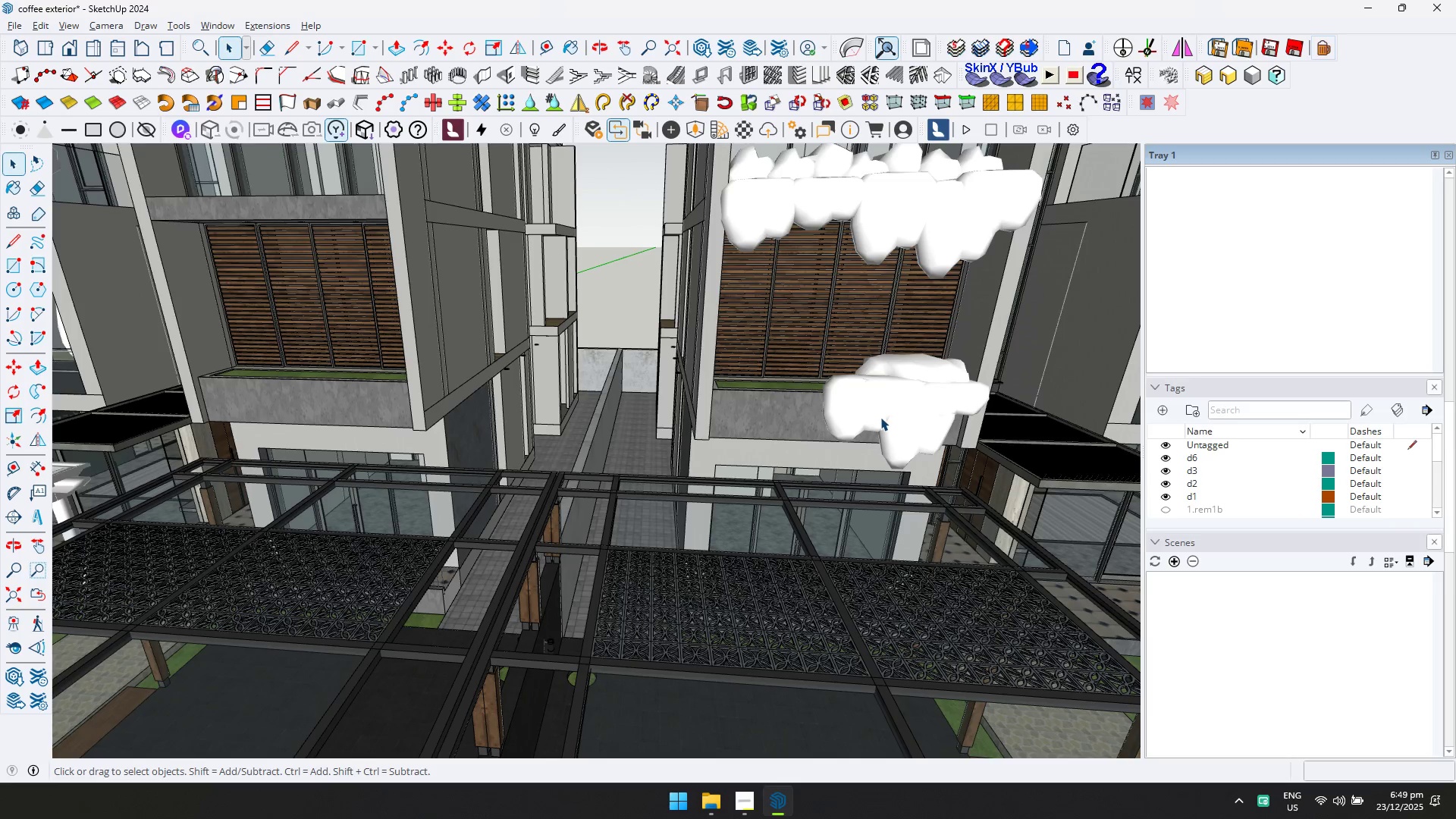 
key(Delete)
 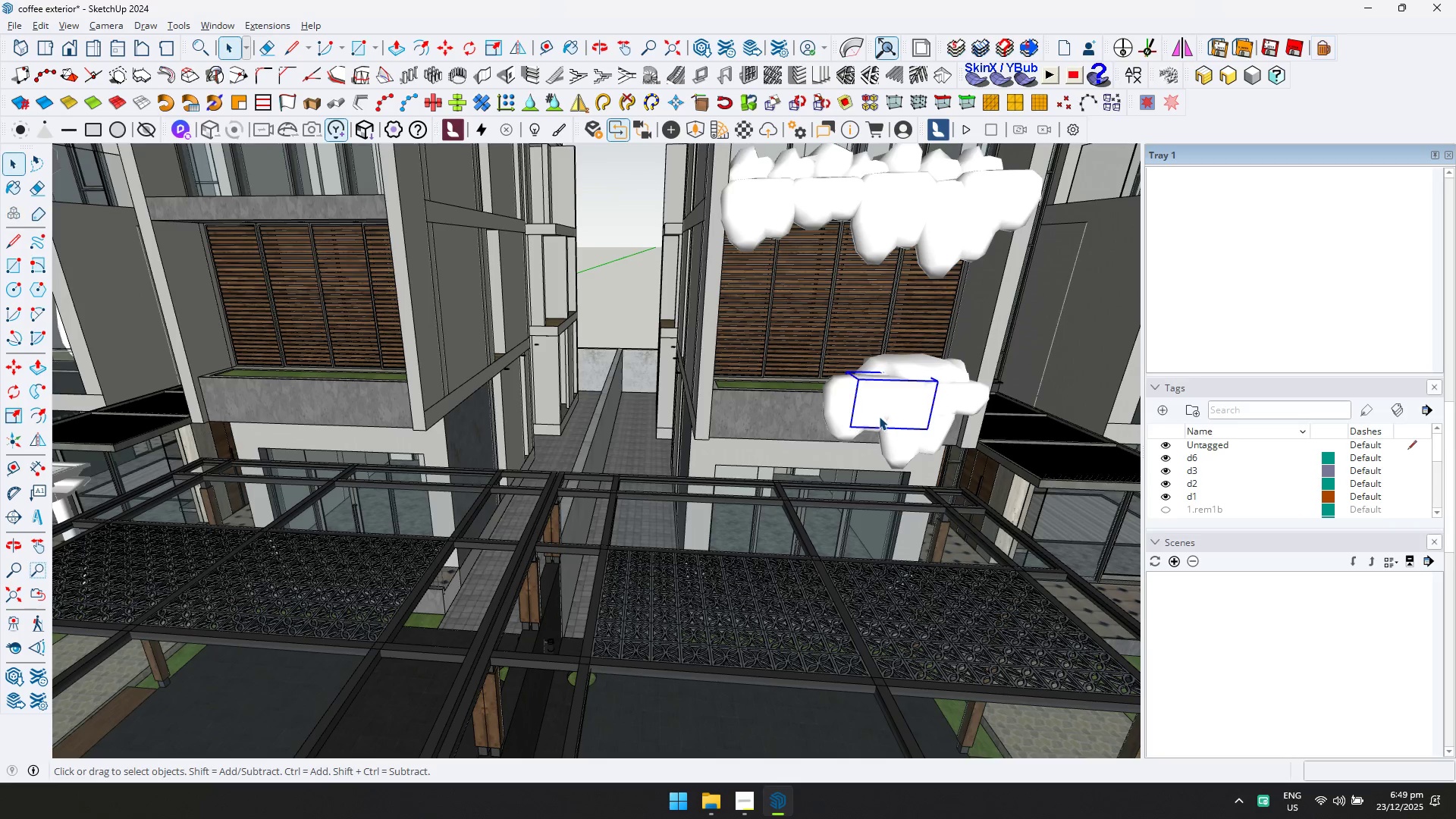 
key(N)
 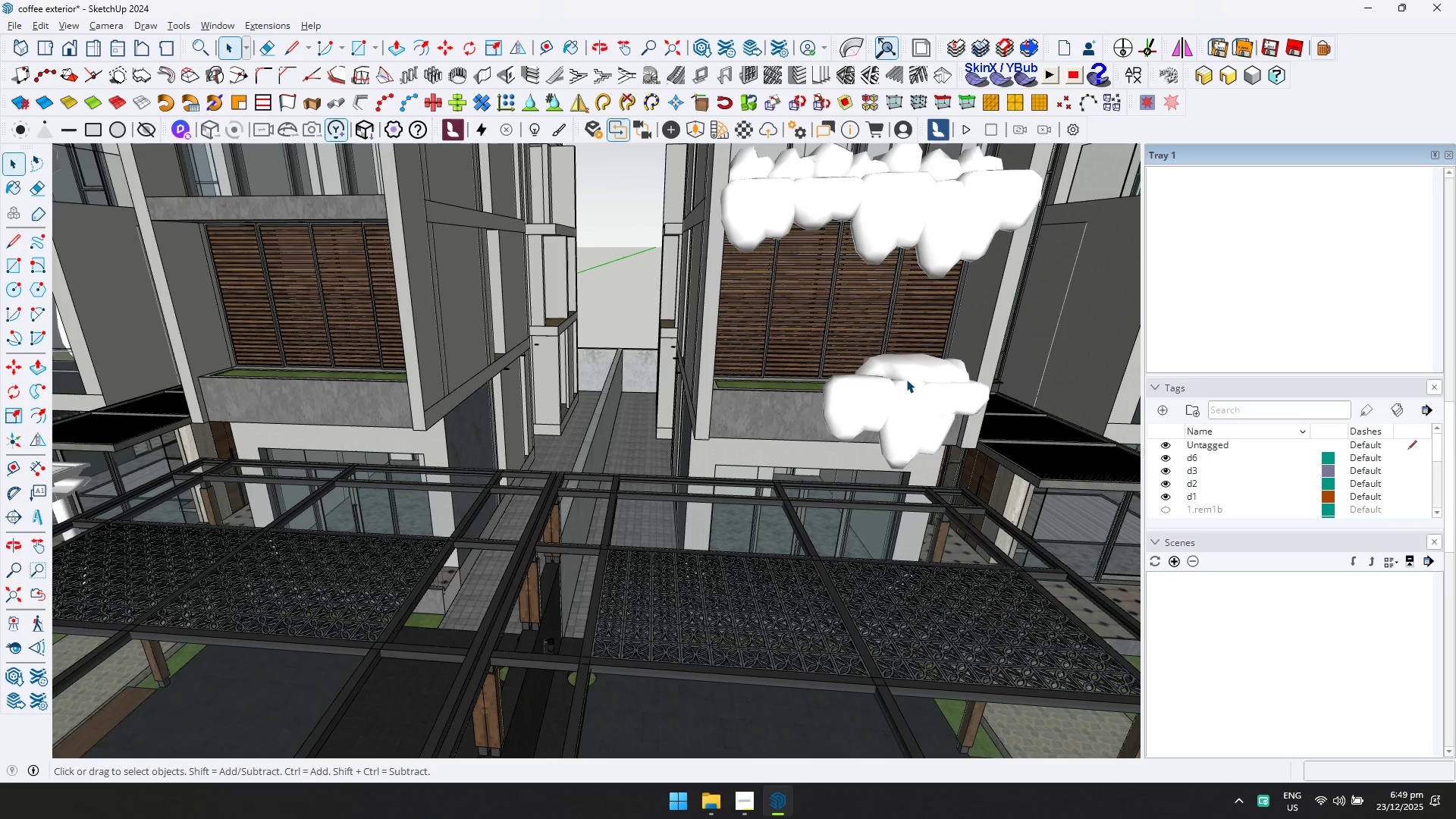 
triple_click([907, 377])
 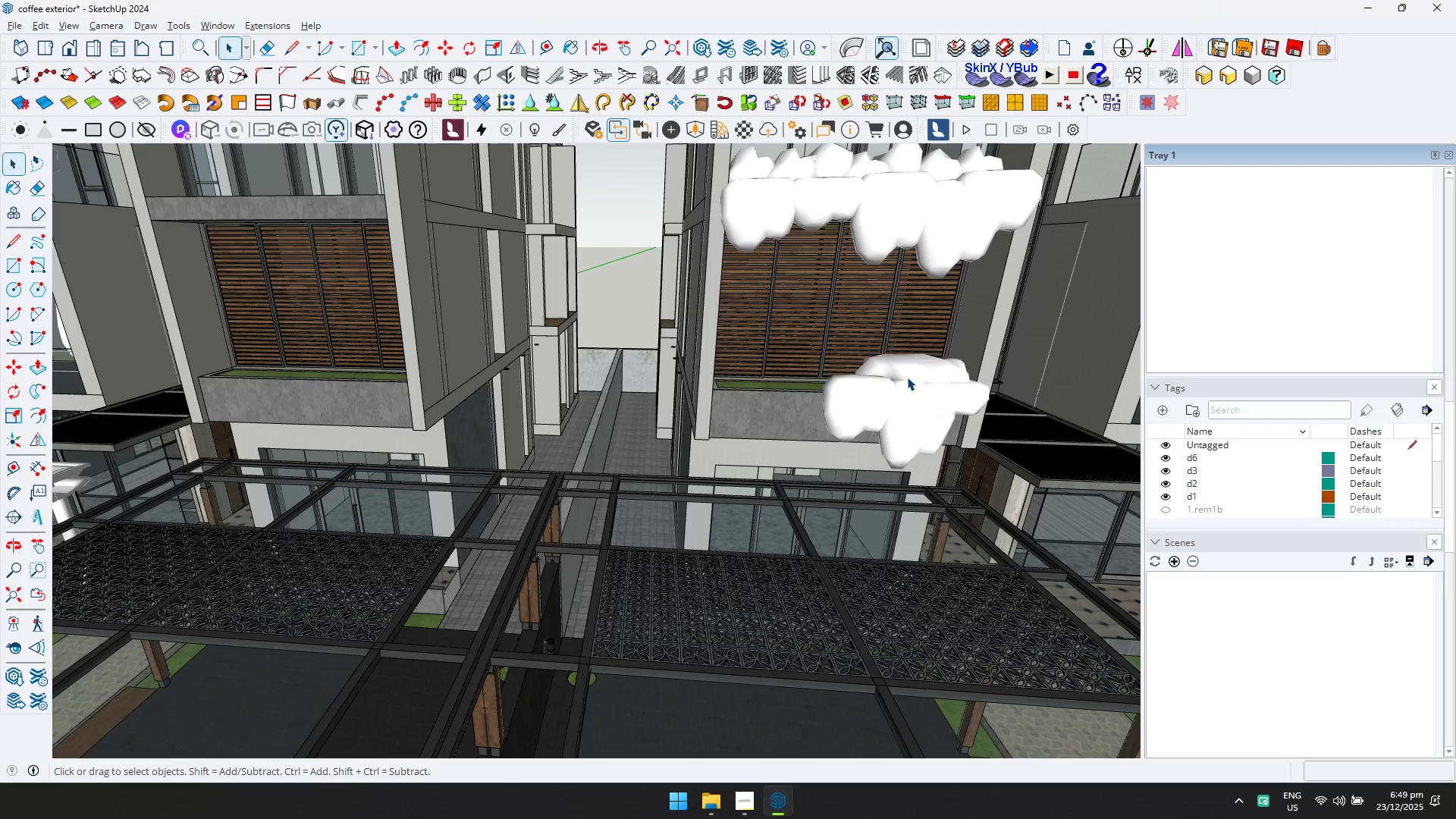 
key(Delete)
 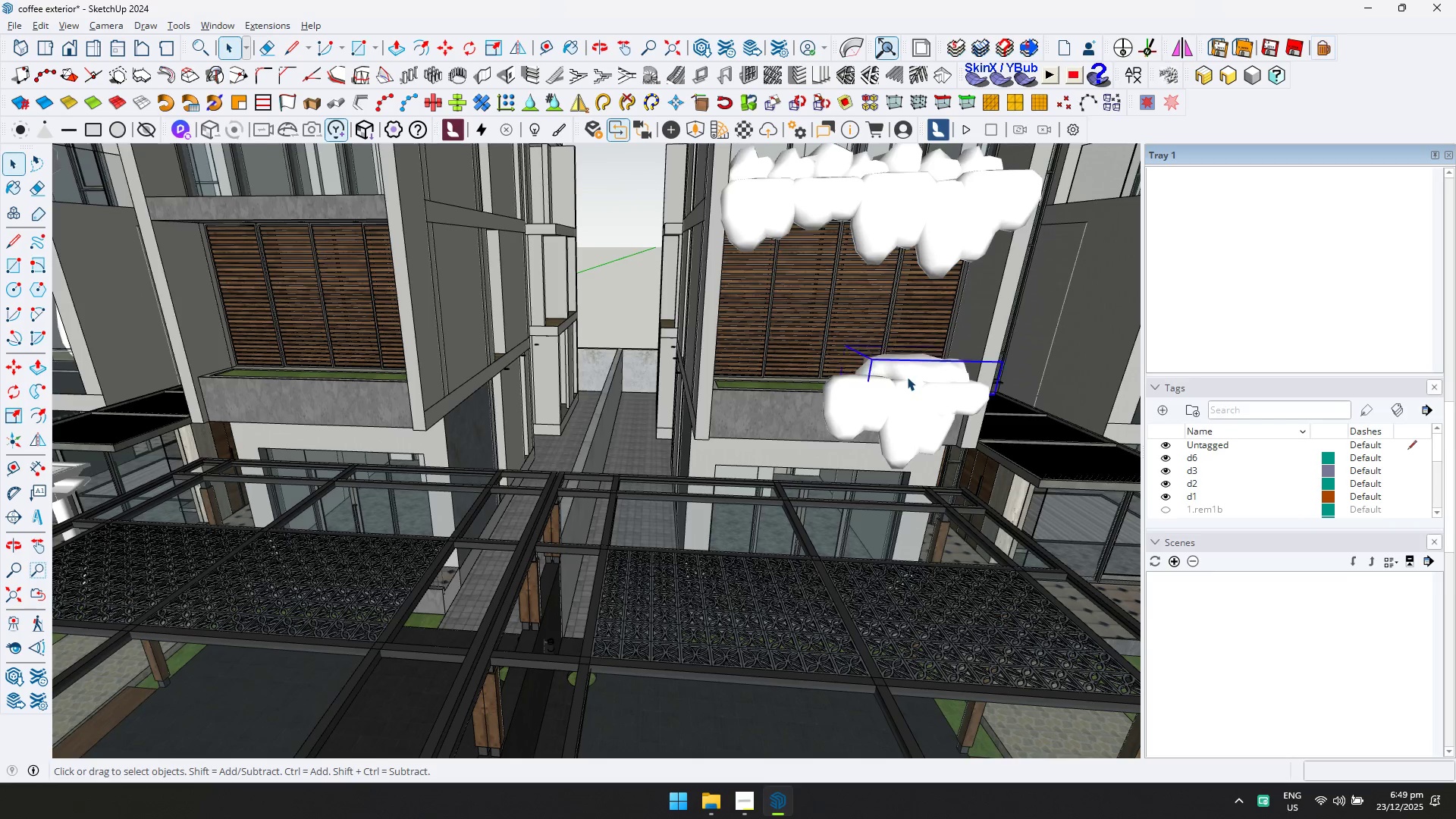 
key(N)
 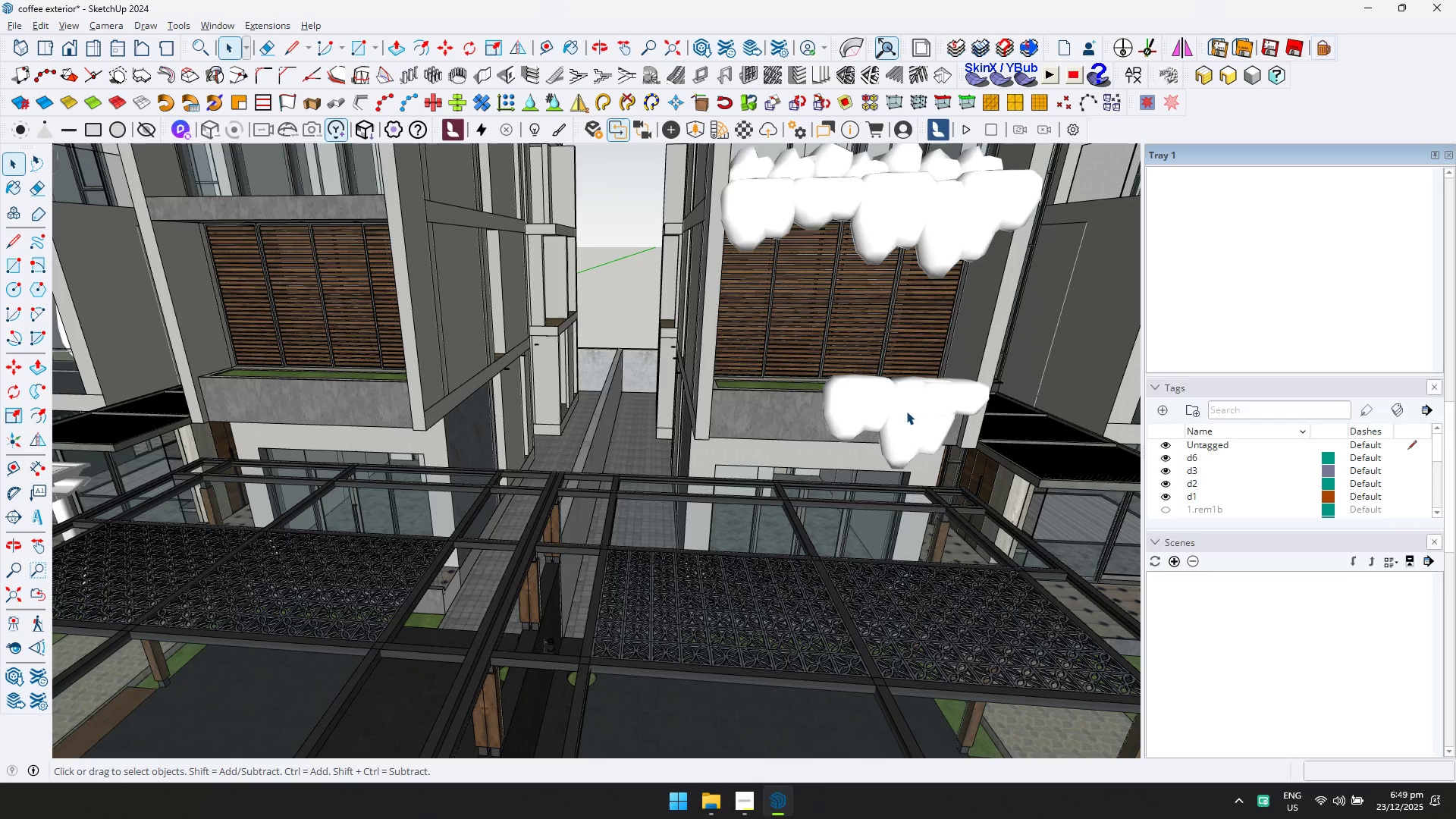 
triple_click([906, 417])
 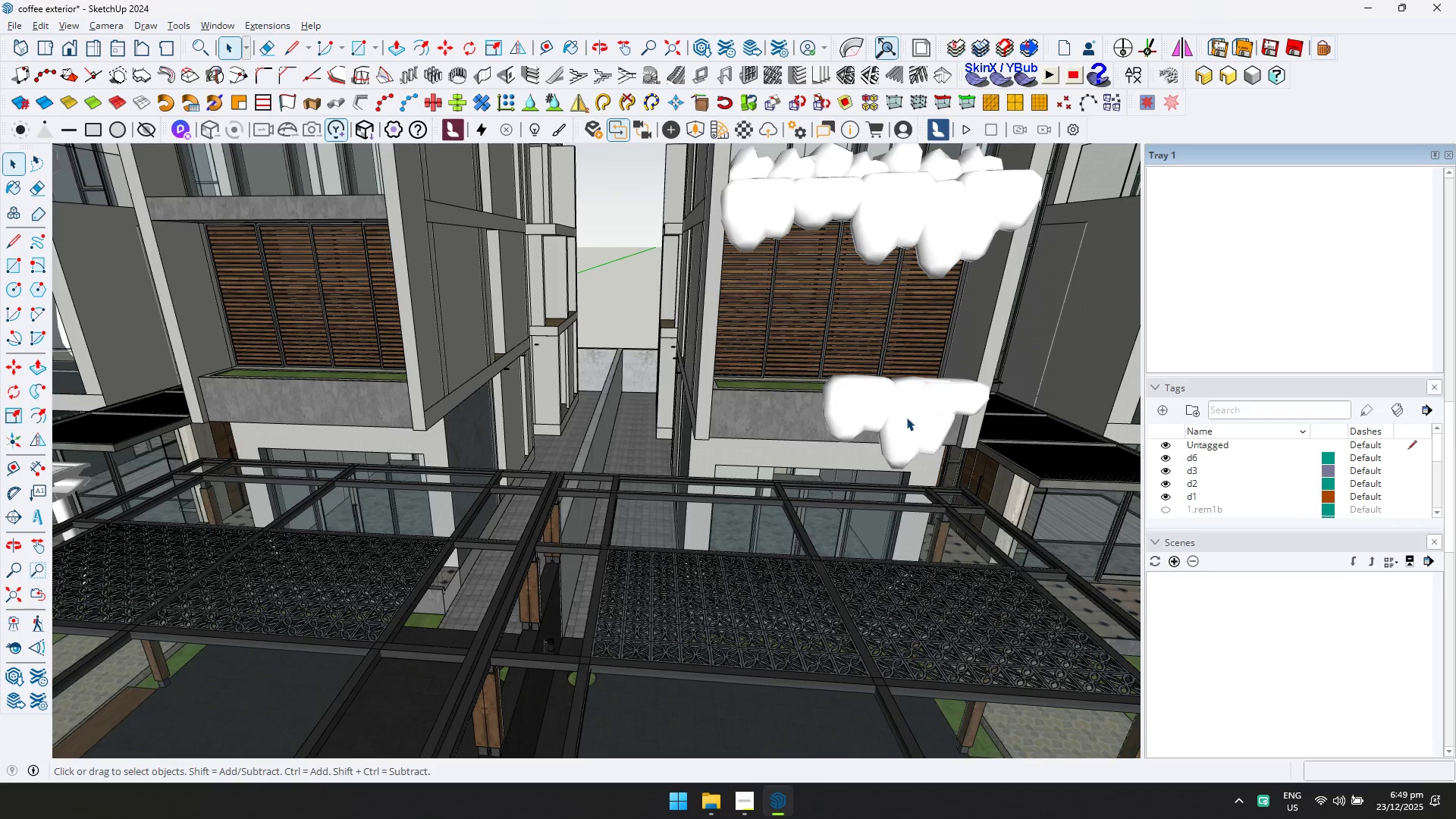 
key(Delete)
 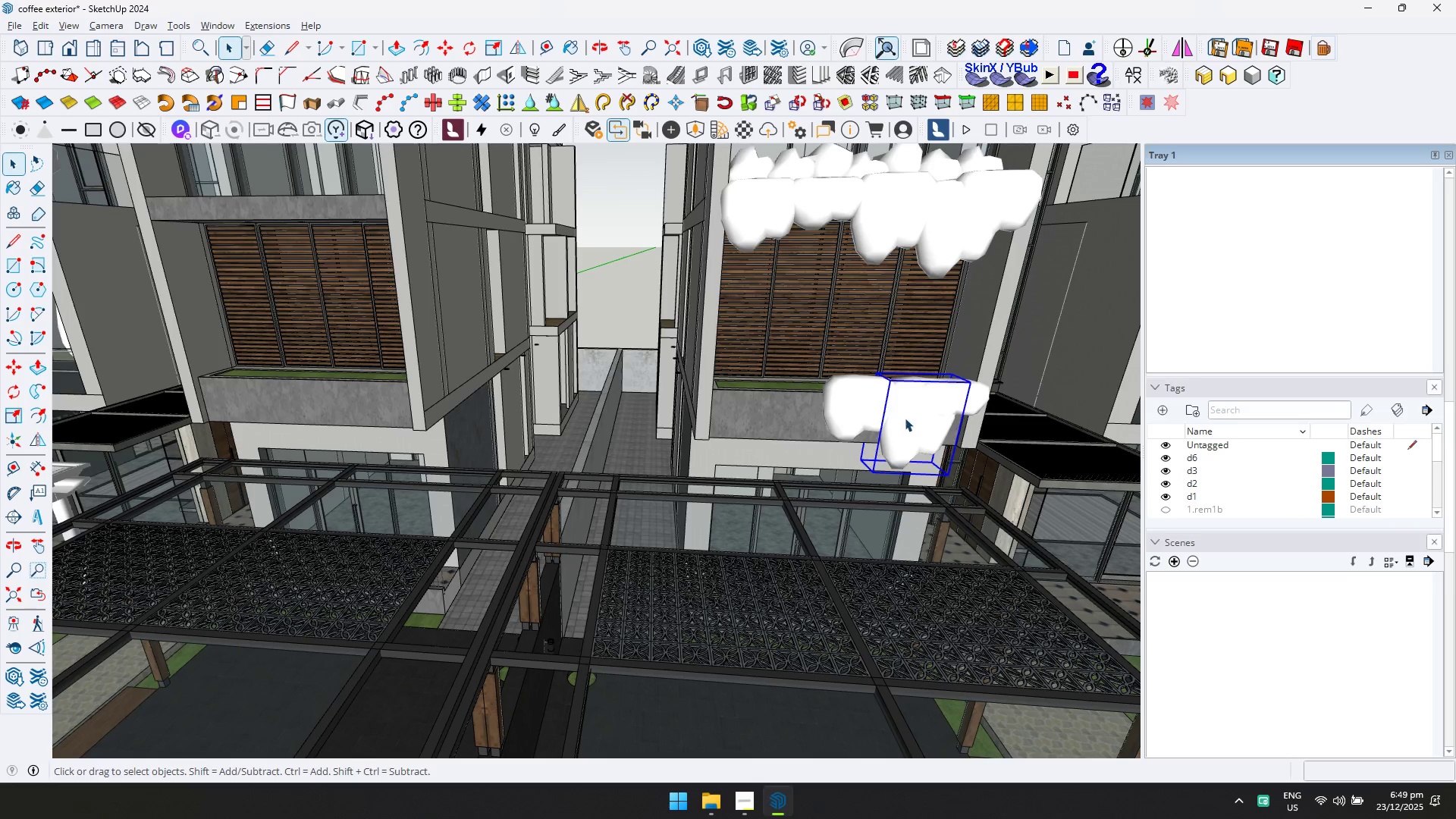 
key(N)
 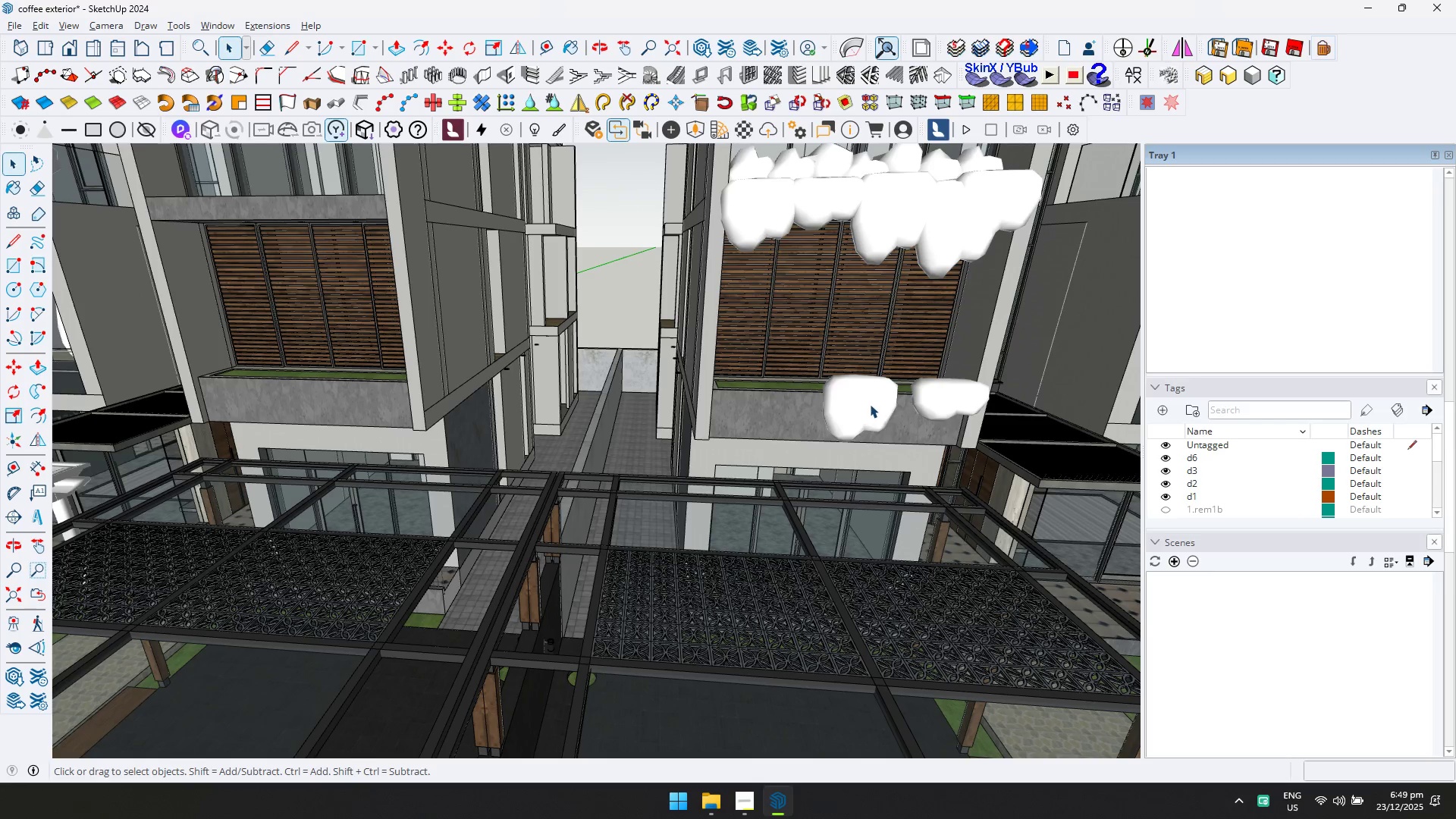 
key(Delete)
 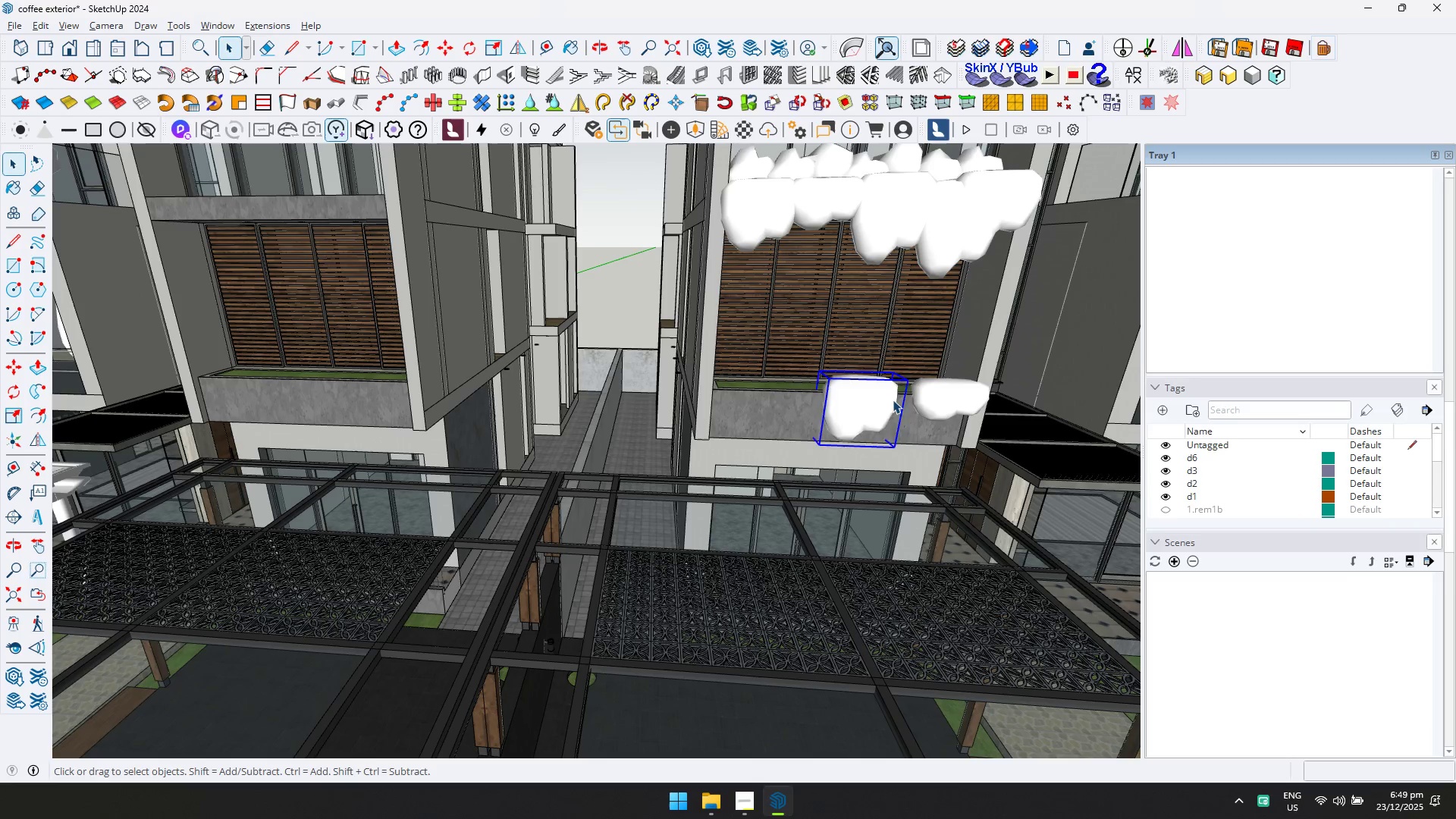 
key(N)
 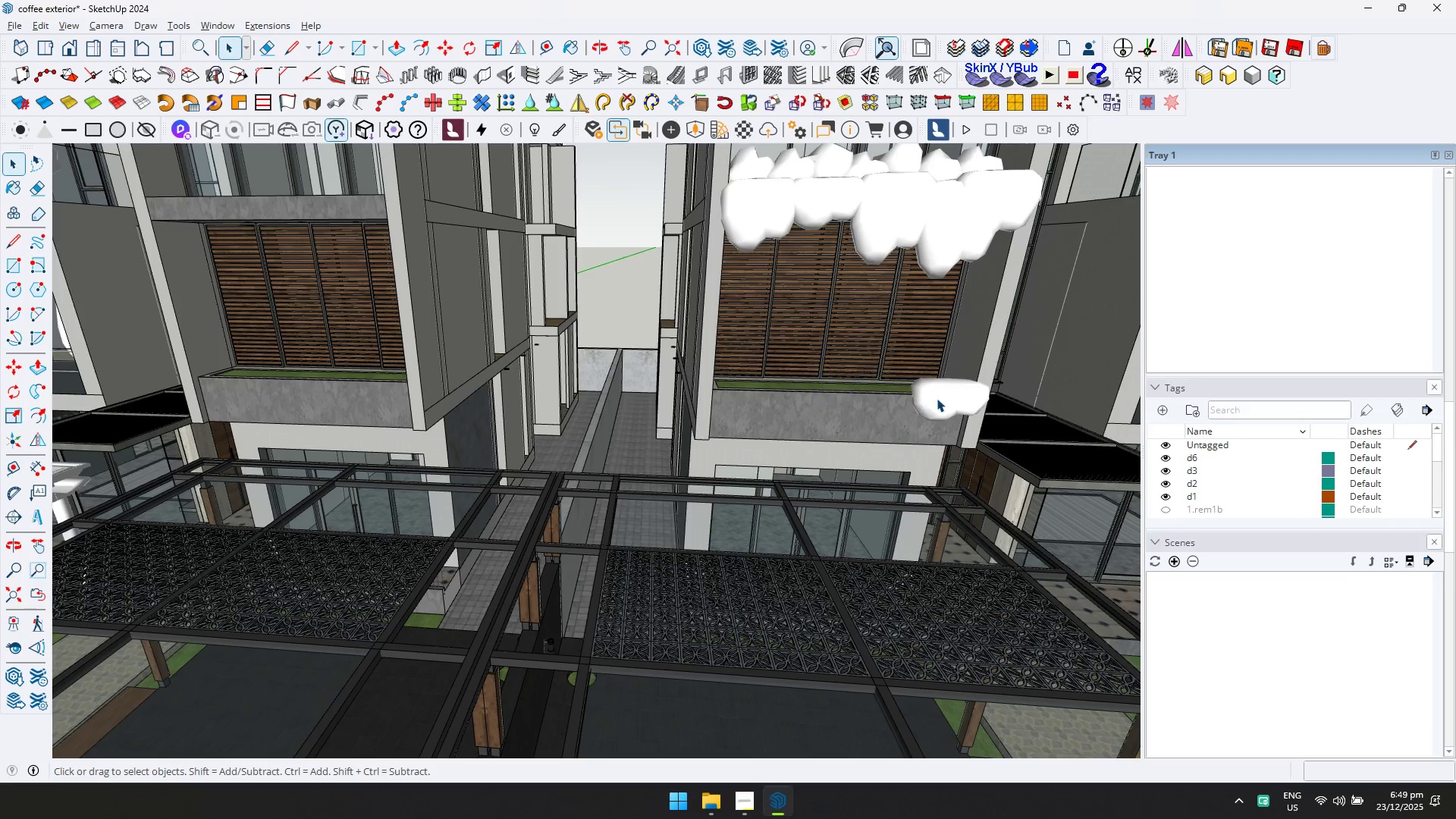 
triple_click([937, 398])
 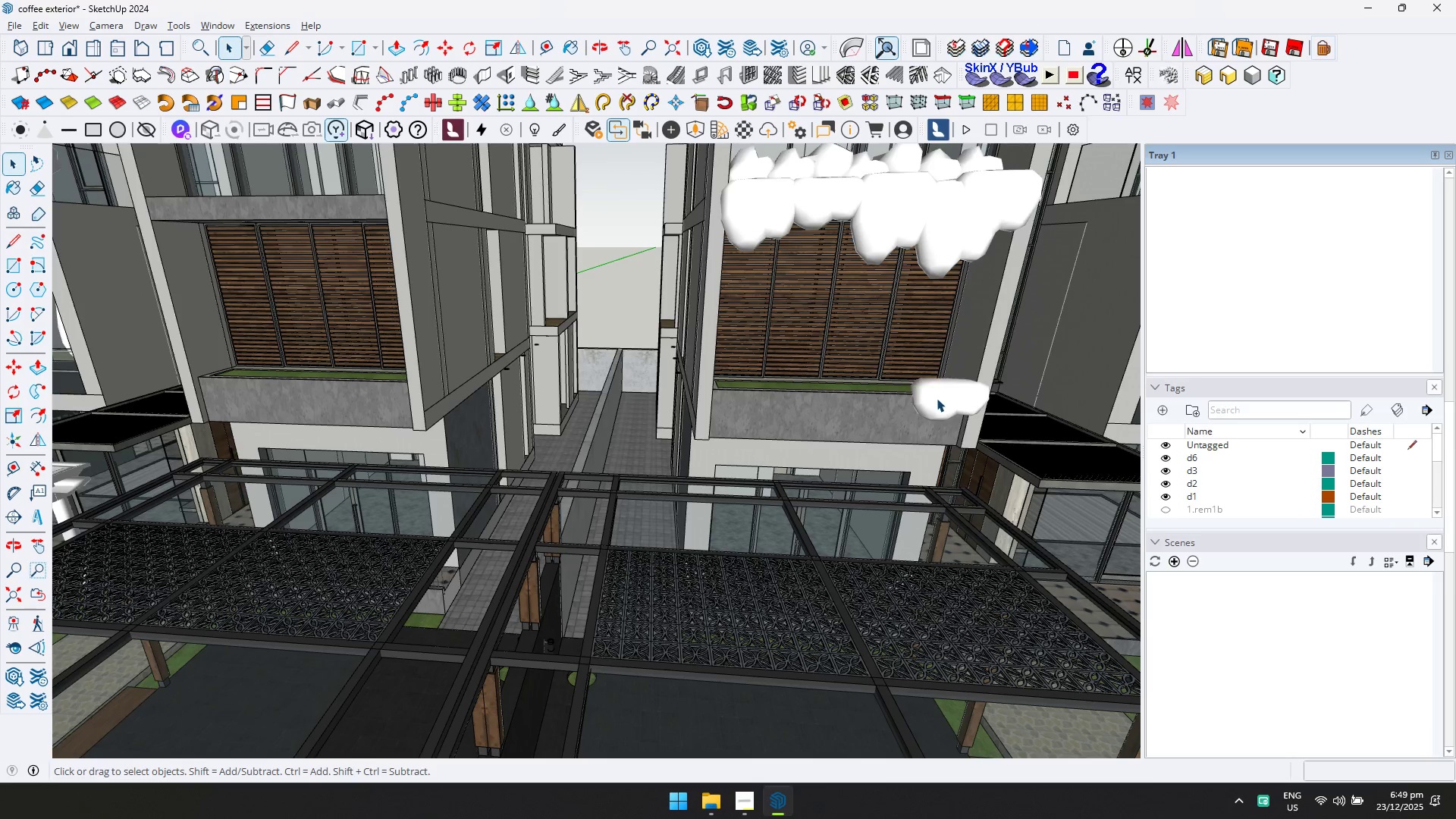 
key(Delete)
 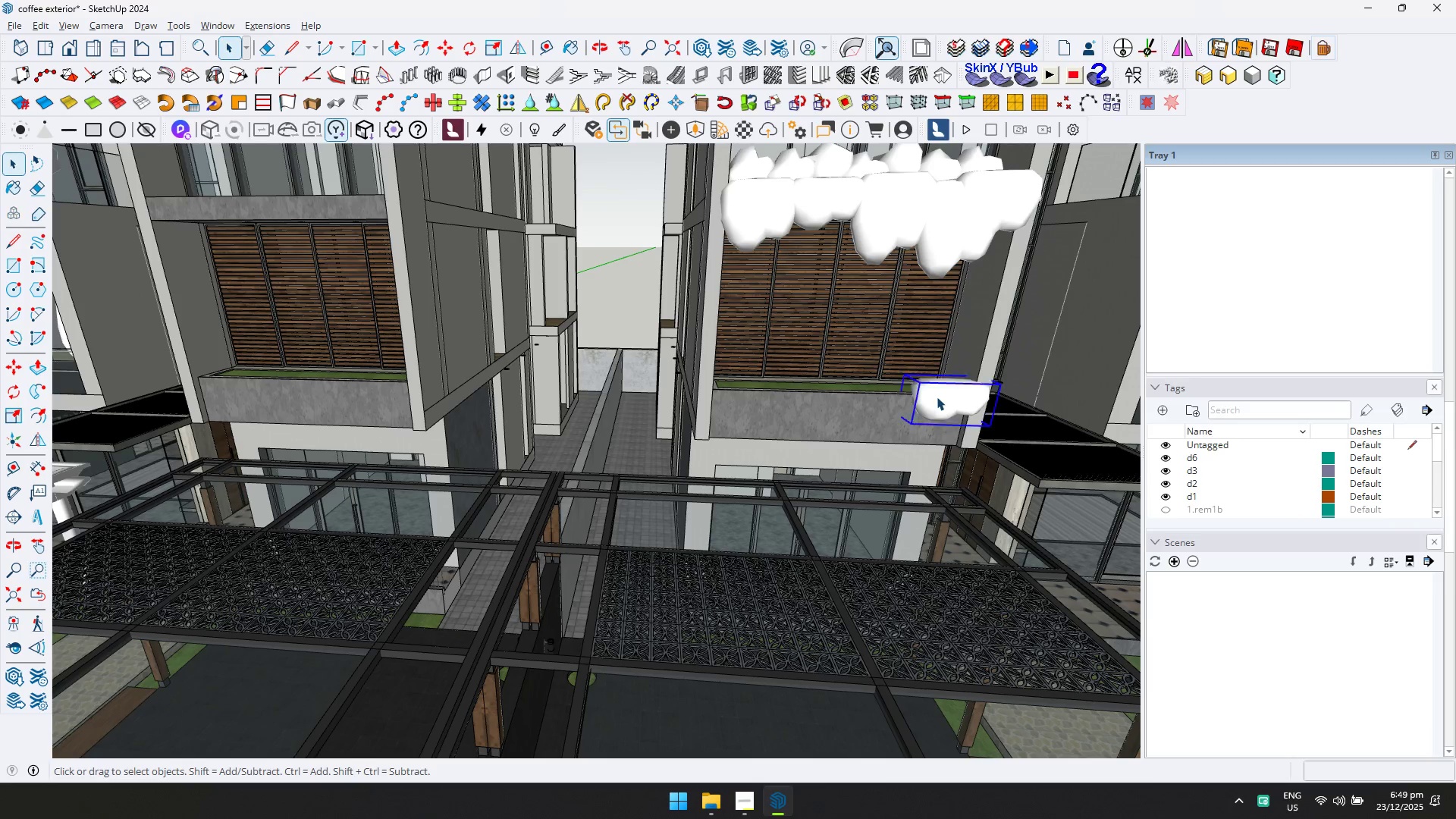 
key(N)
 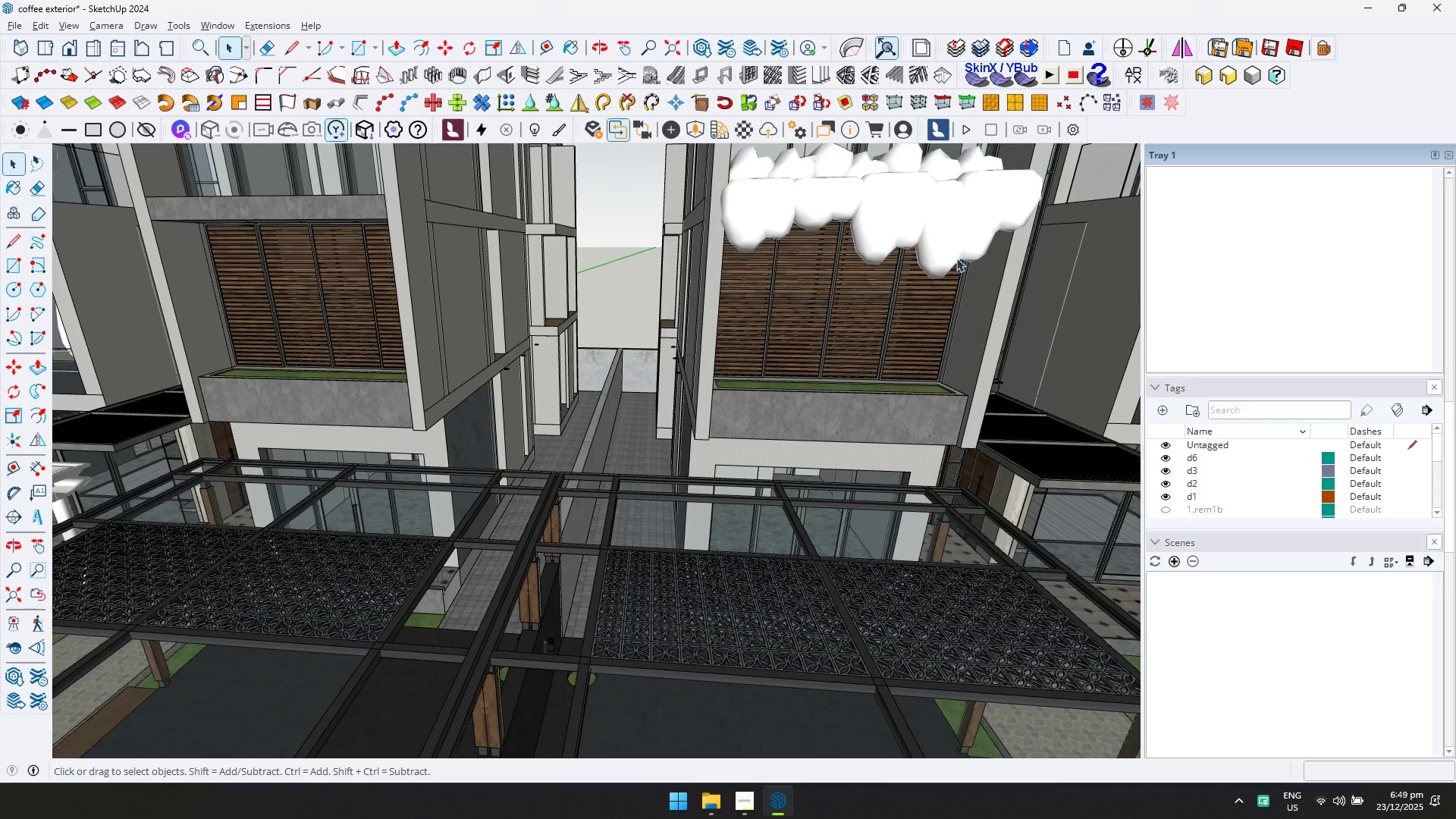 
left_click([965, 215])
 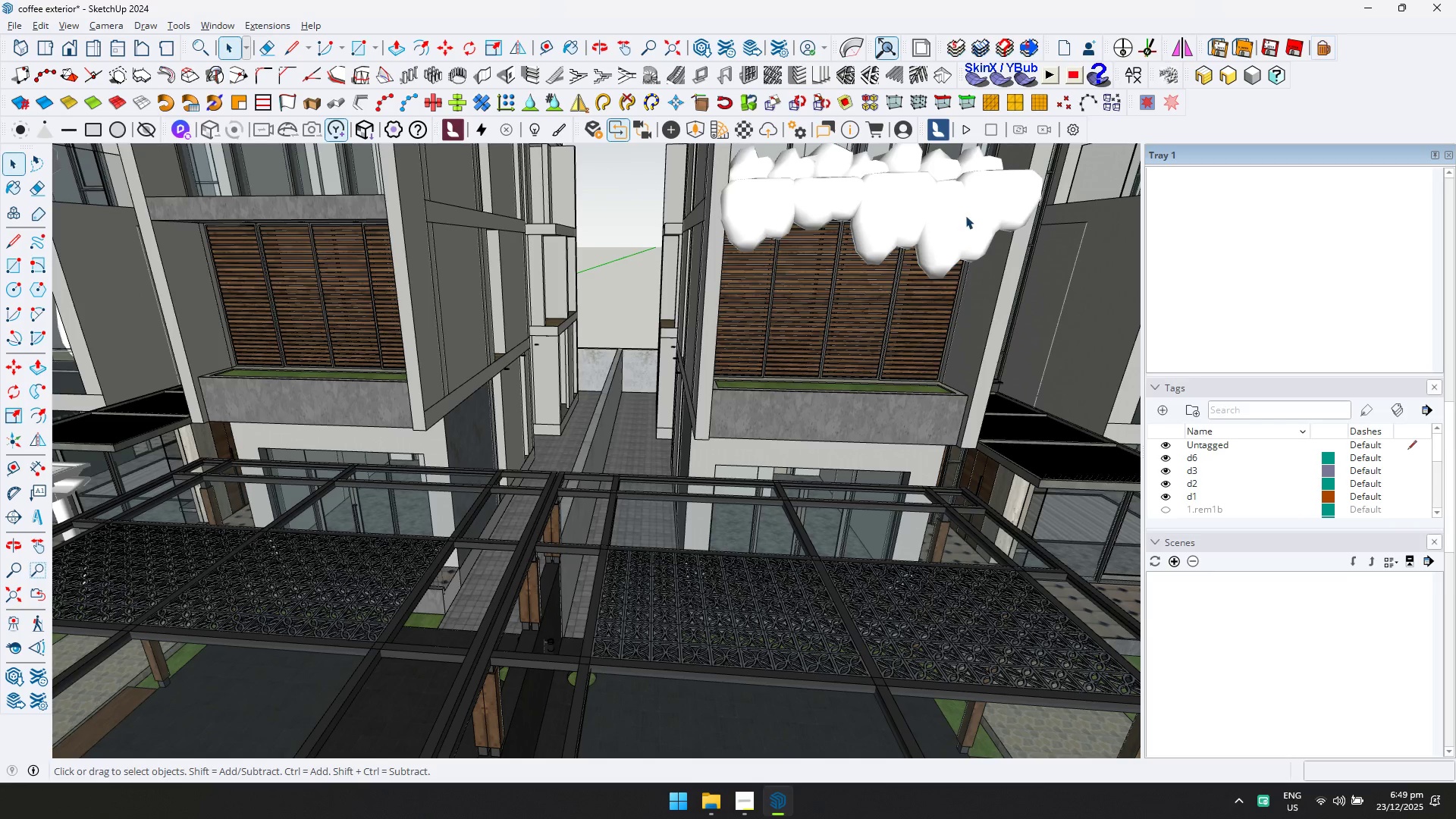 
key(Delete)
 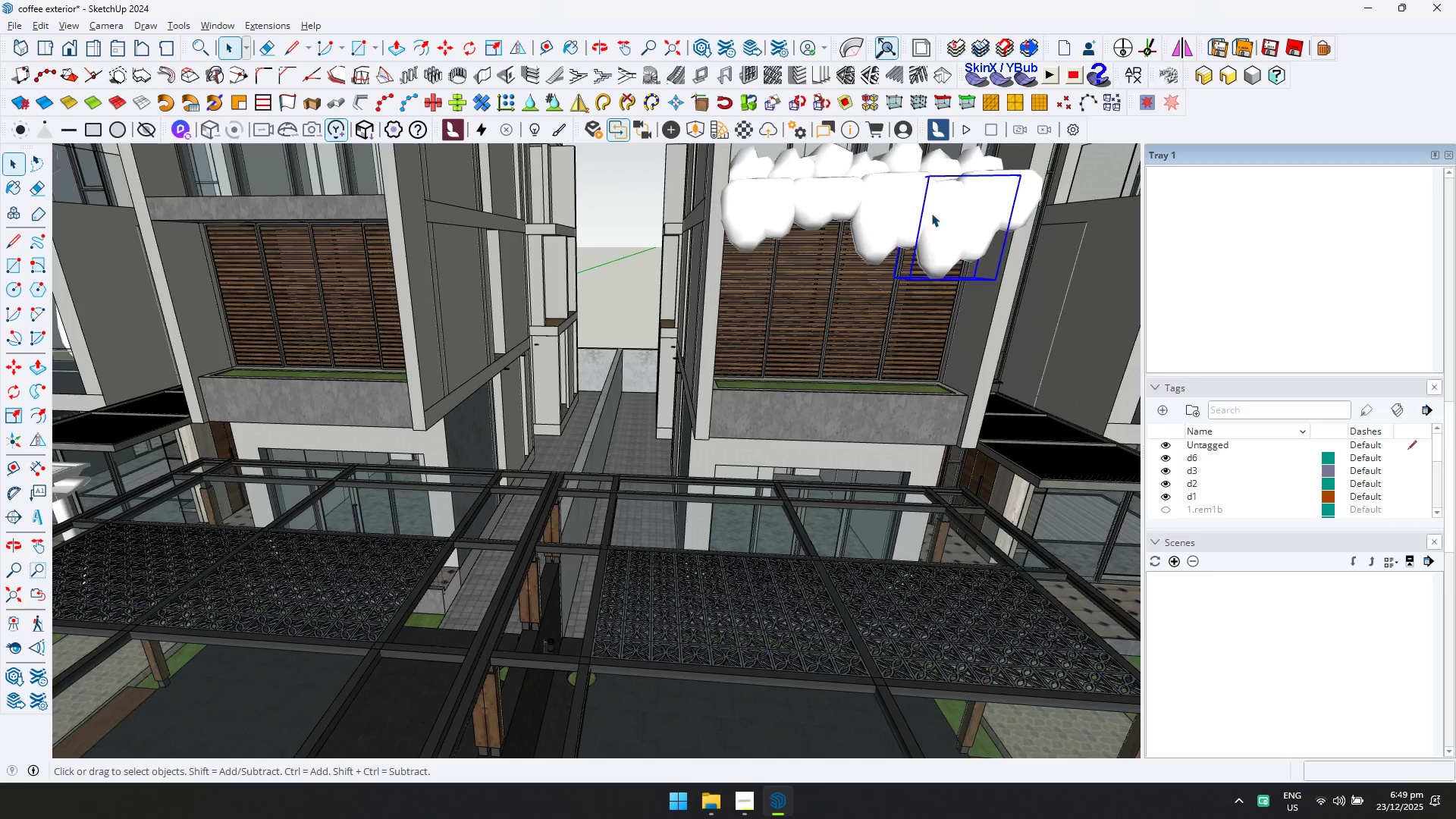 
key(N)
 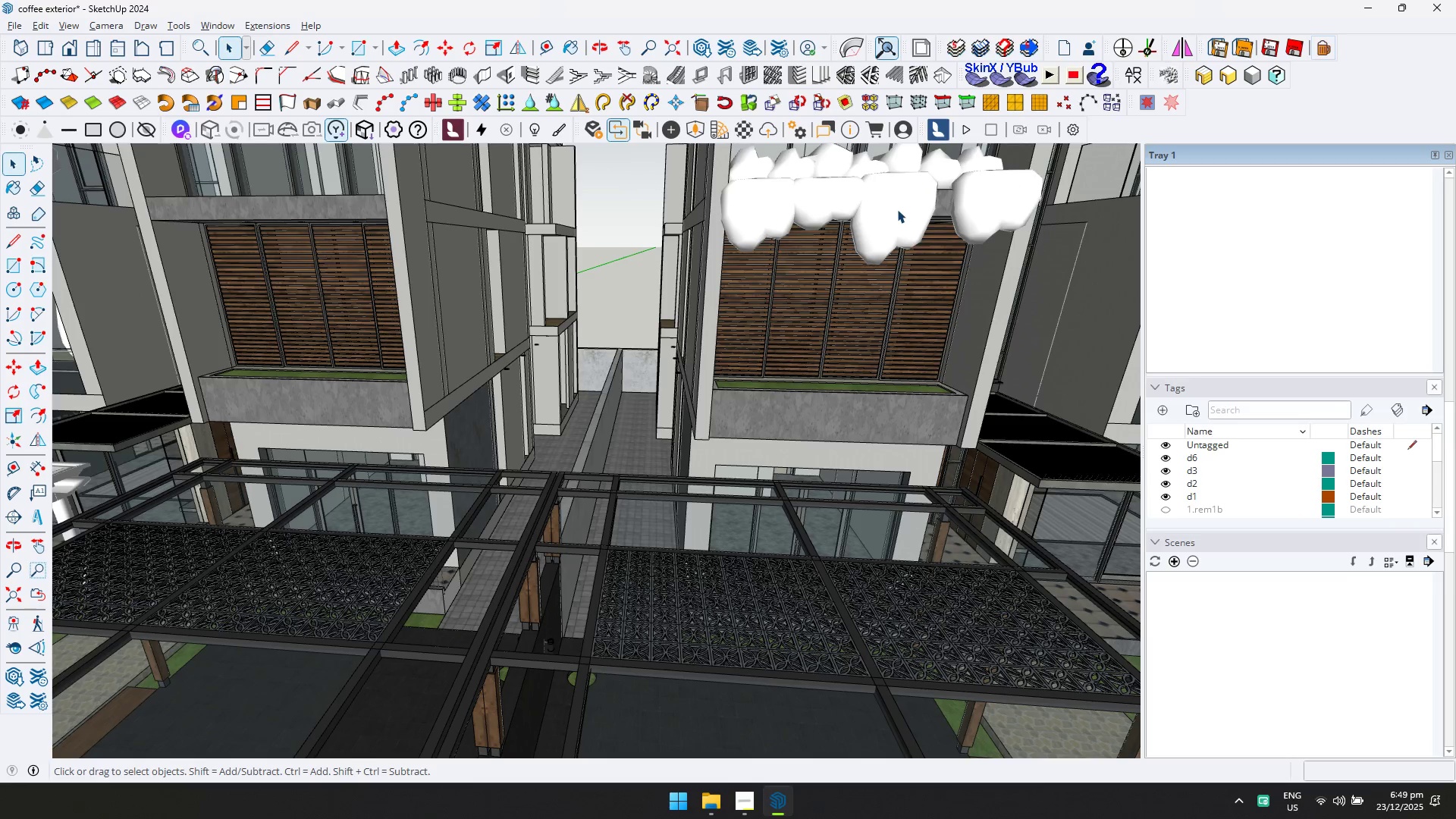 
key(Delete)
 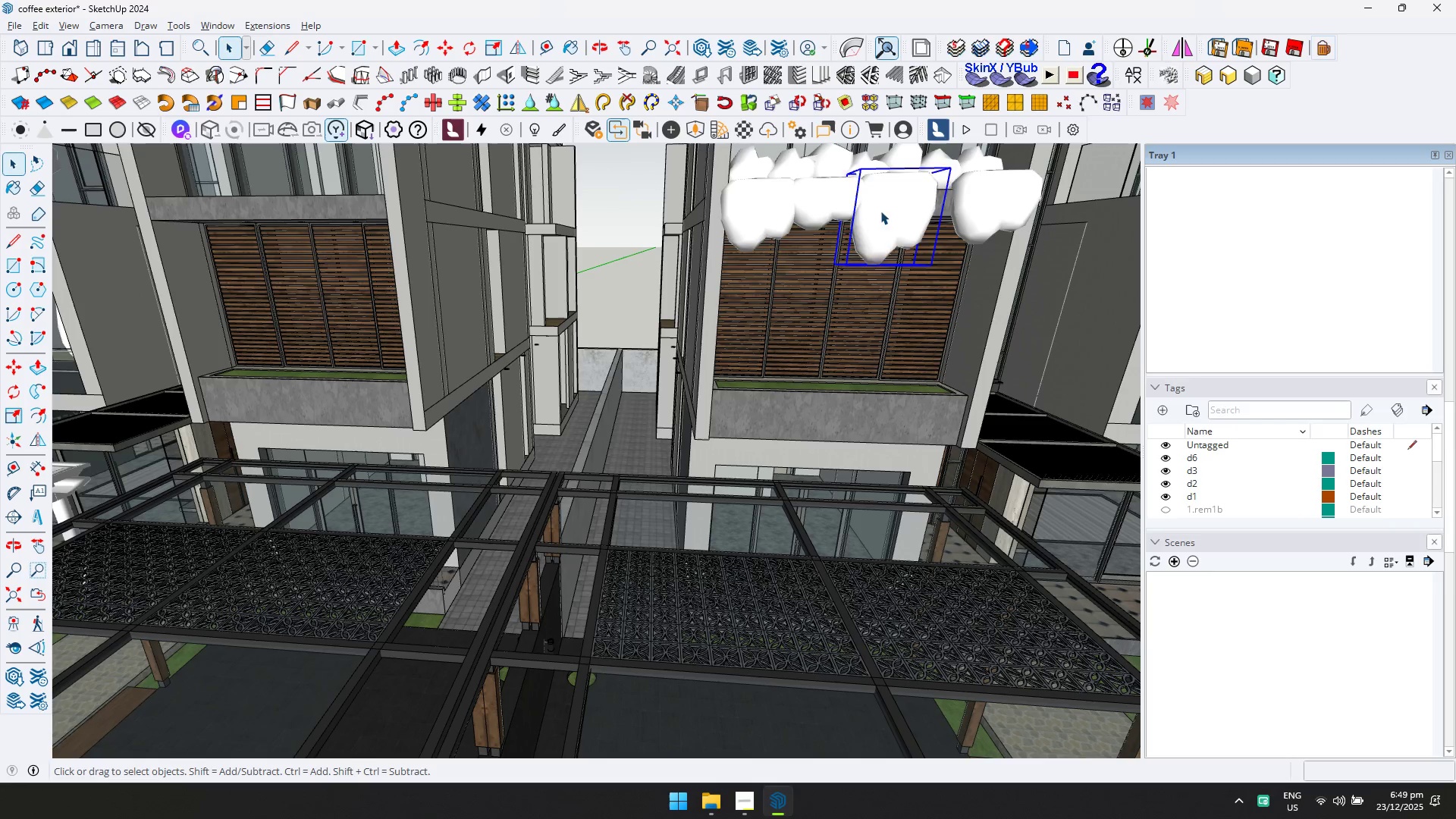 
key(N)
 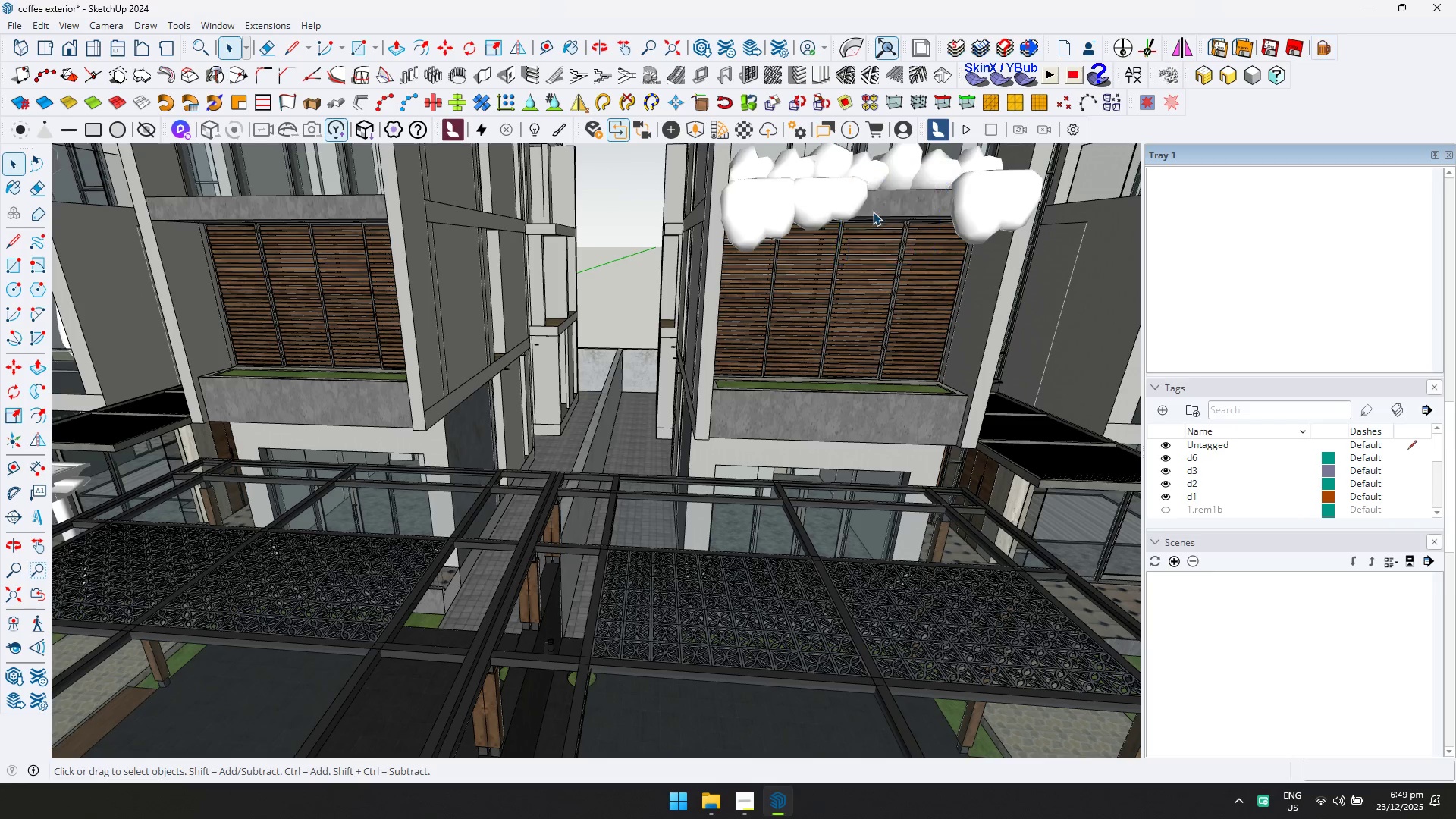 
triple_click([833, 209])
 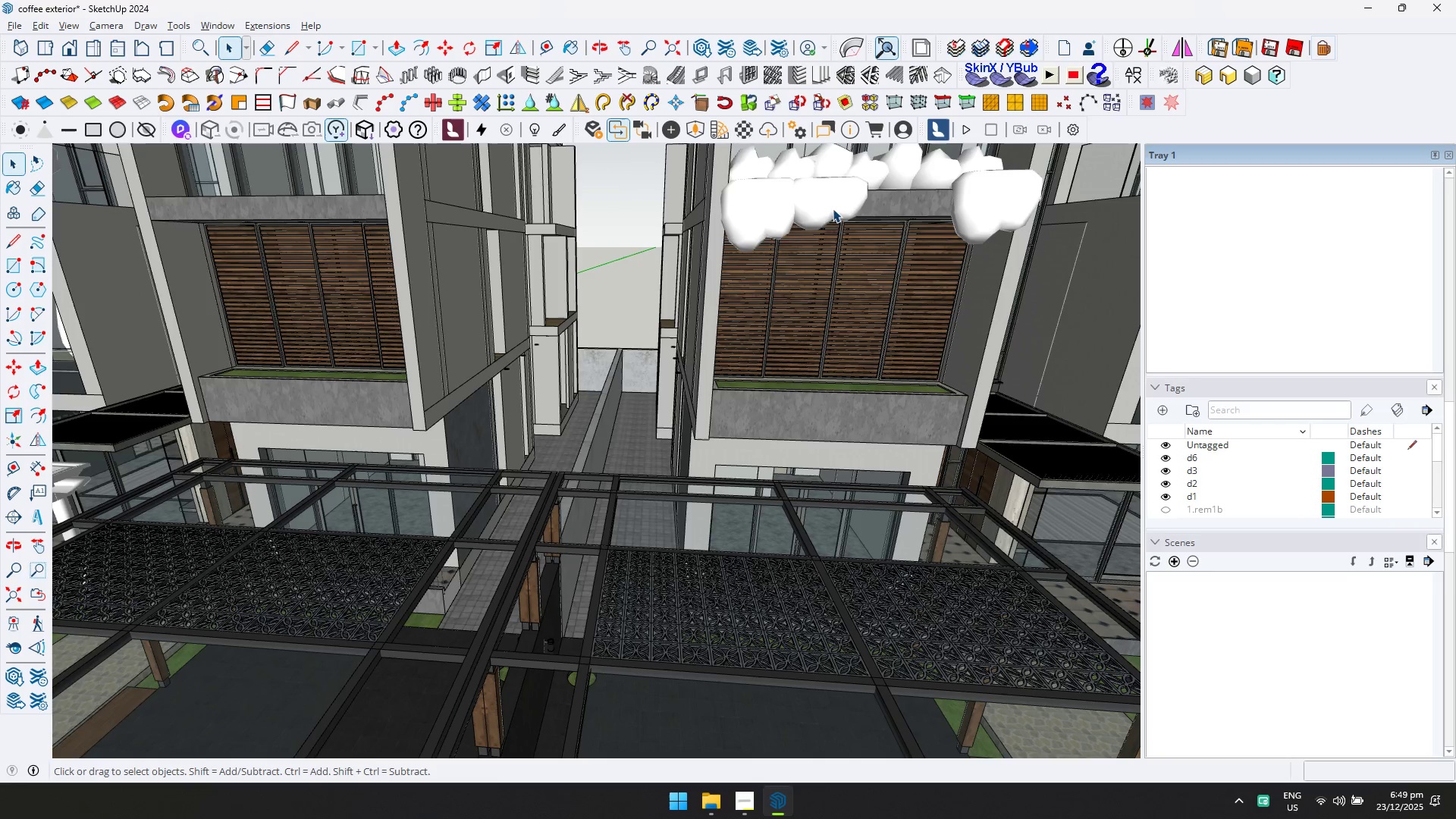 
key(Delete)
 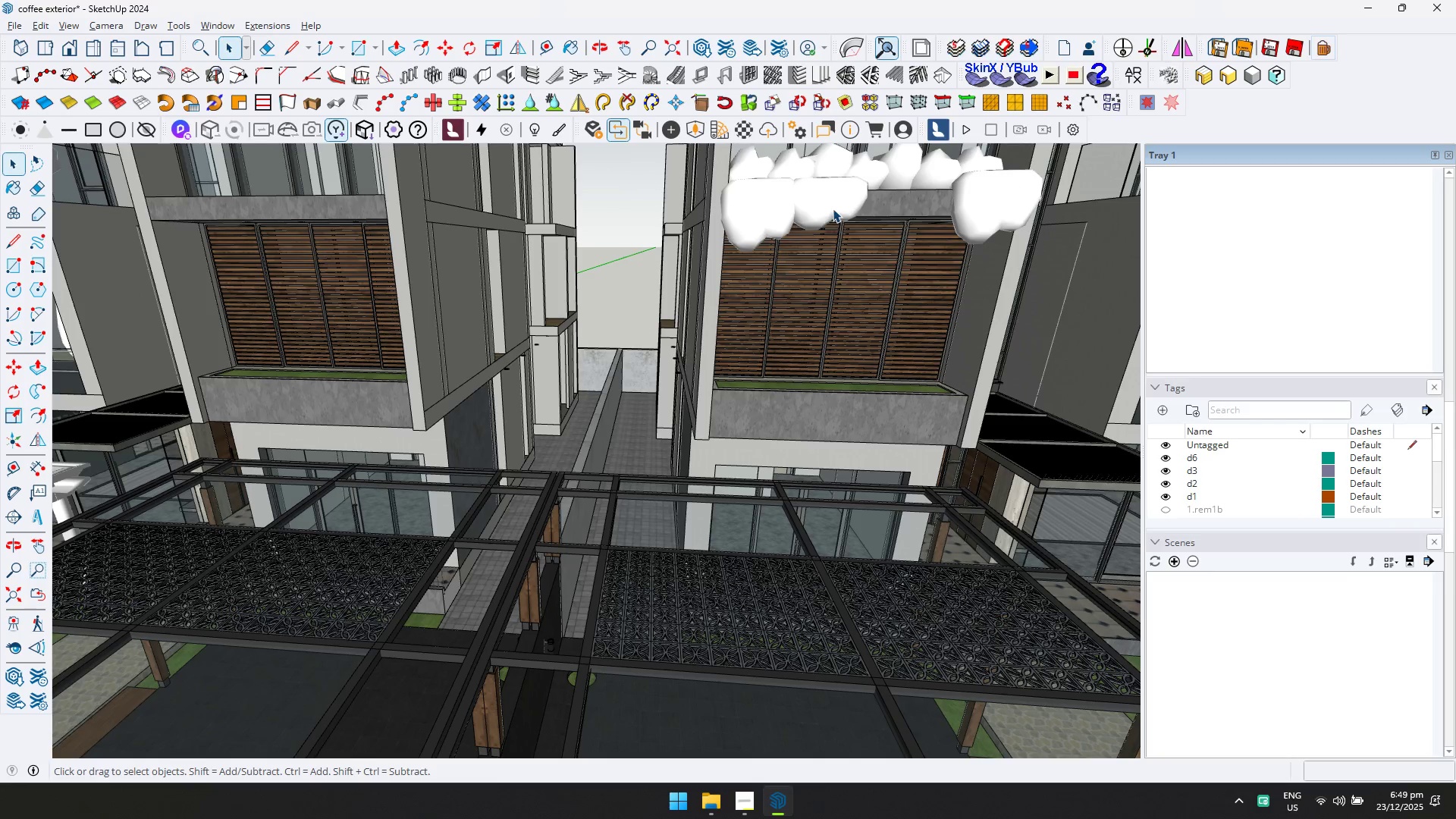 
key(N)
 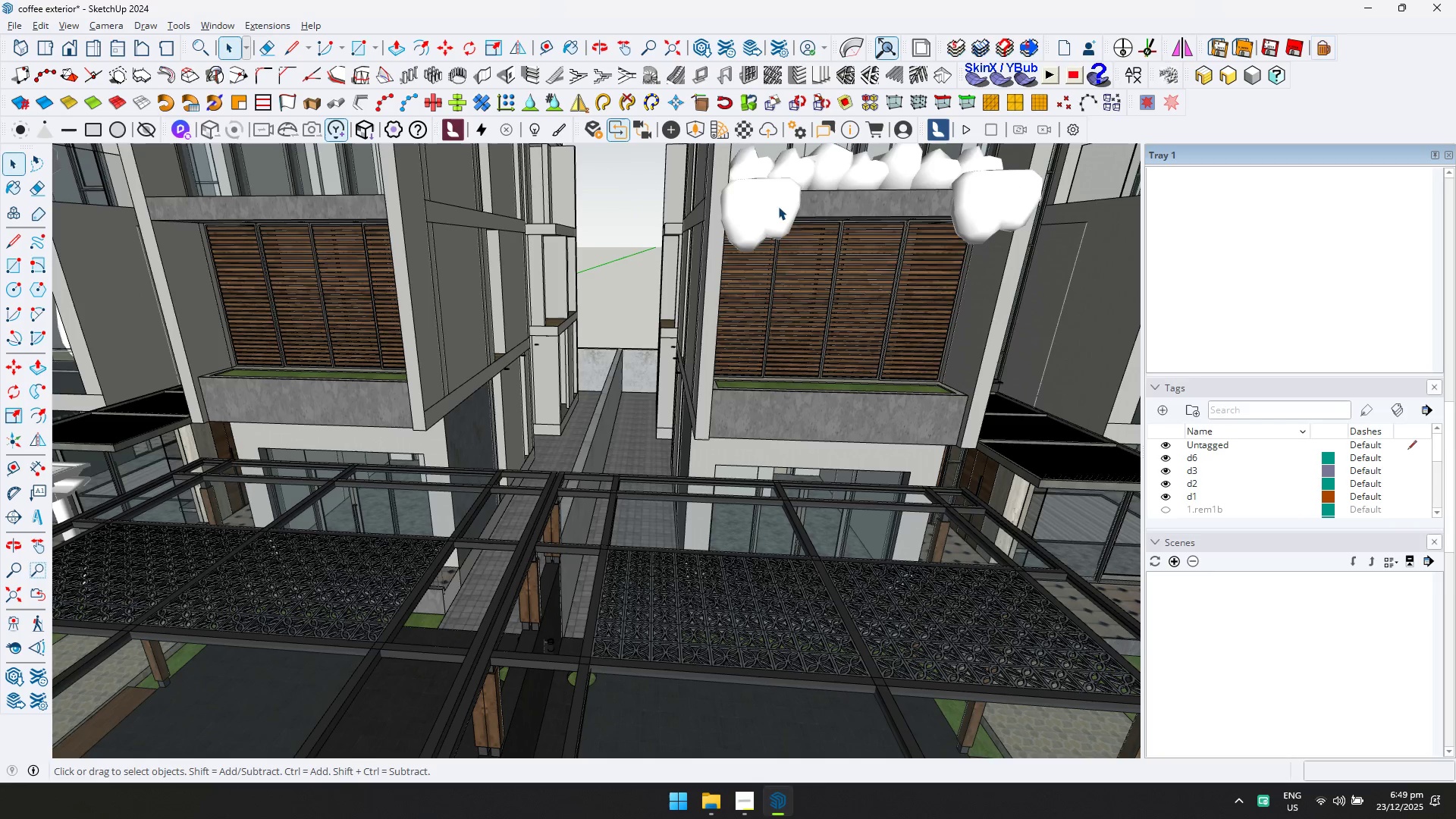 
triple_click([777, 206])
 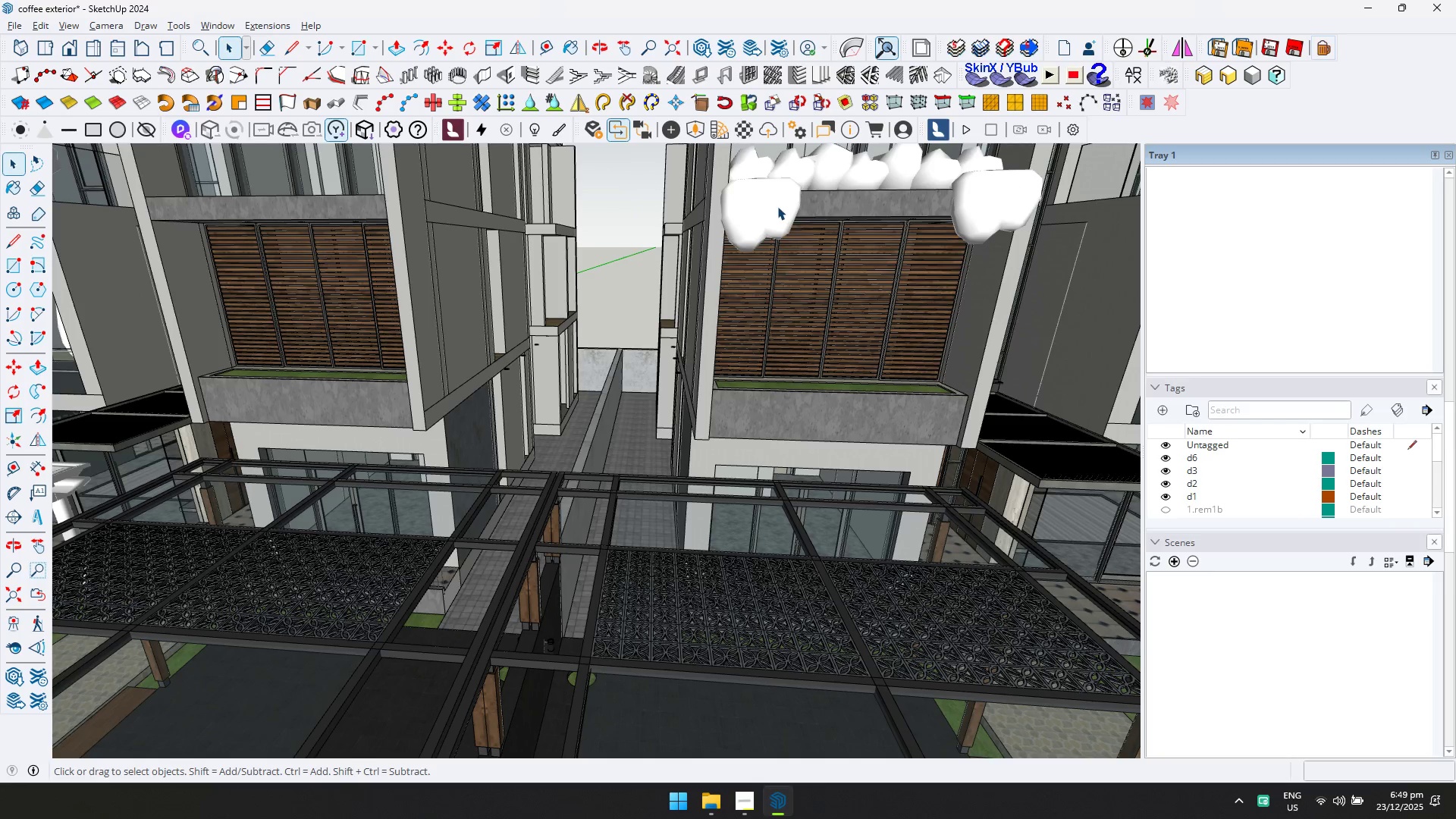 
key(Delete)
 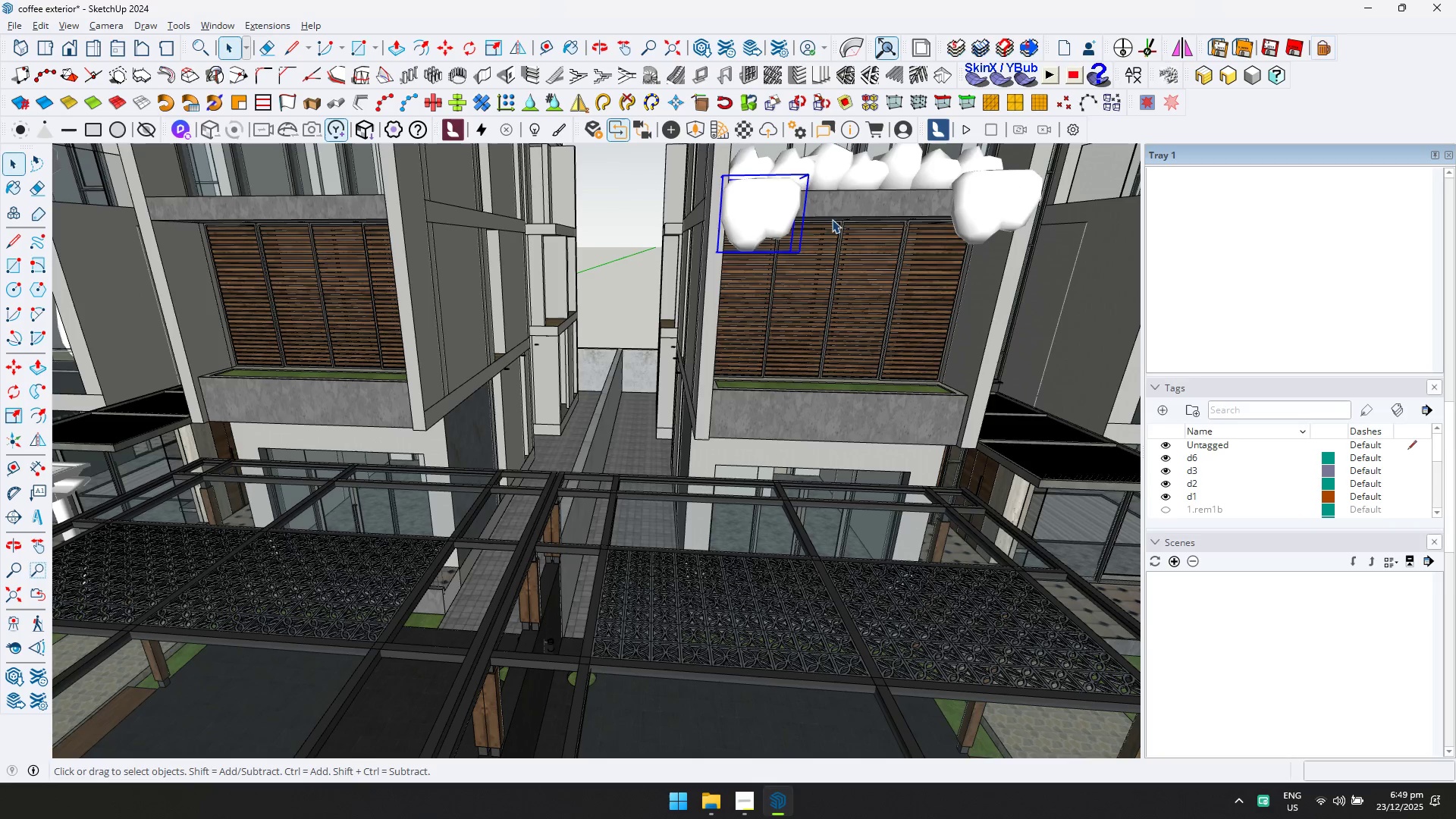 
key(N)
 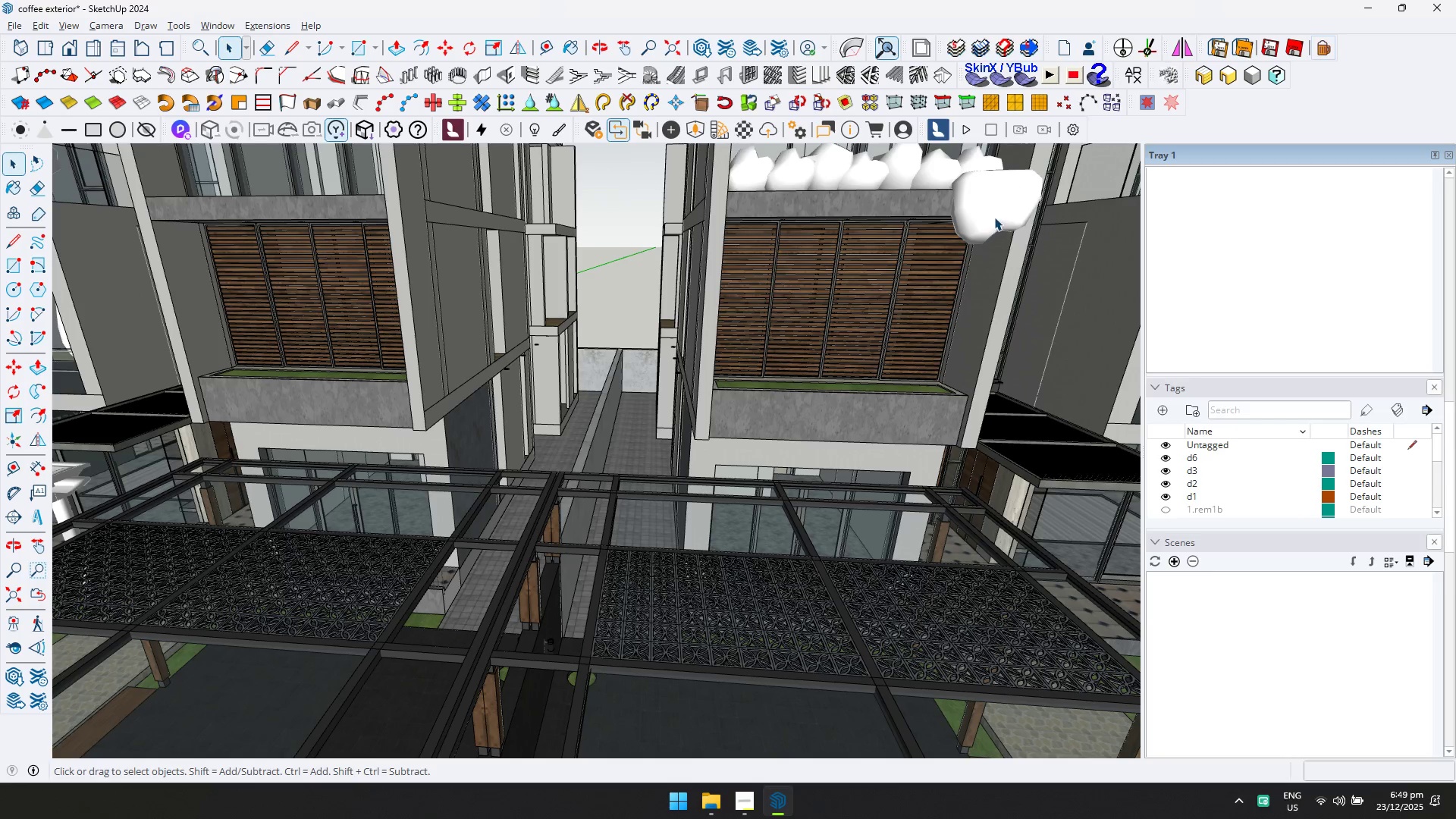 
key(Delete)
 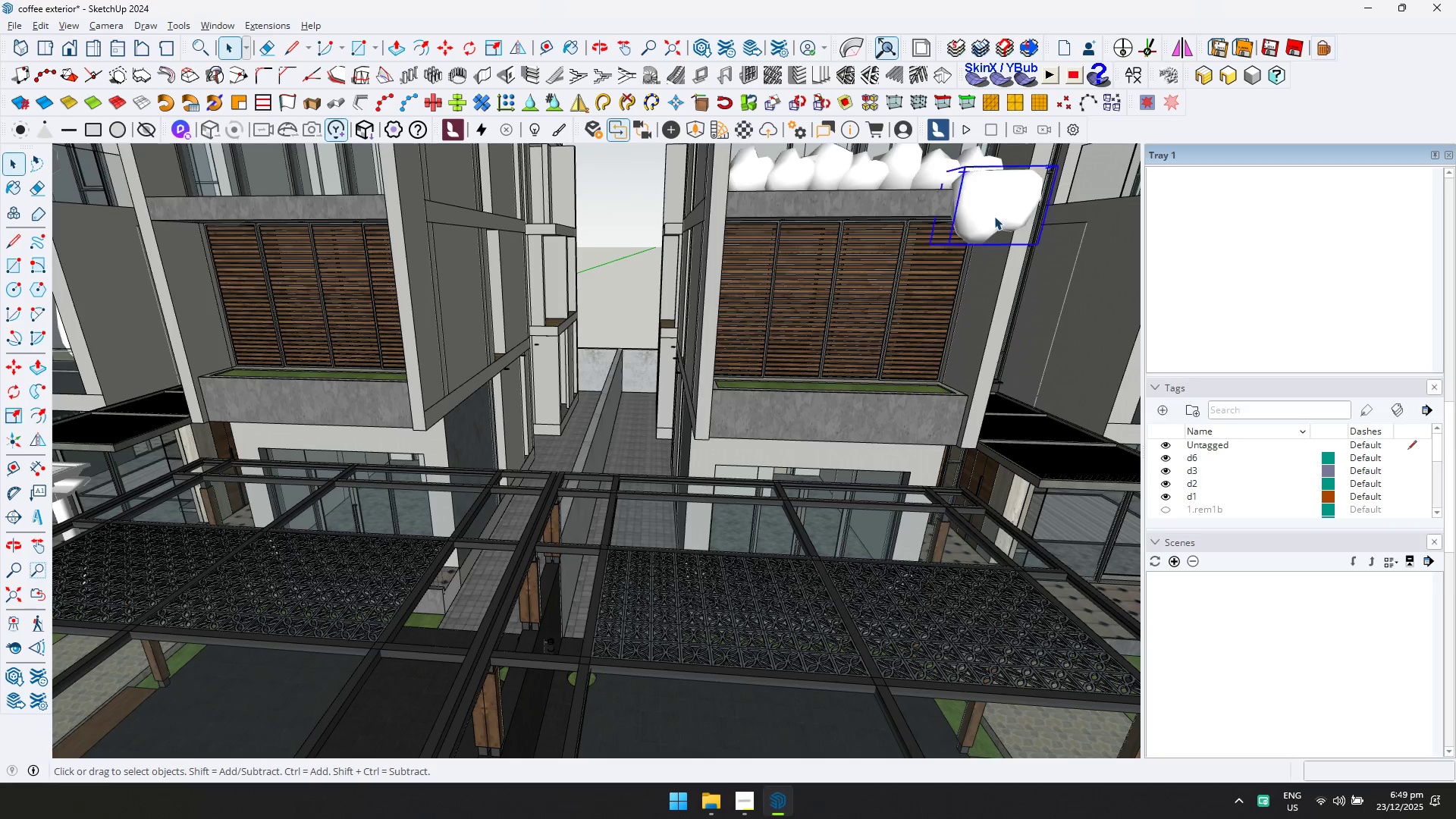 
key(N)
 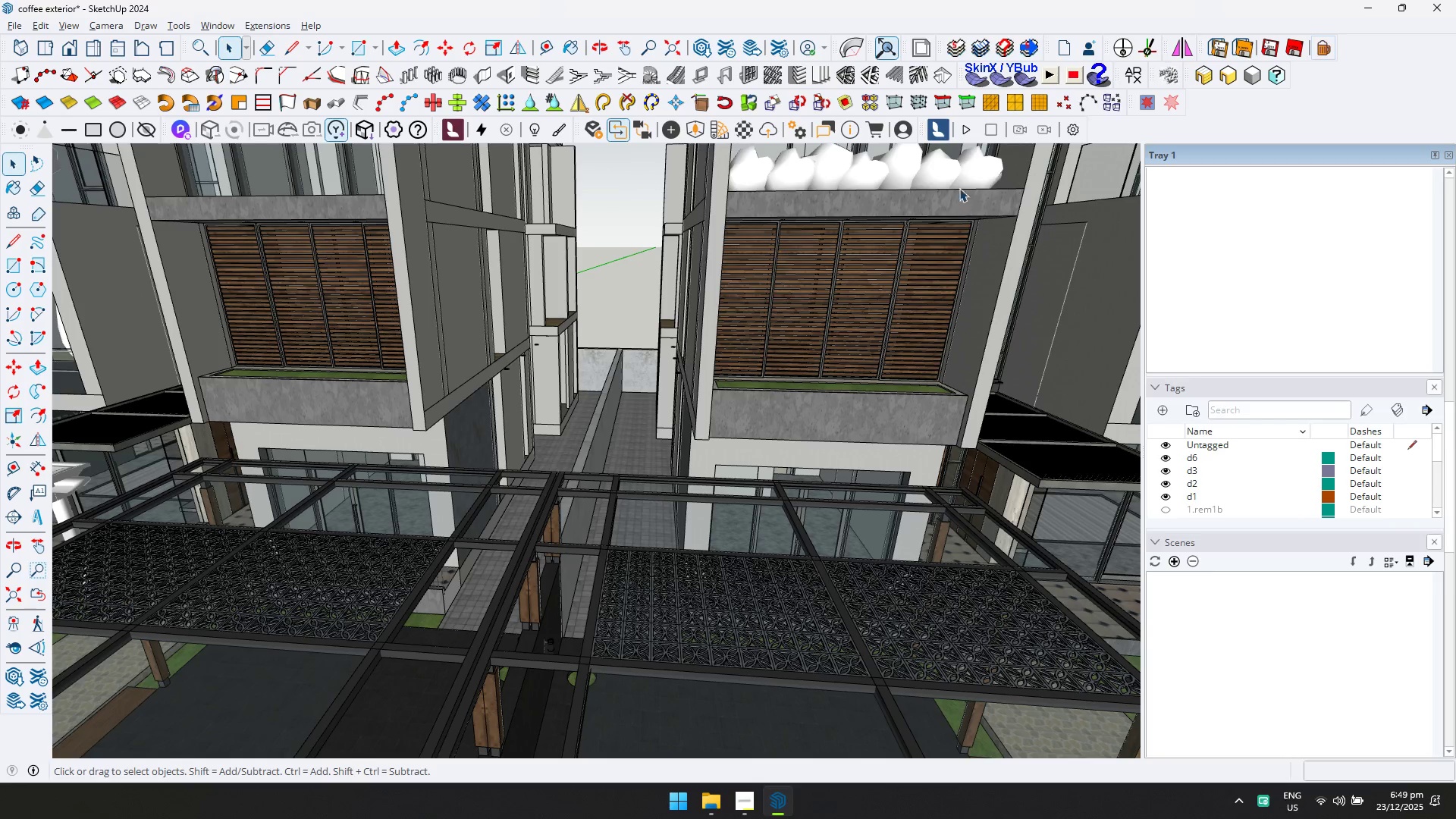 
triple_click([956, 177])
 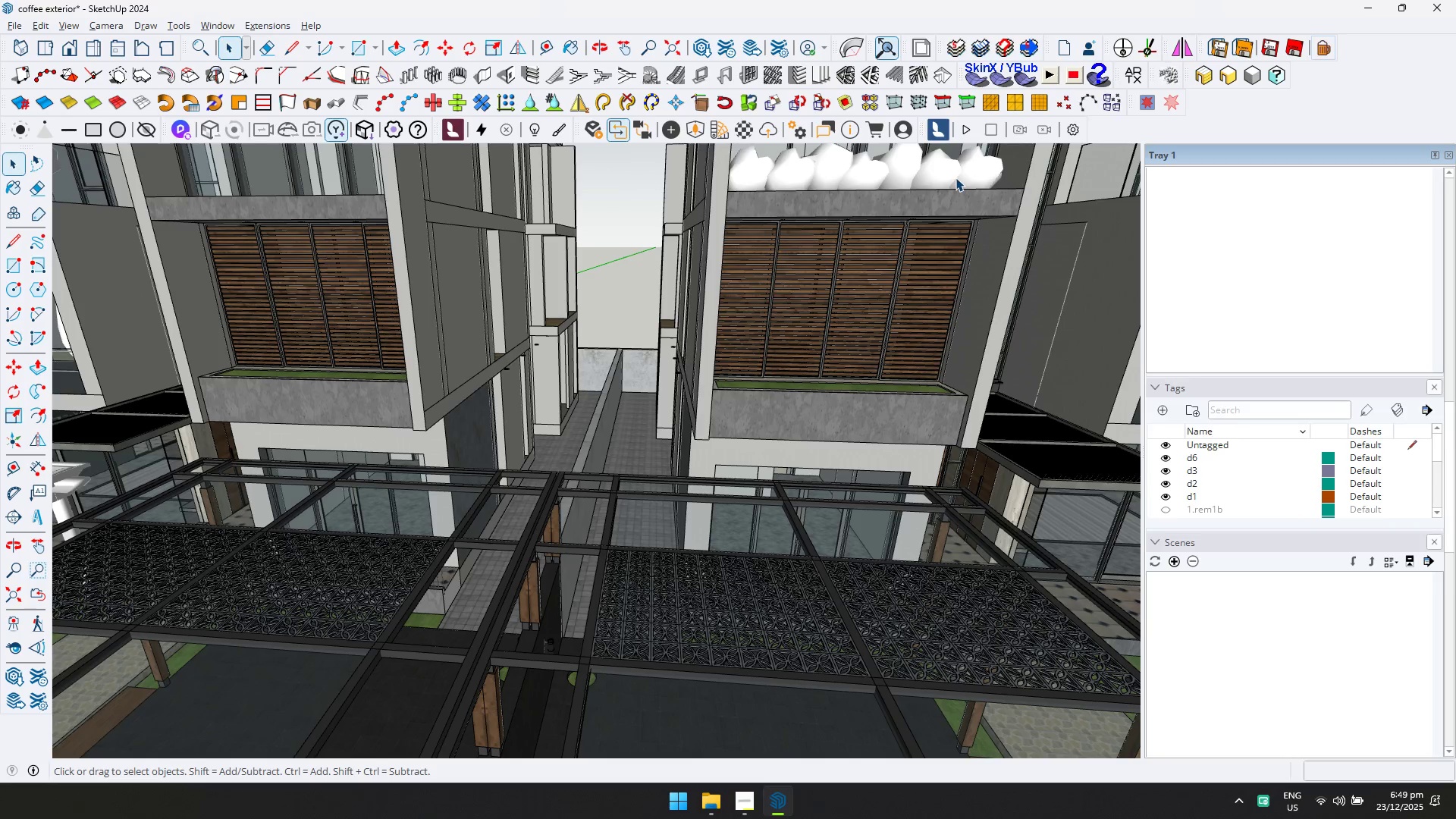 
key(Delete)
 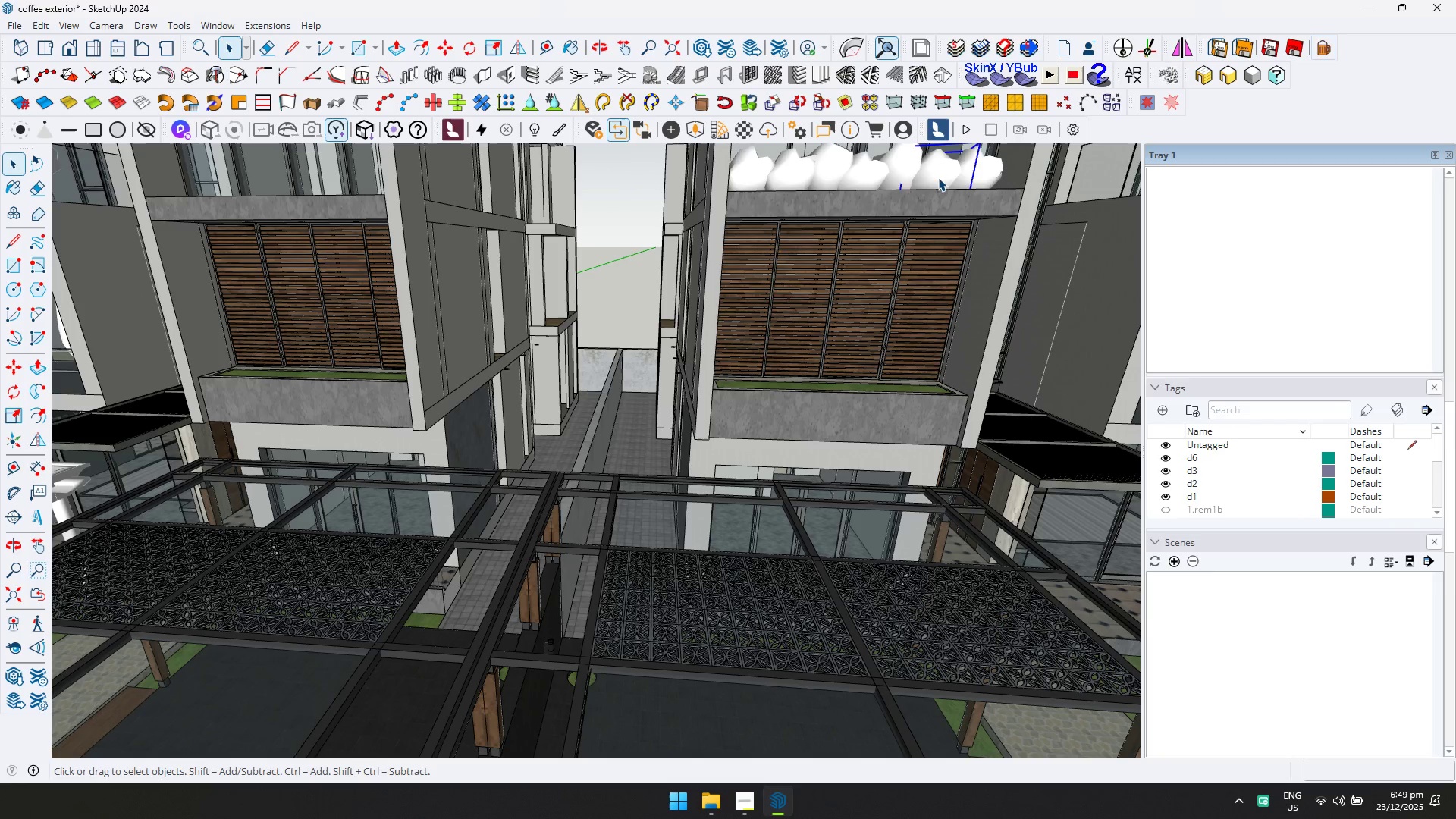 
key(N)
 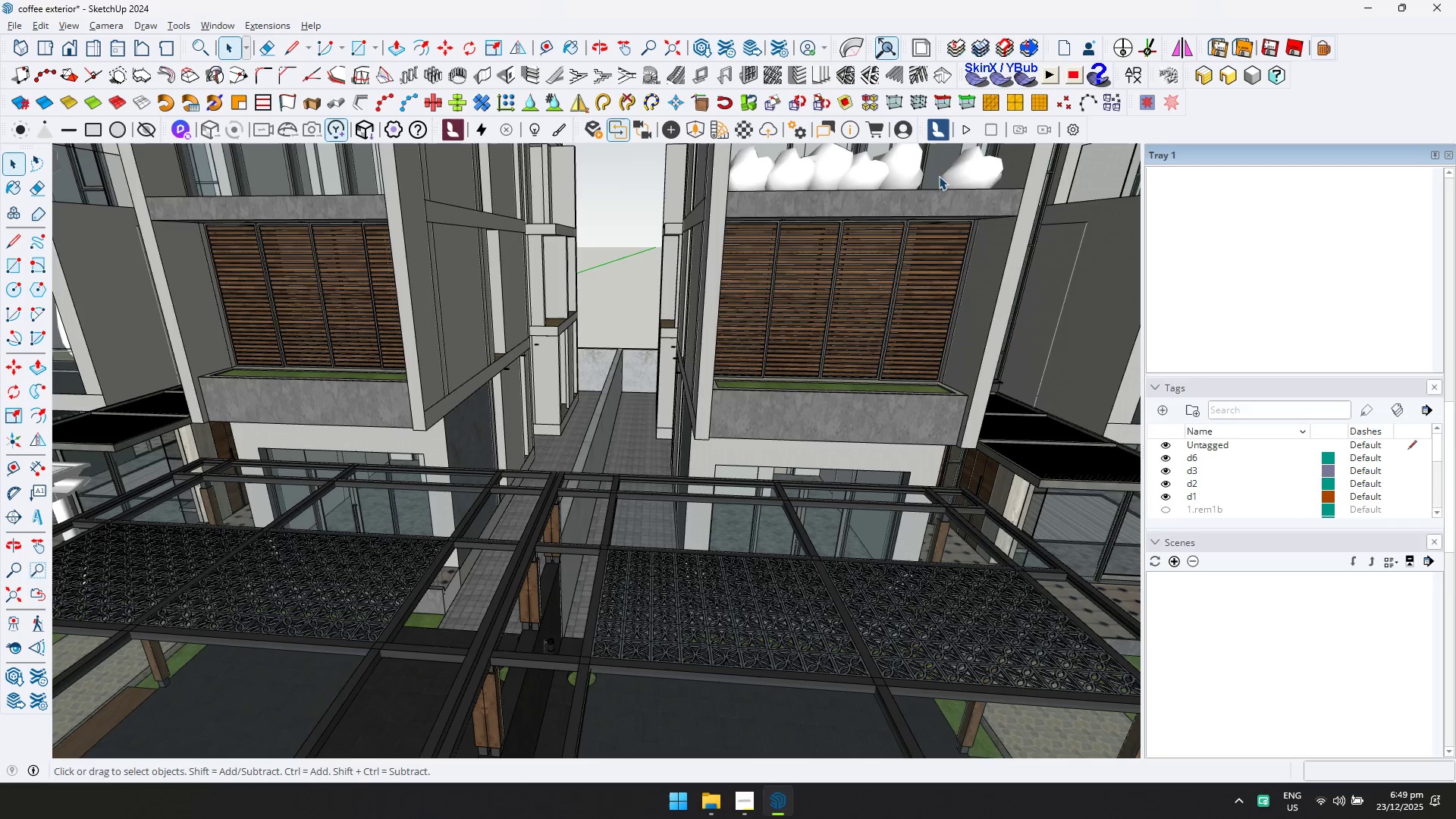 
left_click([968, 177])
 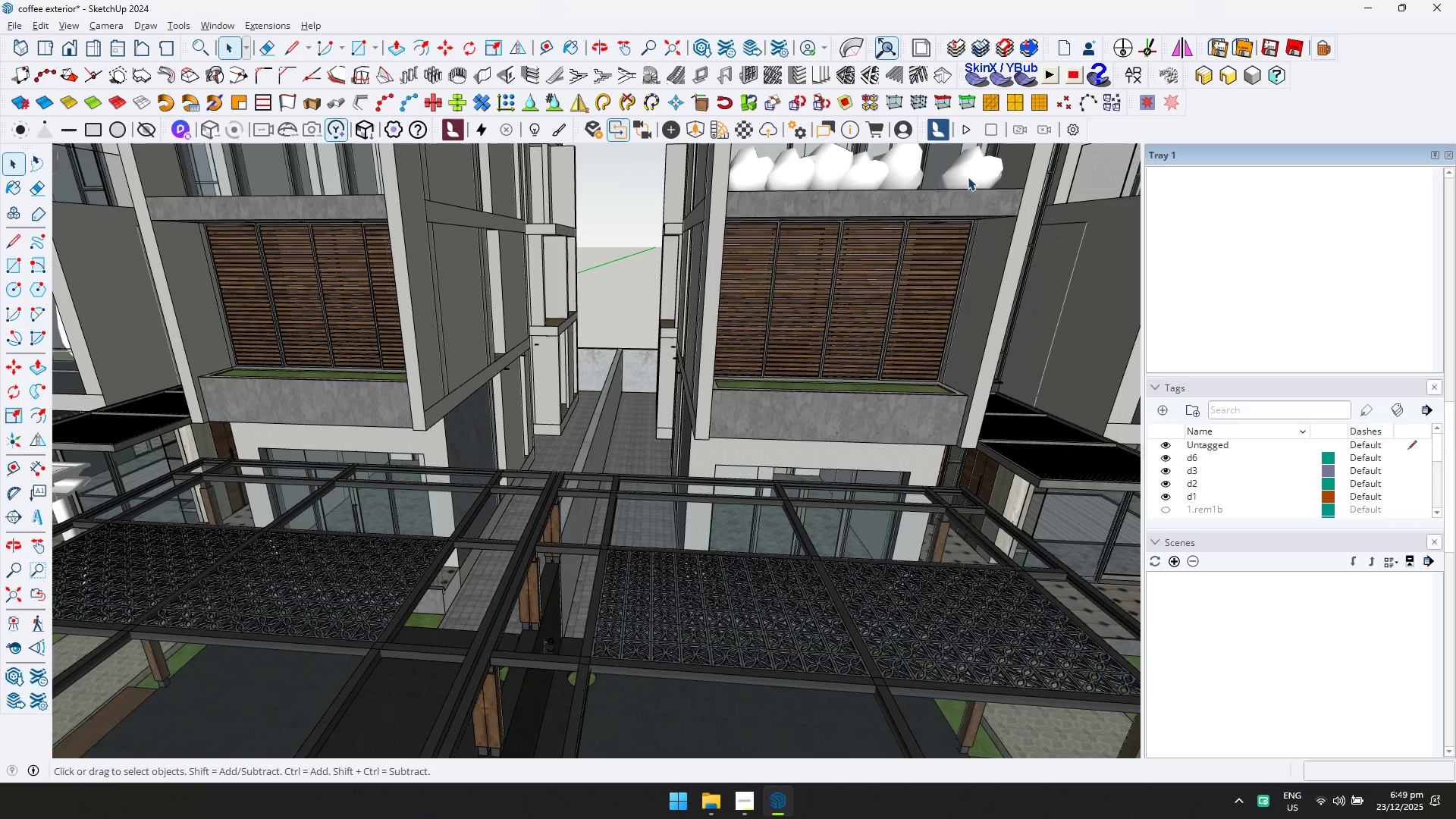 
key(Delete)
 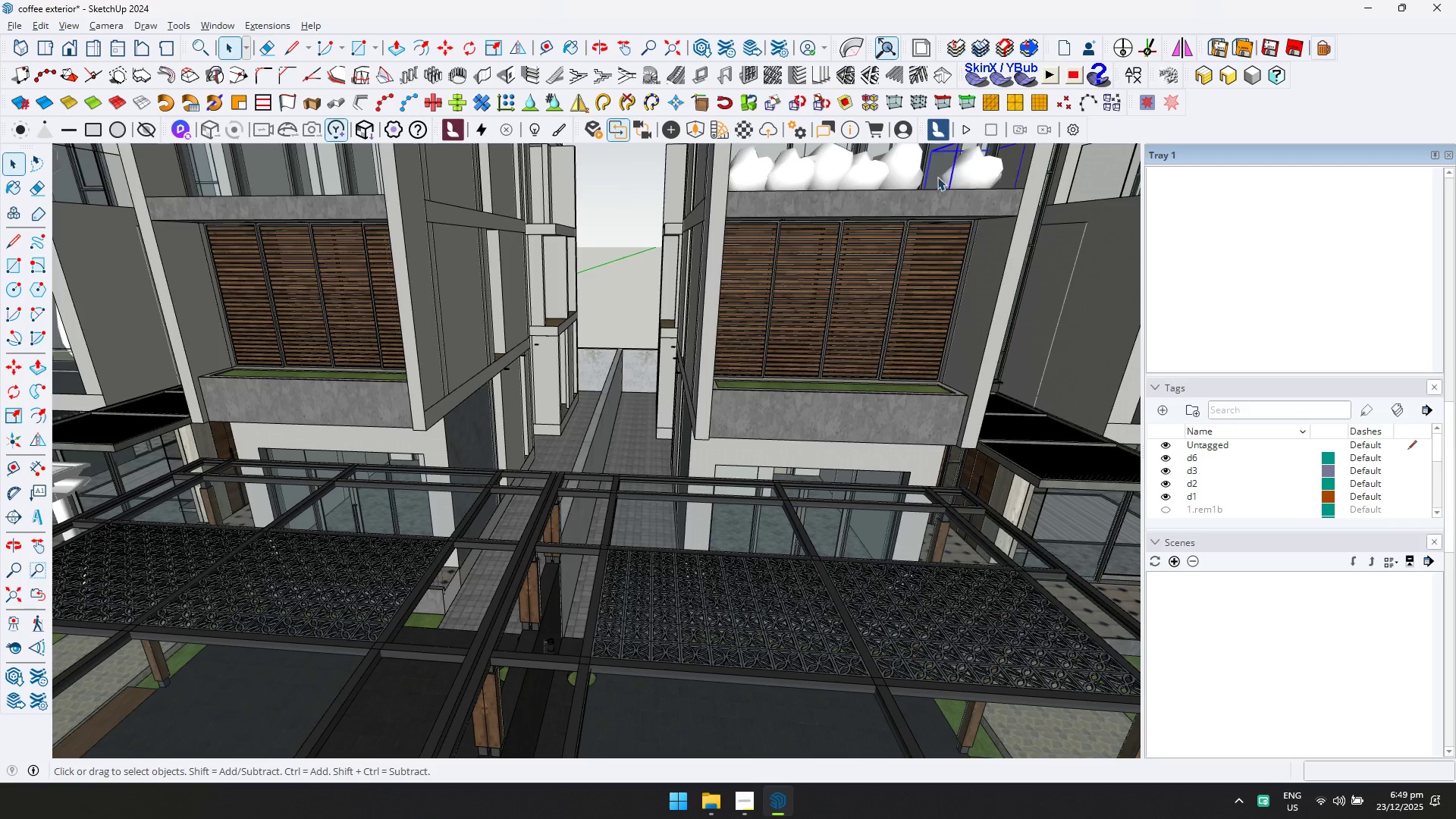 
key(N)
 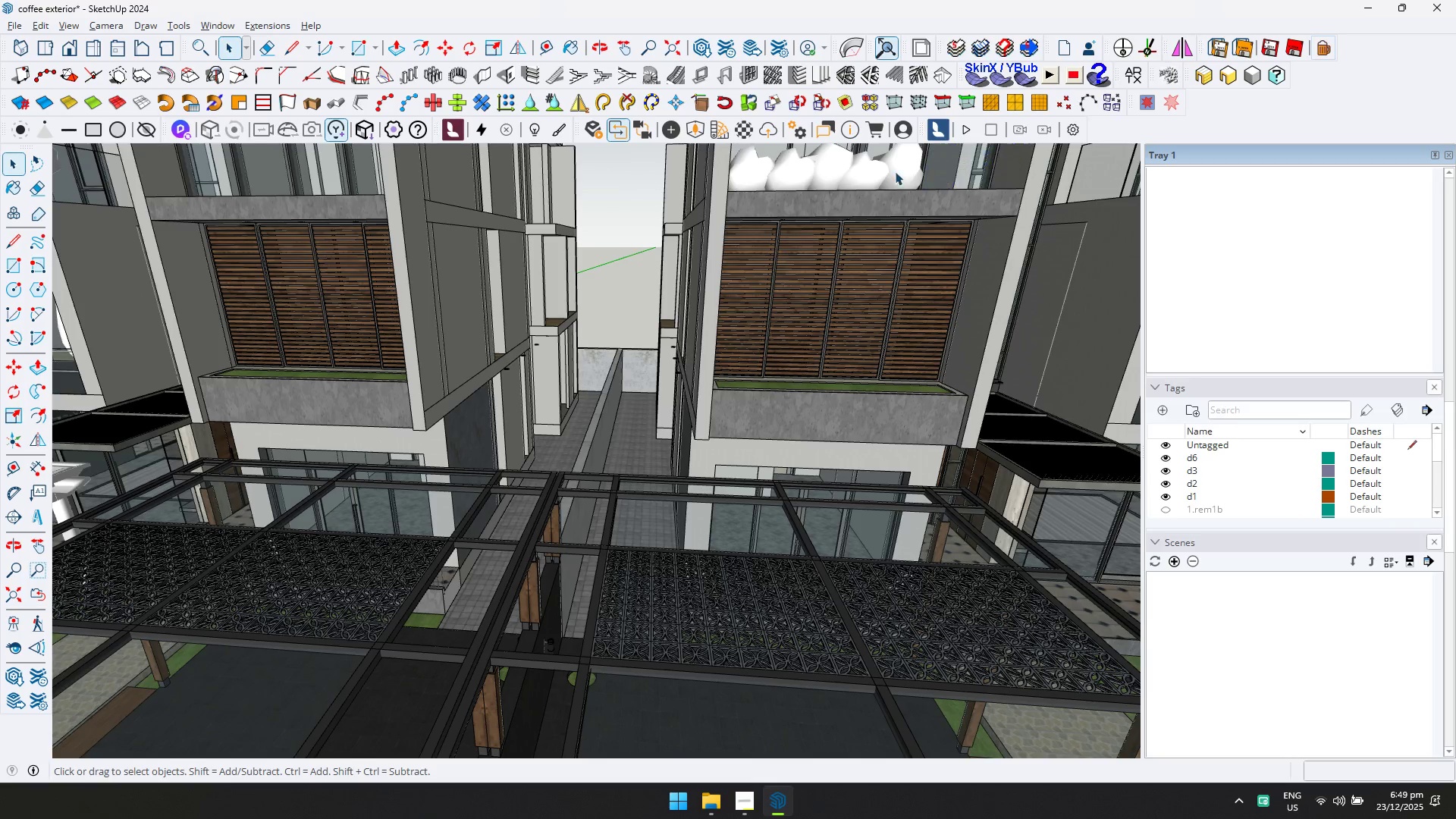 
double_click([895, 171])
 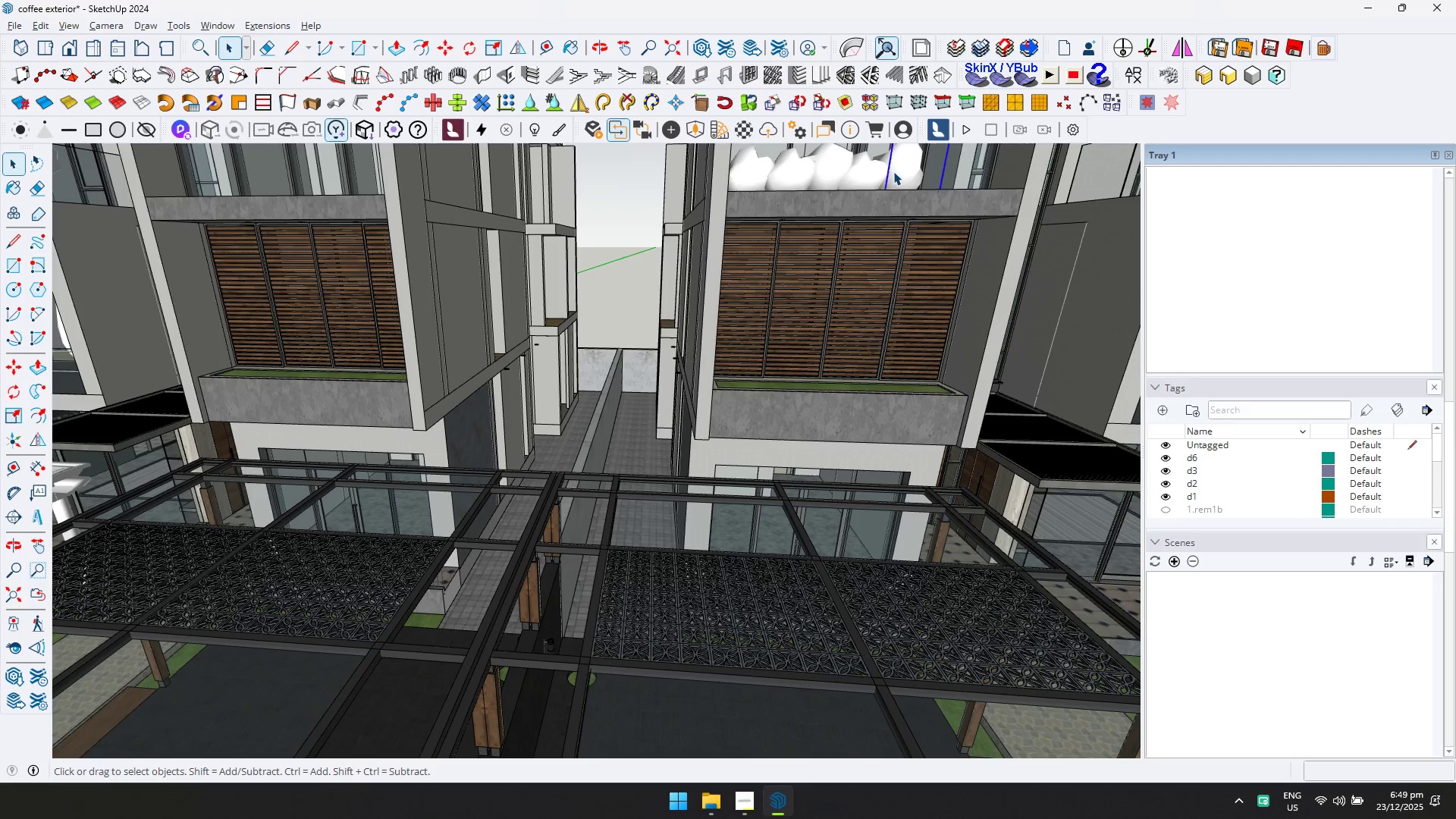 
key(Delete)
 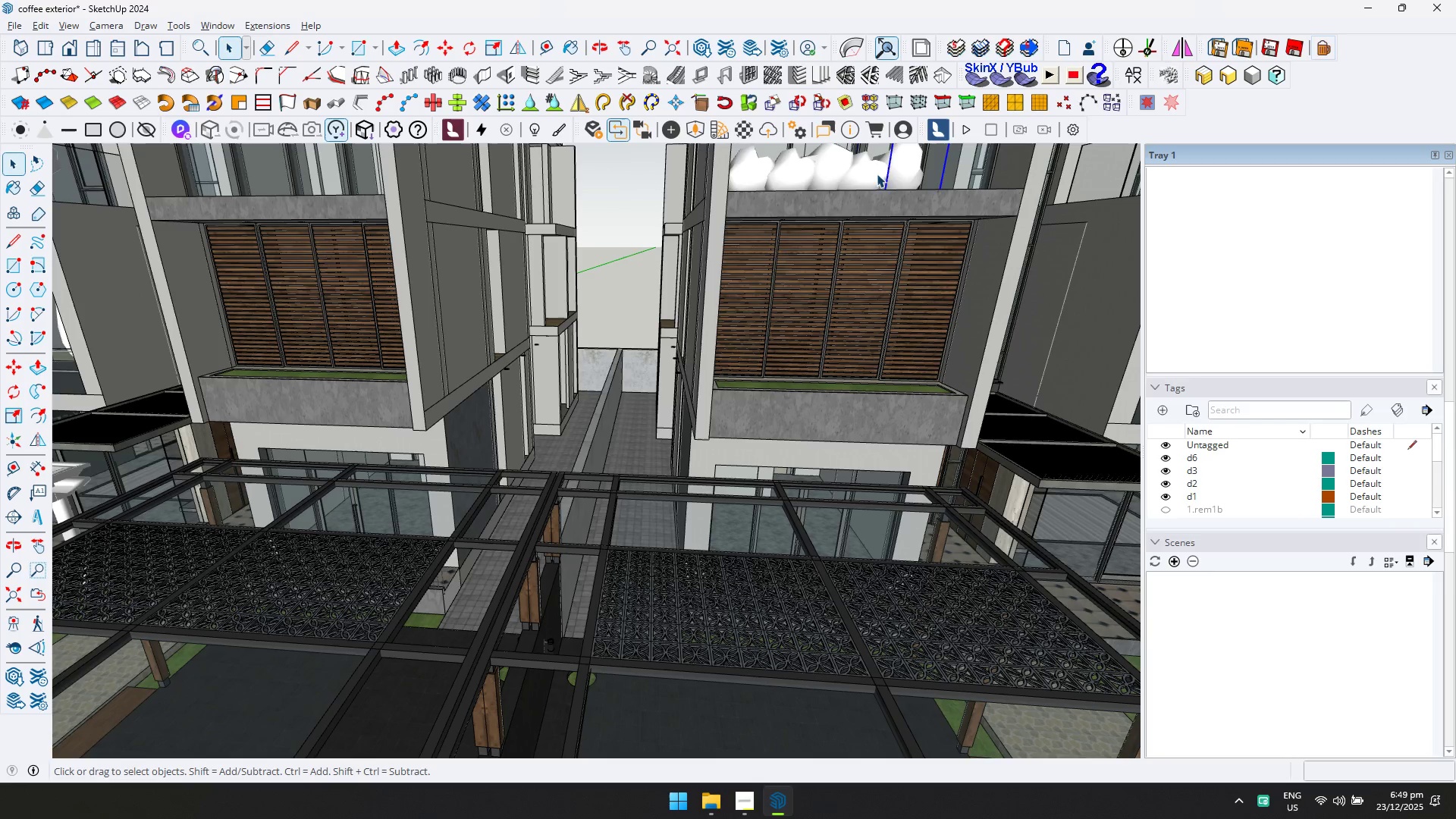 
key(N)
 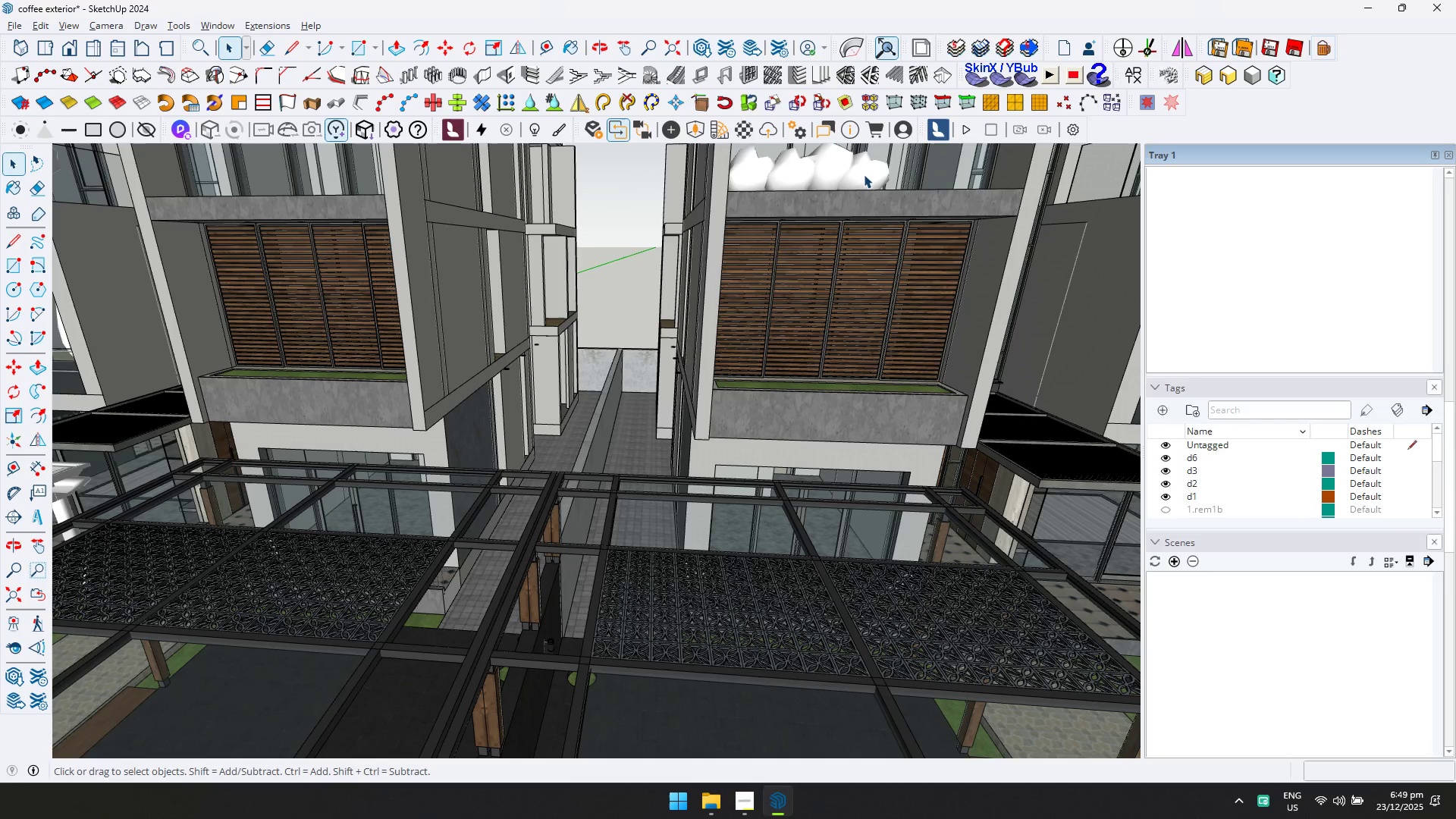 
left_click([864, 174])
 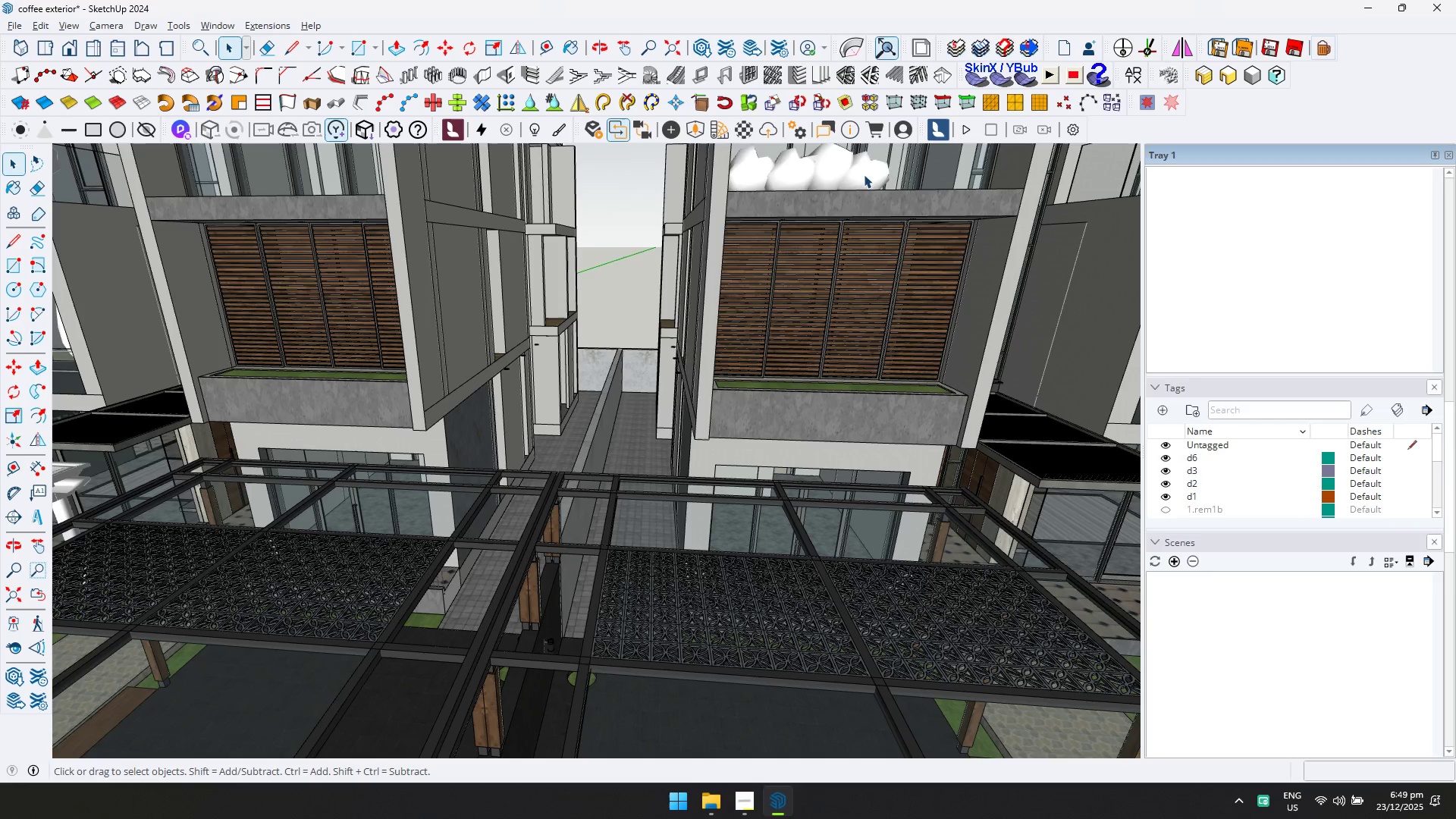 
key(Delete)
 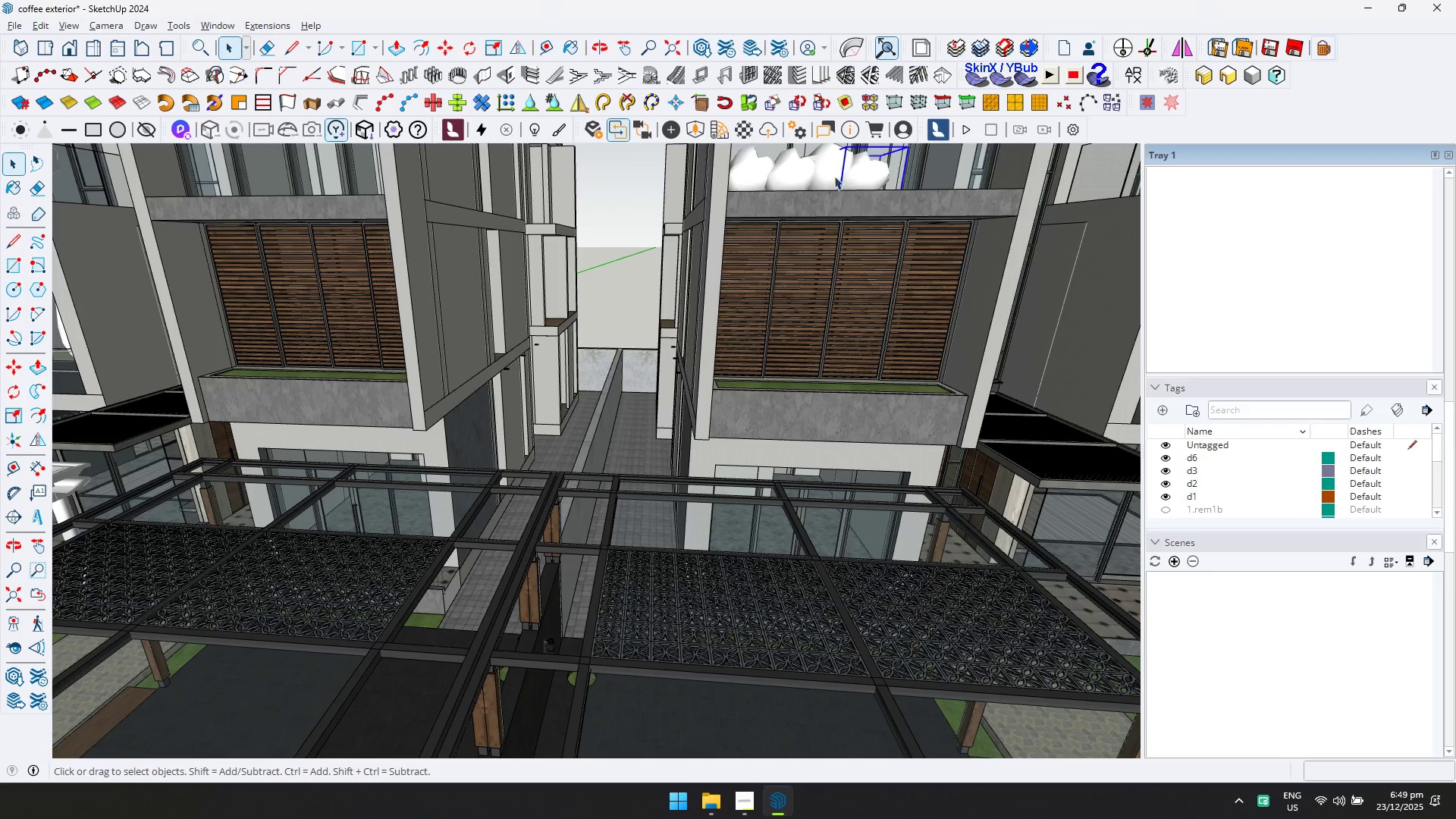 
key(N)
 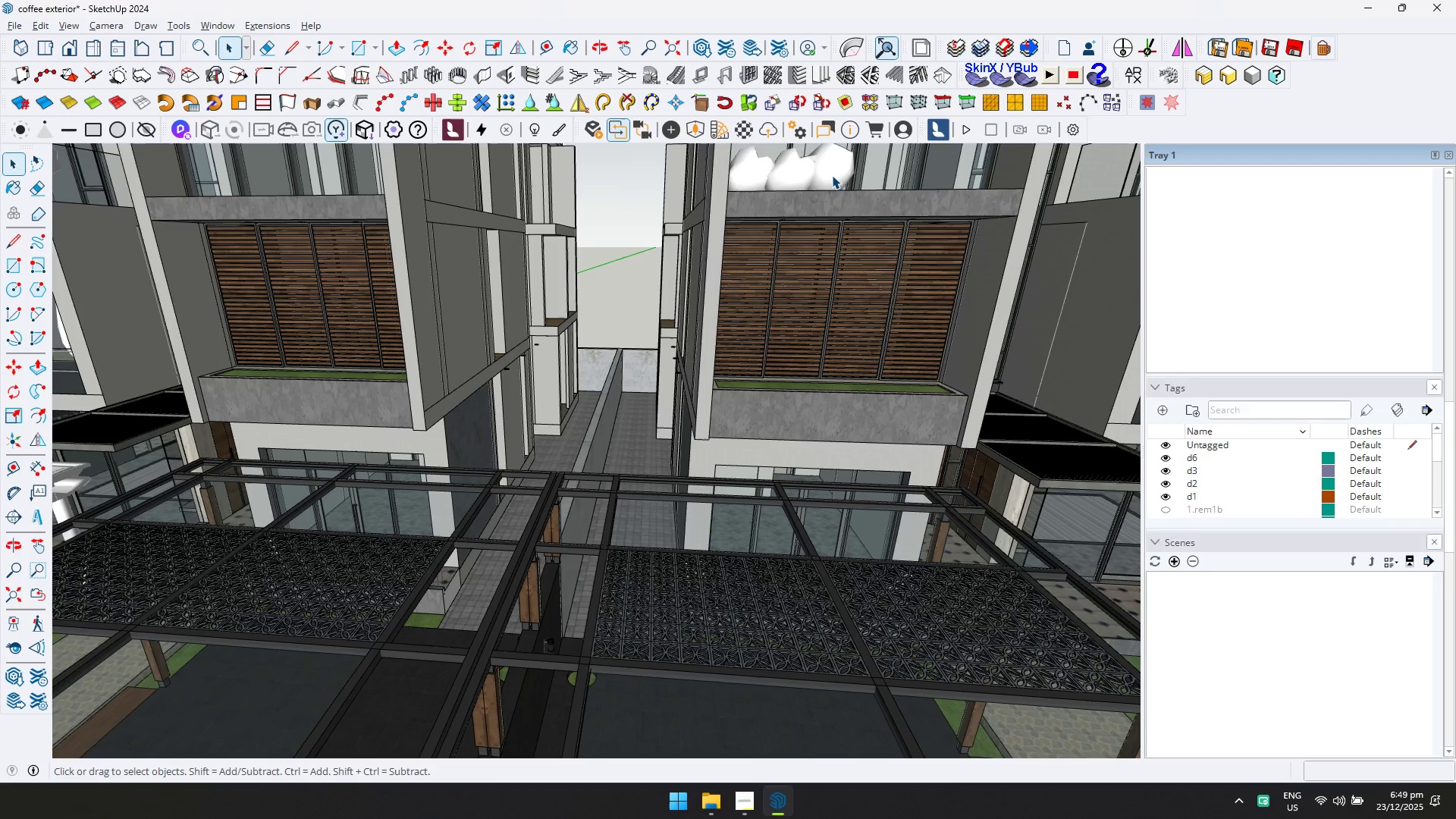 
double_click([832, 175])
 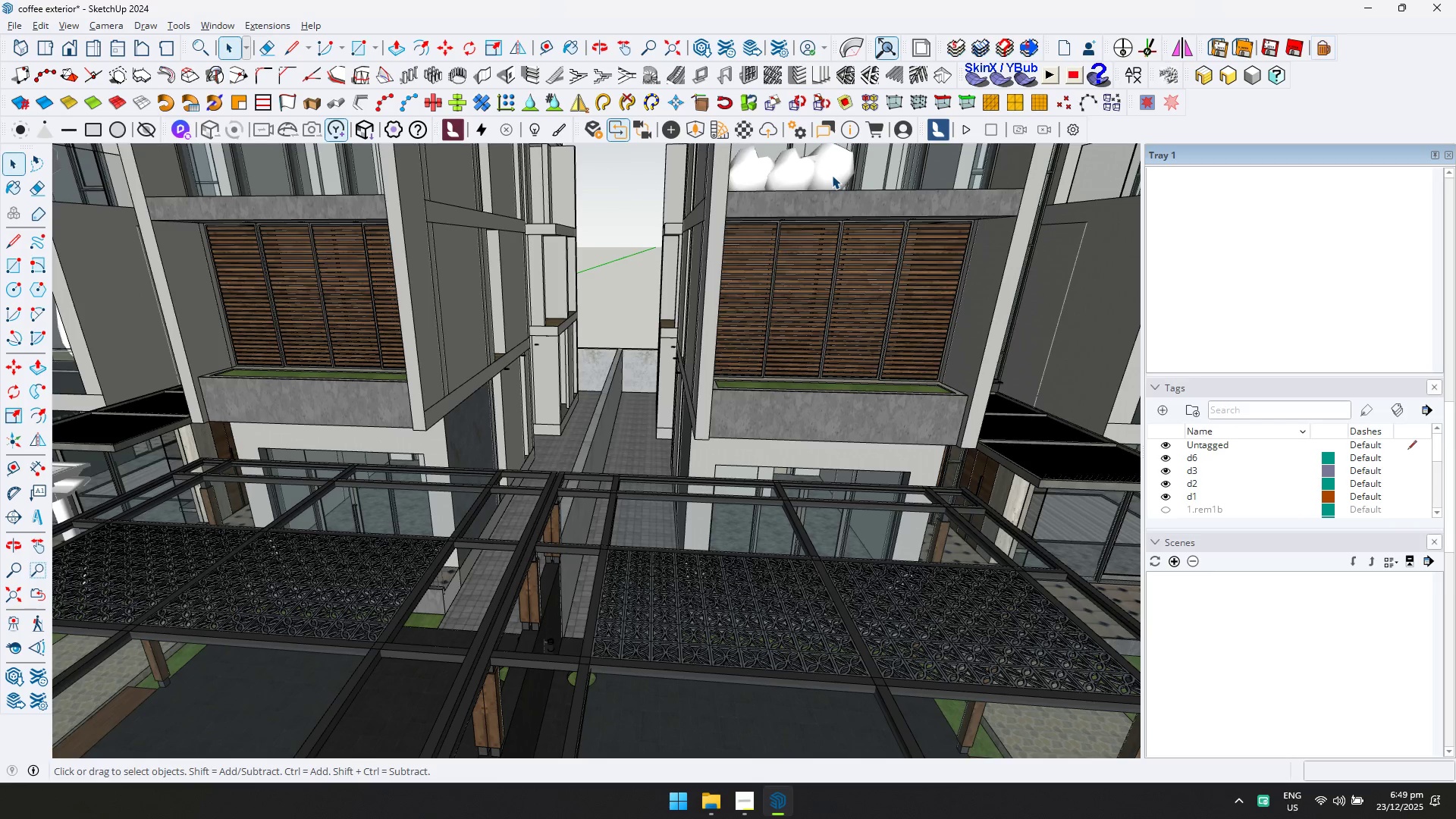 
key(Delete)
 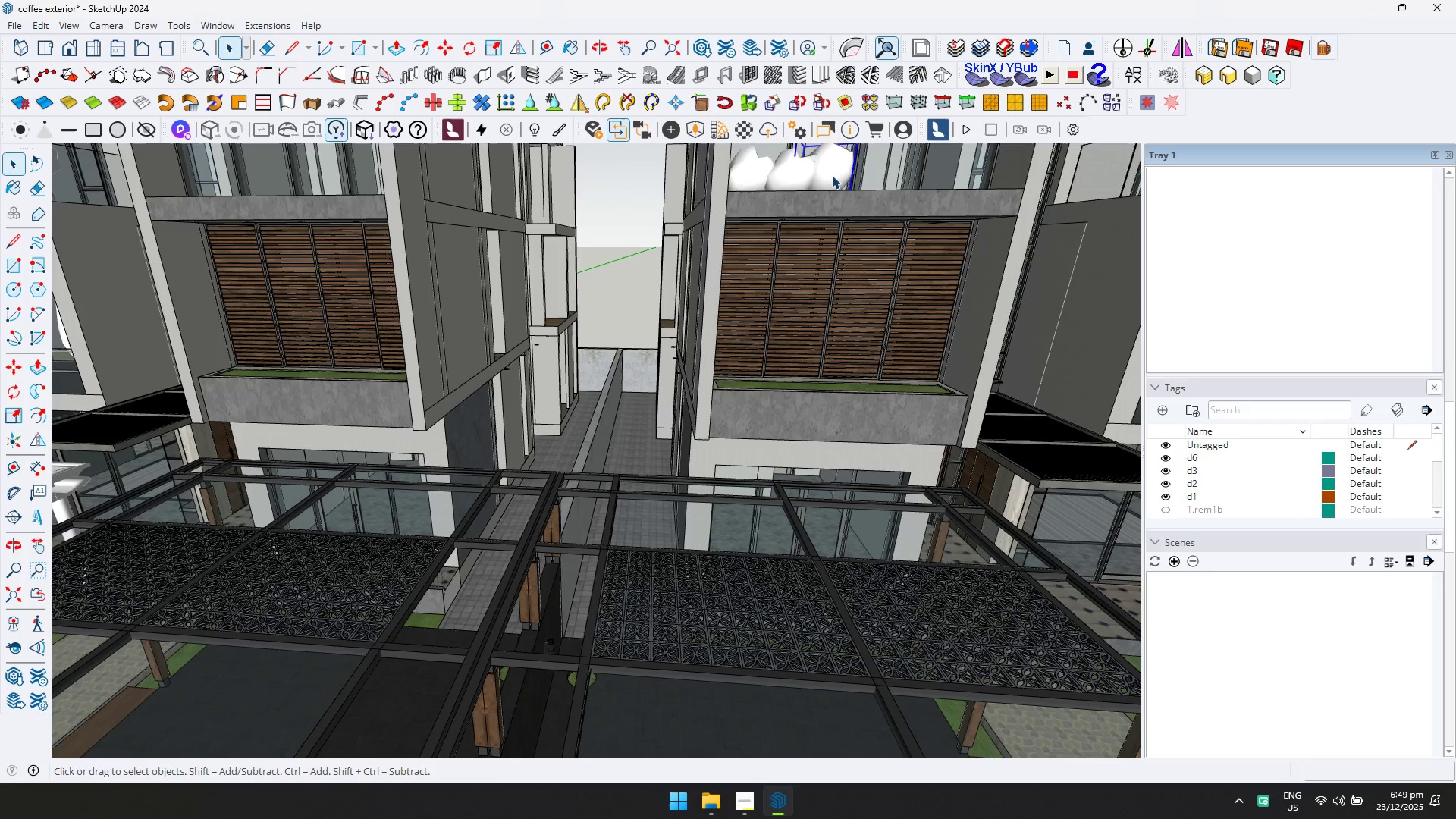 
key(N)
 